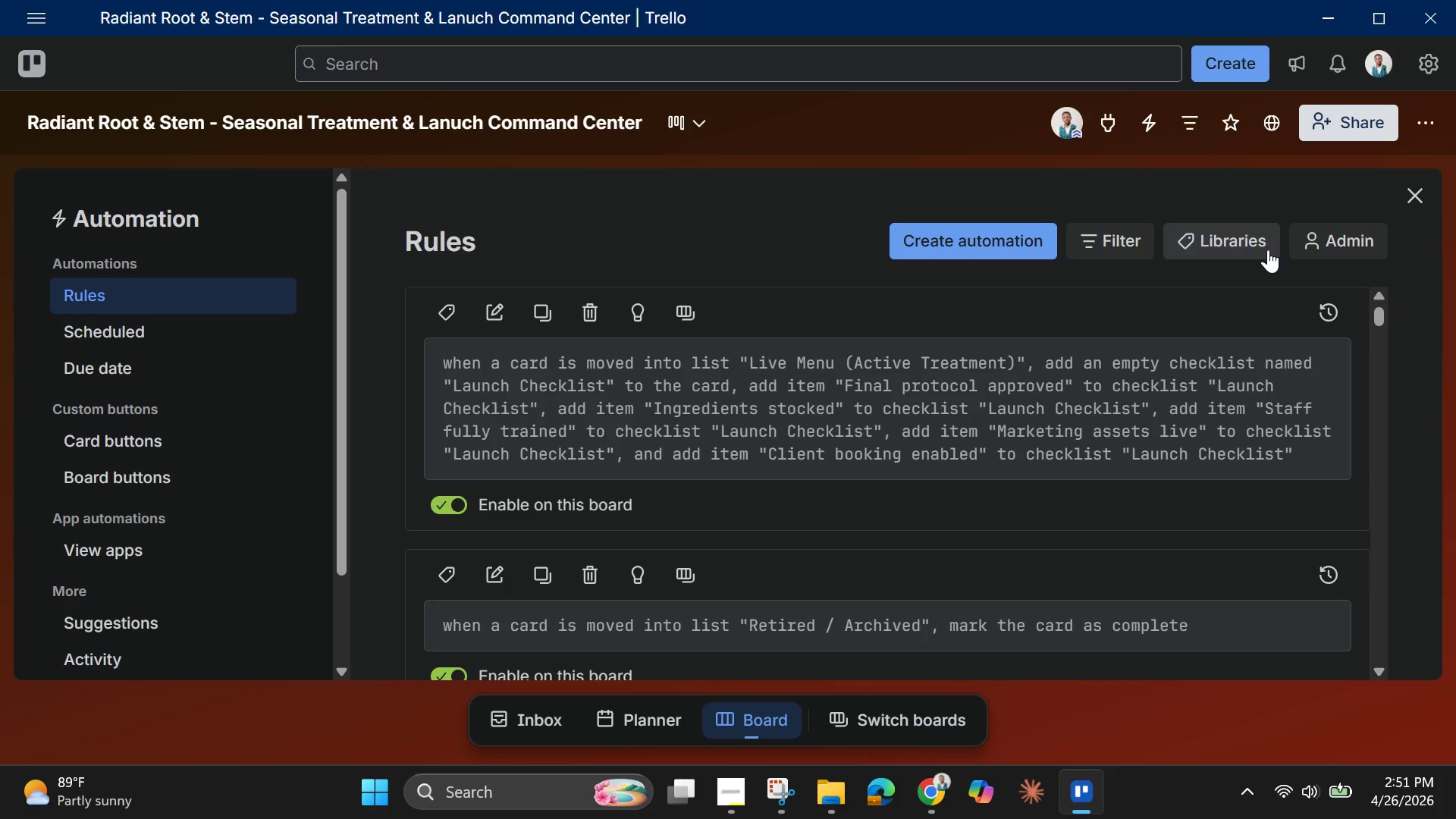 
left_click([1414, 193])
 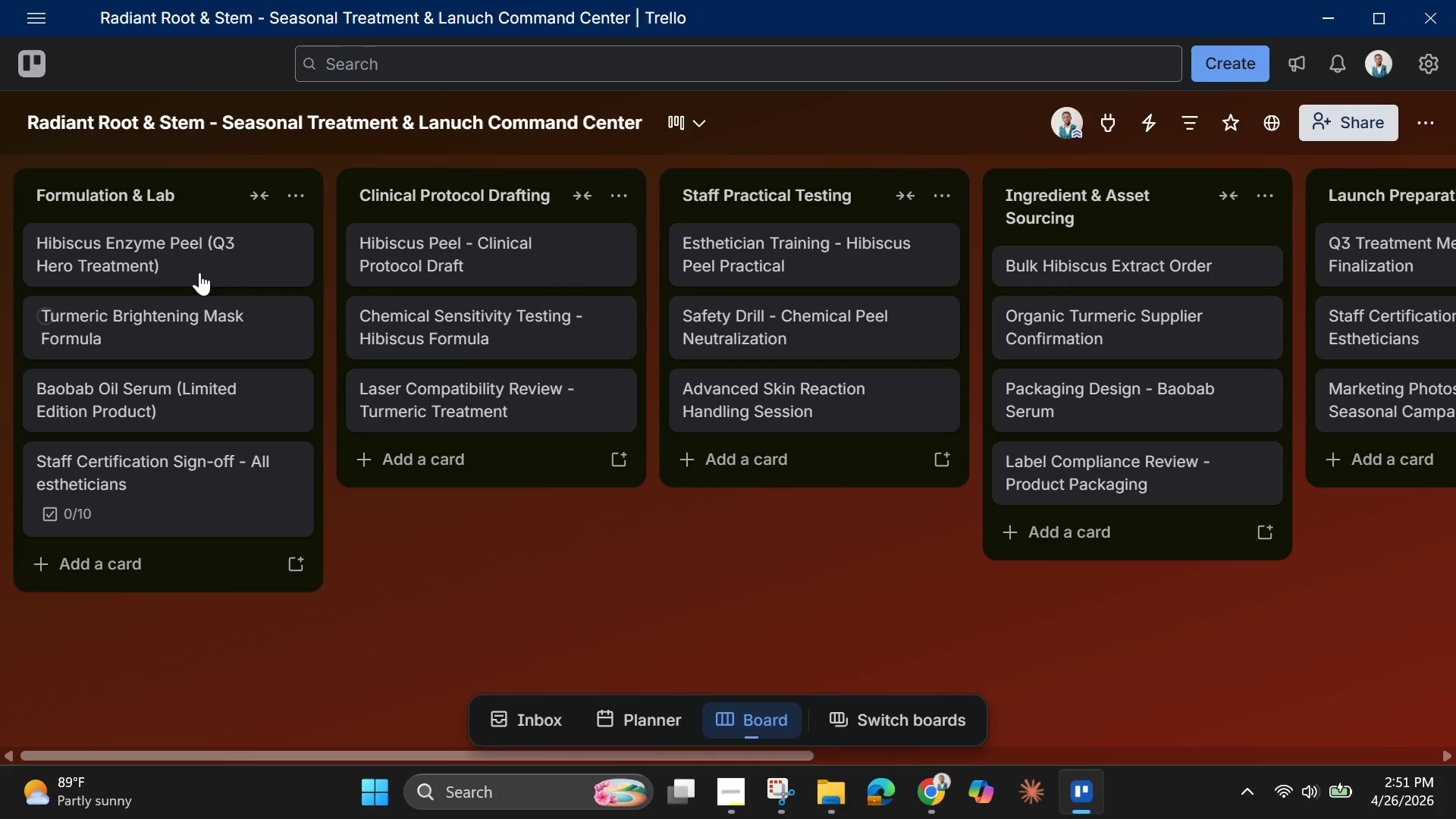 
scroll: coordinate [212, 289], scroll_direction: up, amount: 5.0
 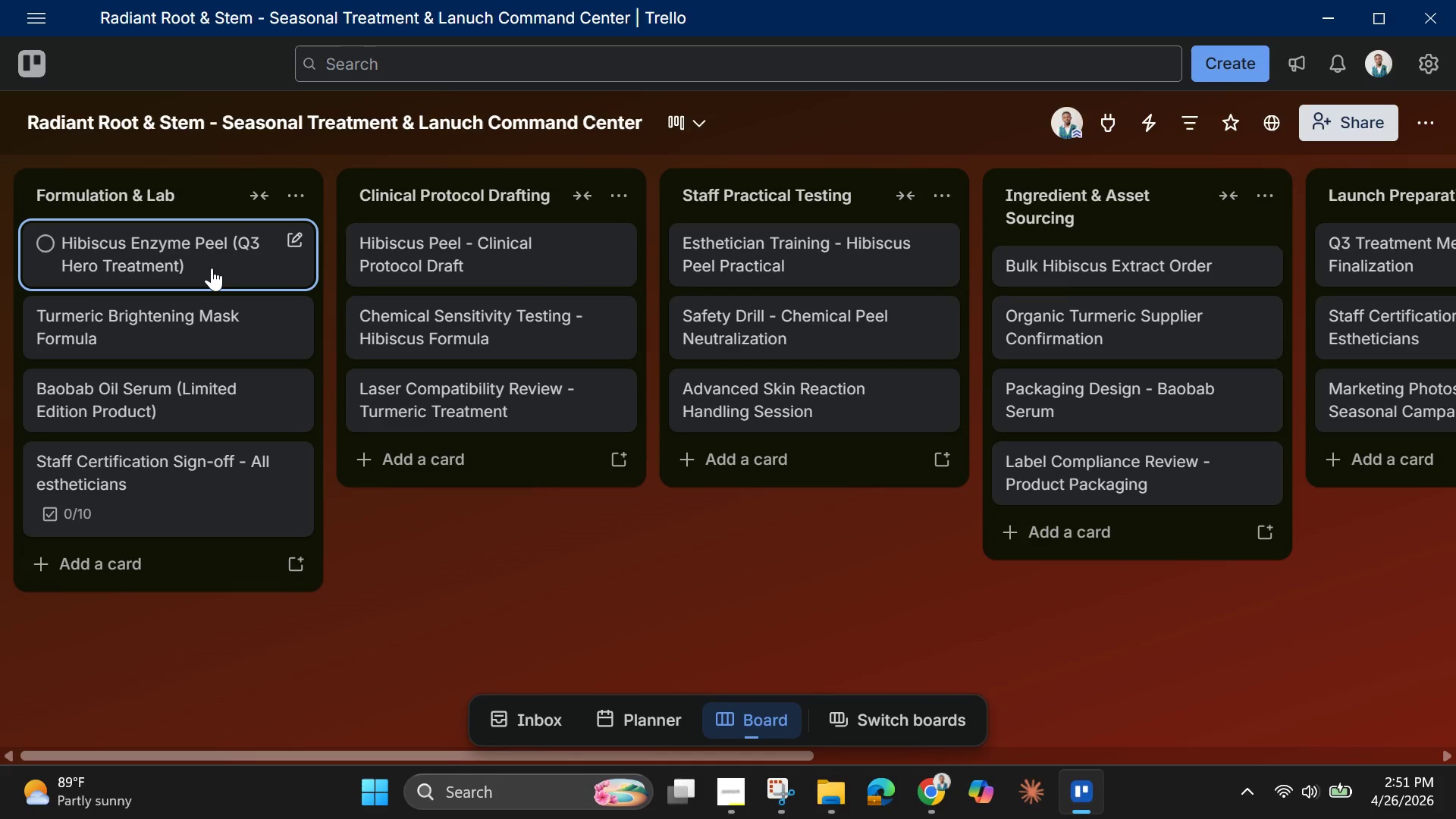 
left_click([212, 268])
 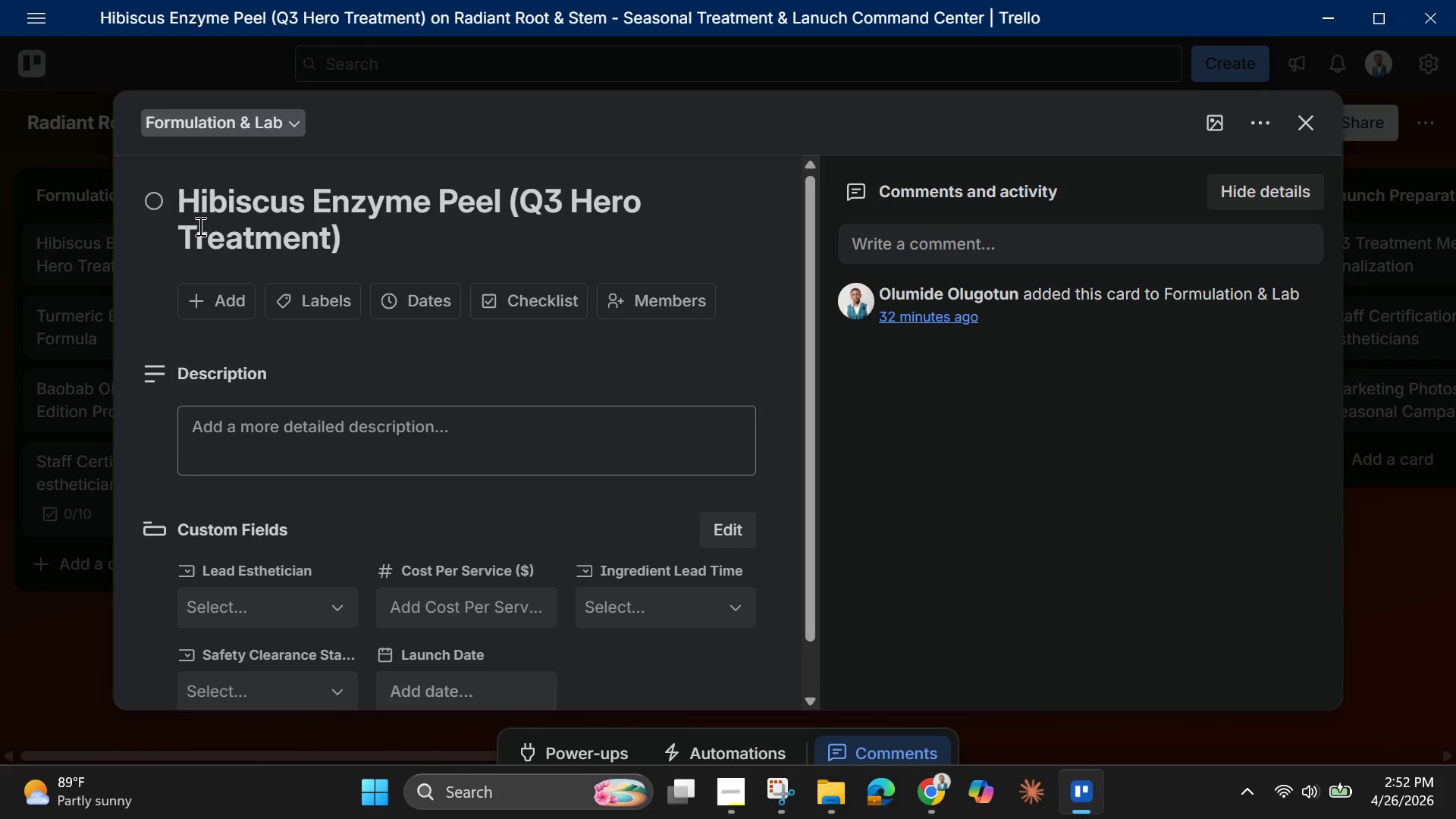 
wait(20.61)
 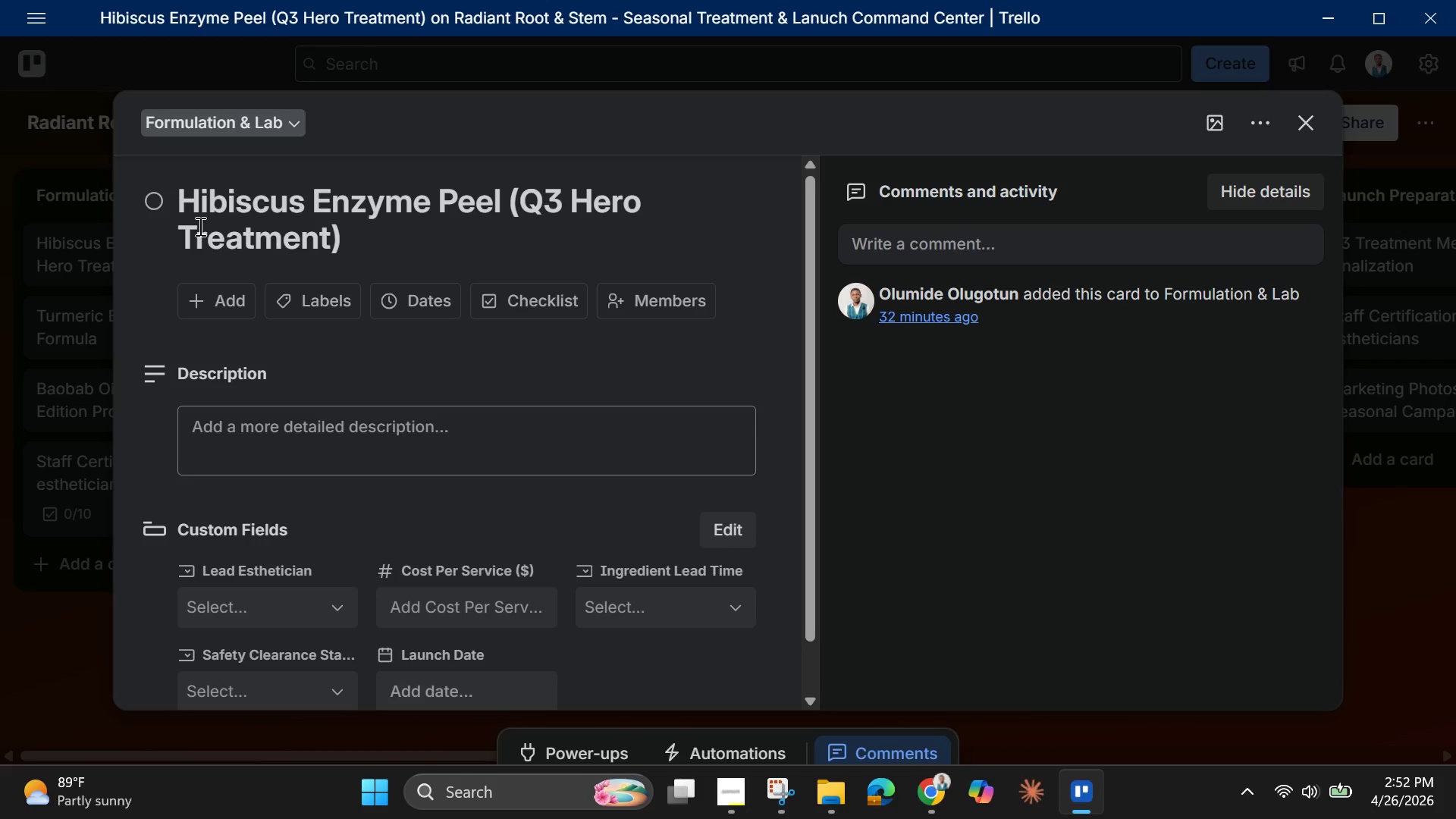 
left_click([318, 311])
 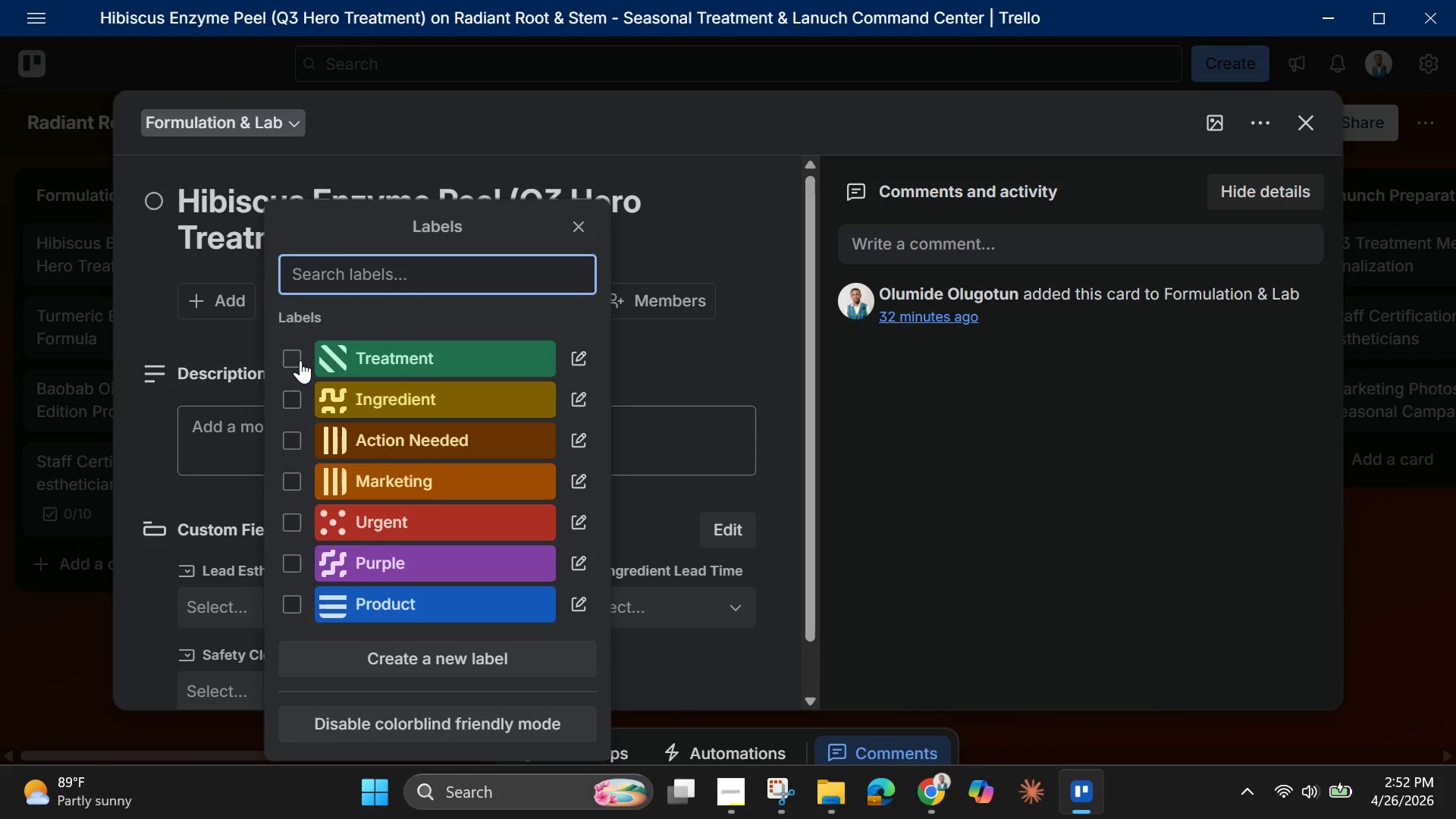 
left_click([299, 359])
 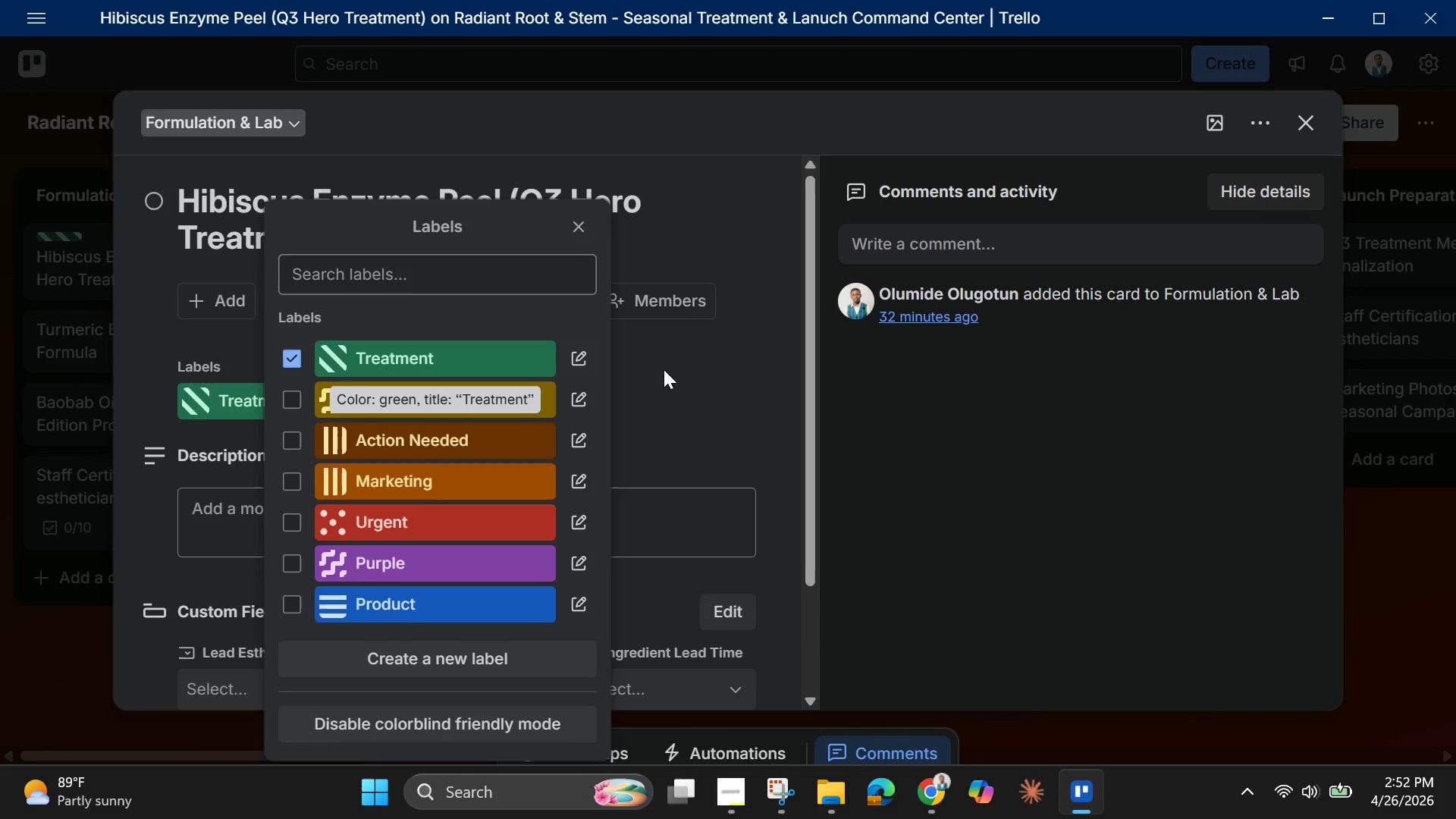 
left_click([704, 373])
 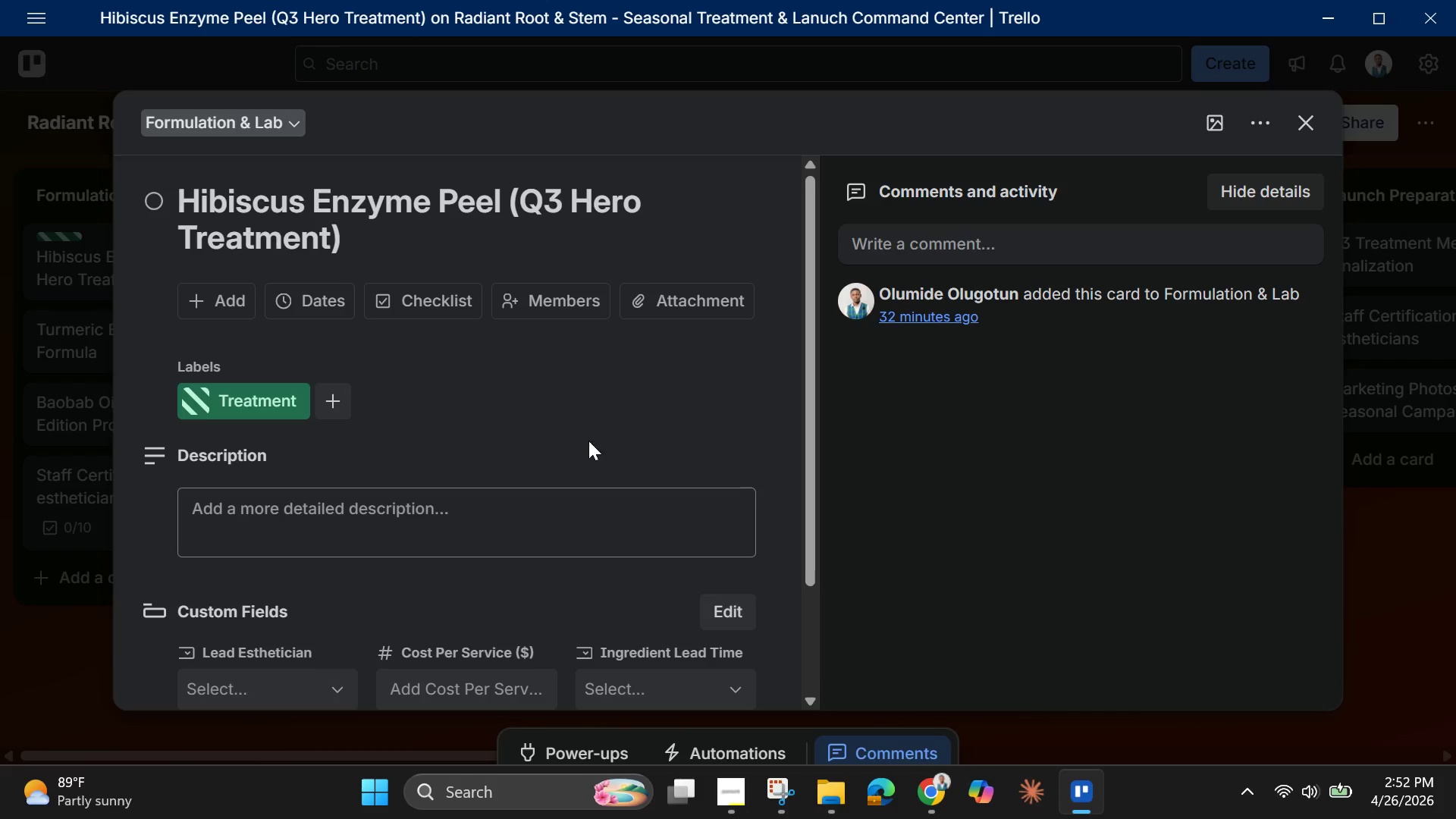 
scroll: coordinate [359, 601], scroll_direction: down, amount: 1.0
 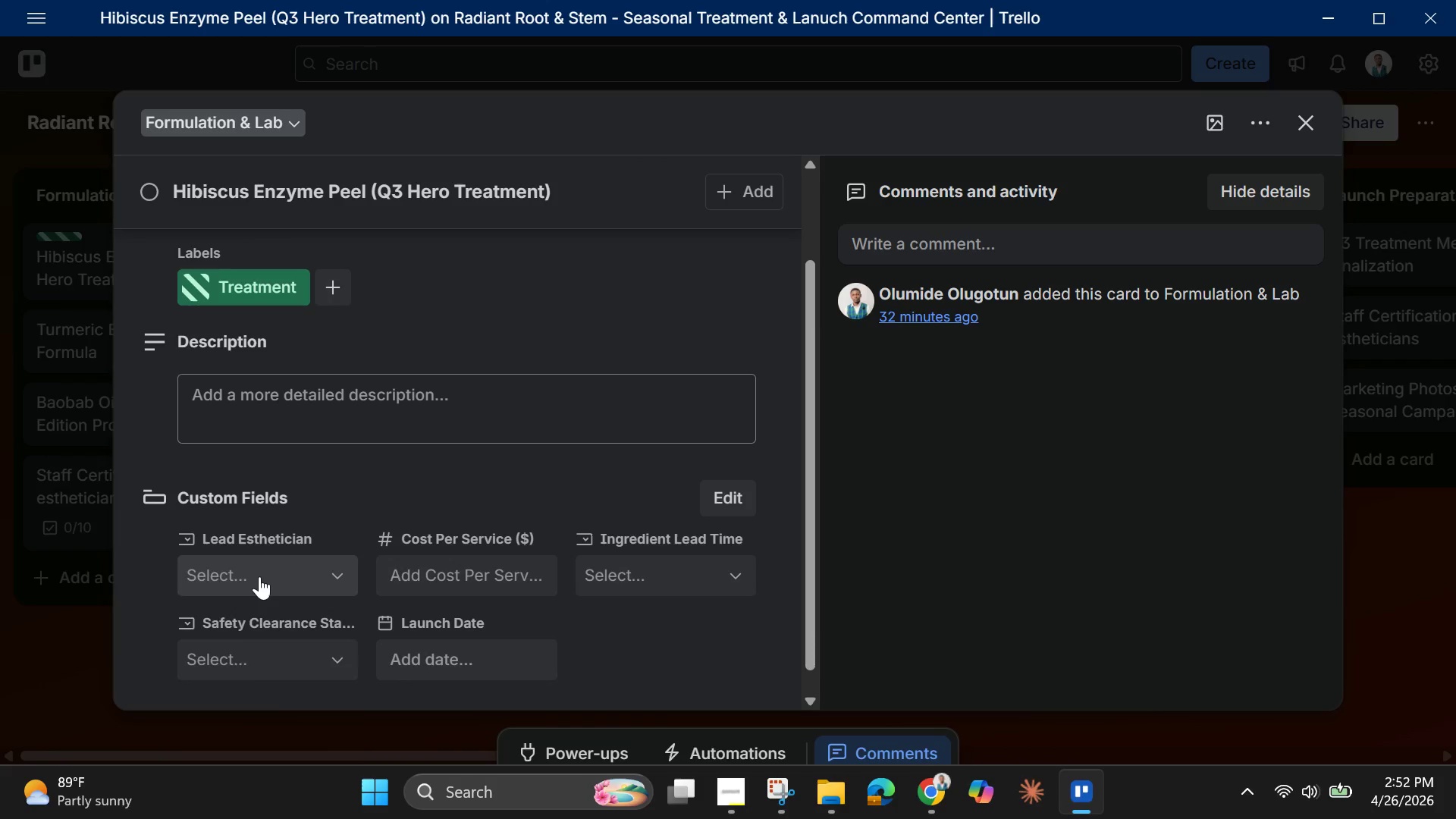 
left_click([259, 576])
 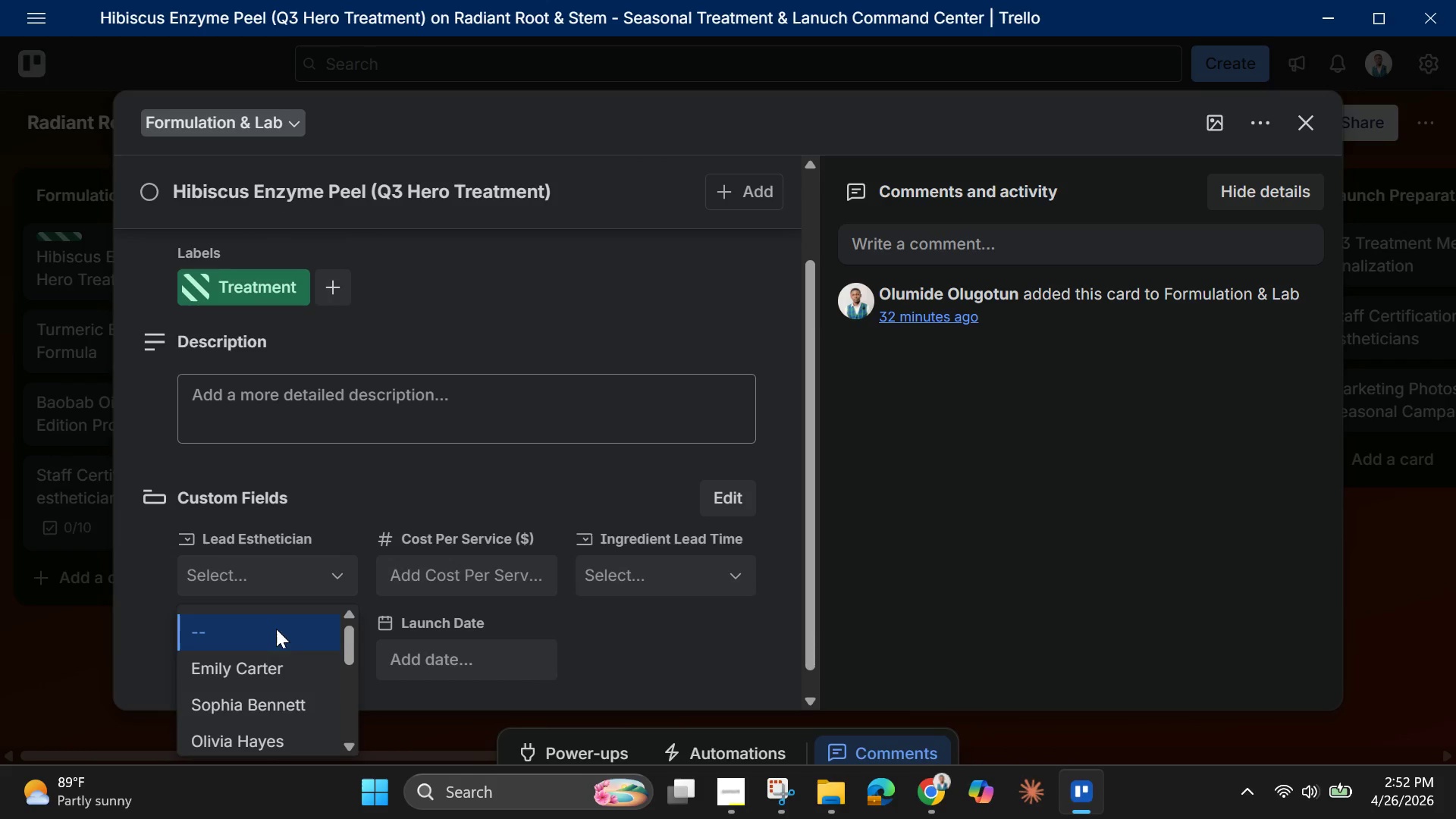 
left_click([271, 665])
 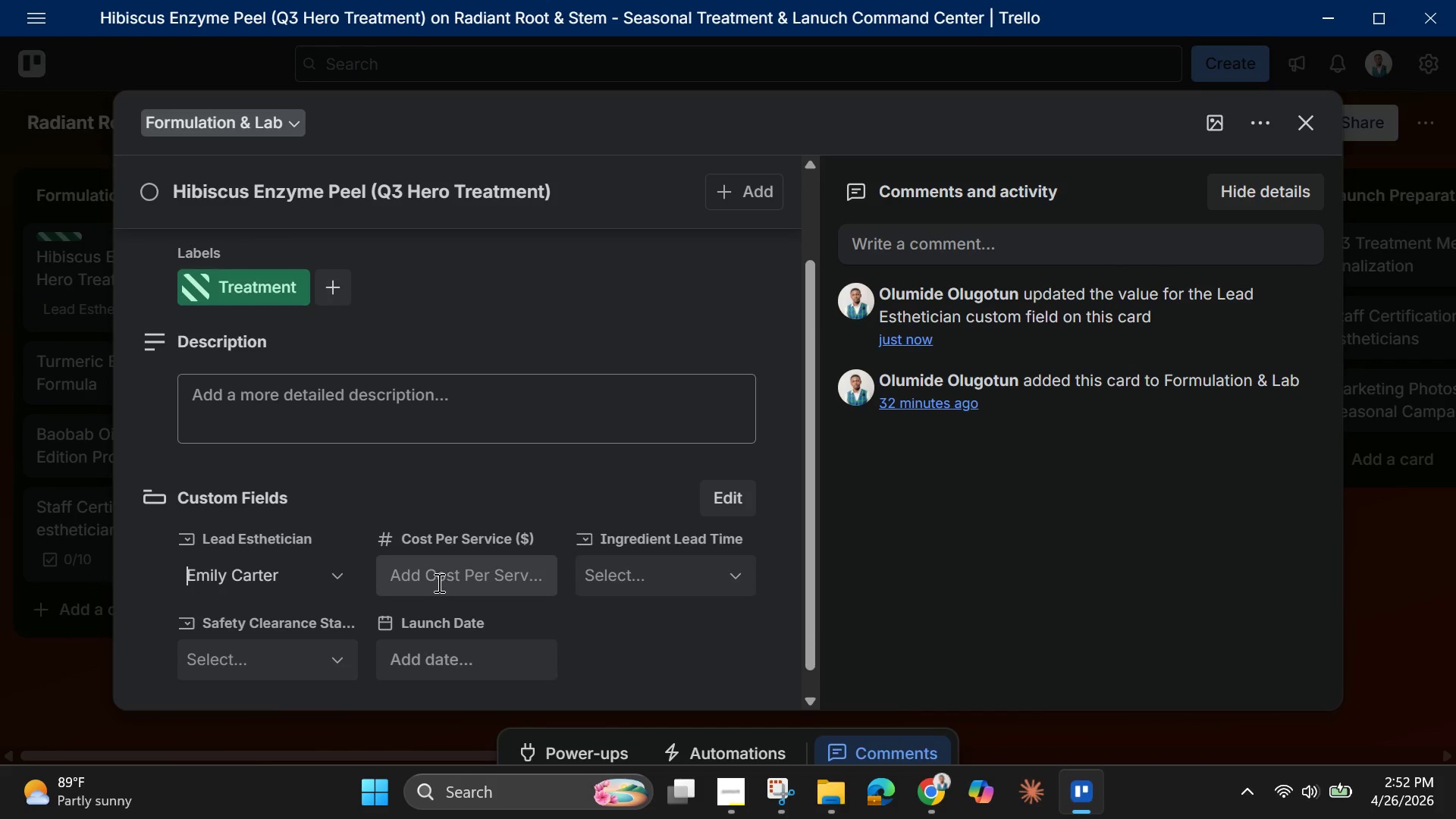 
left_click([438, 582])
 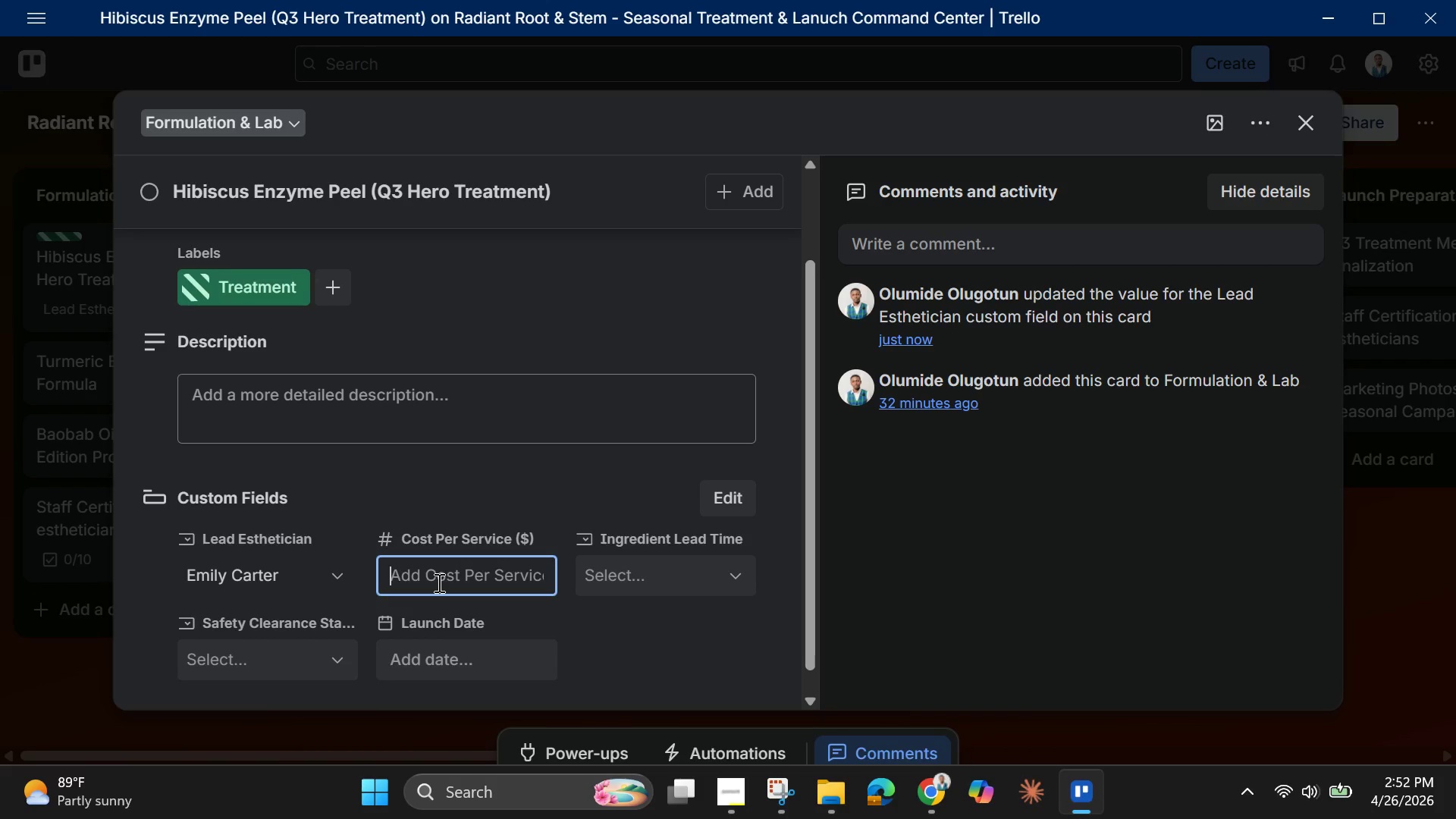 
type(180)
 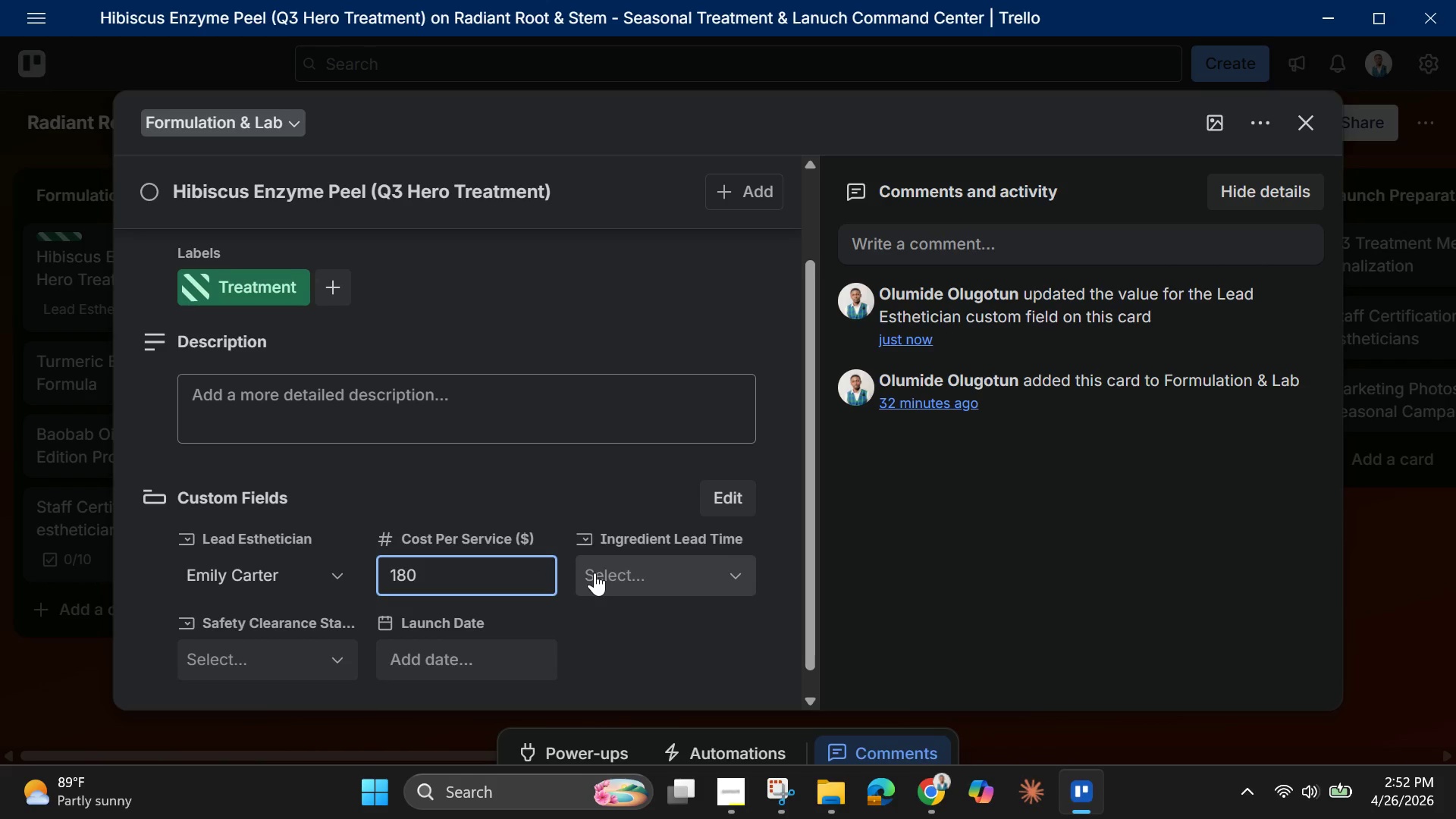 
left_click([617, 574])
 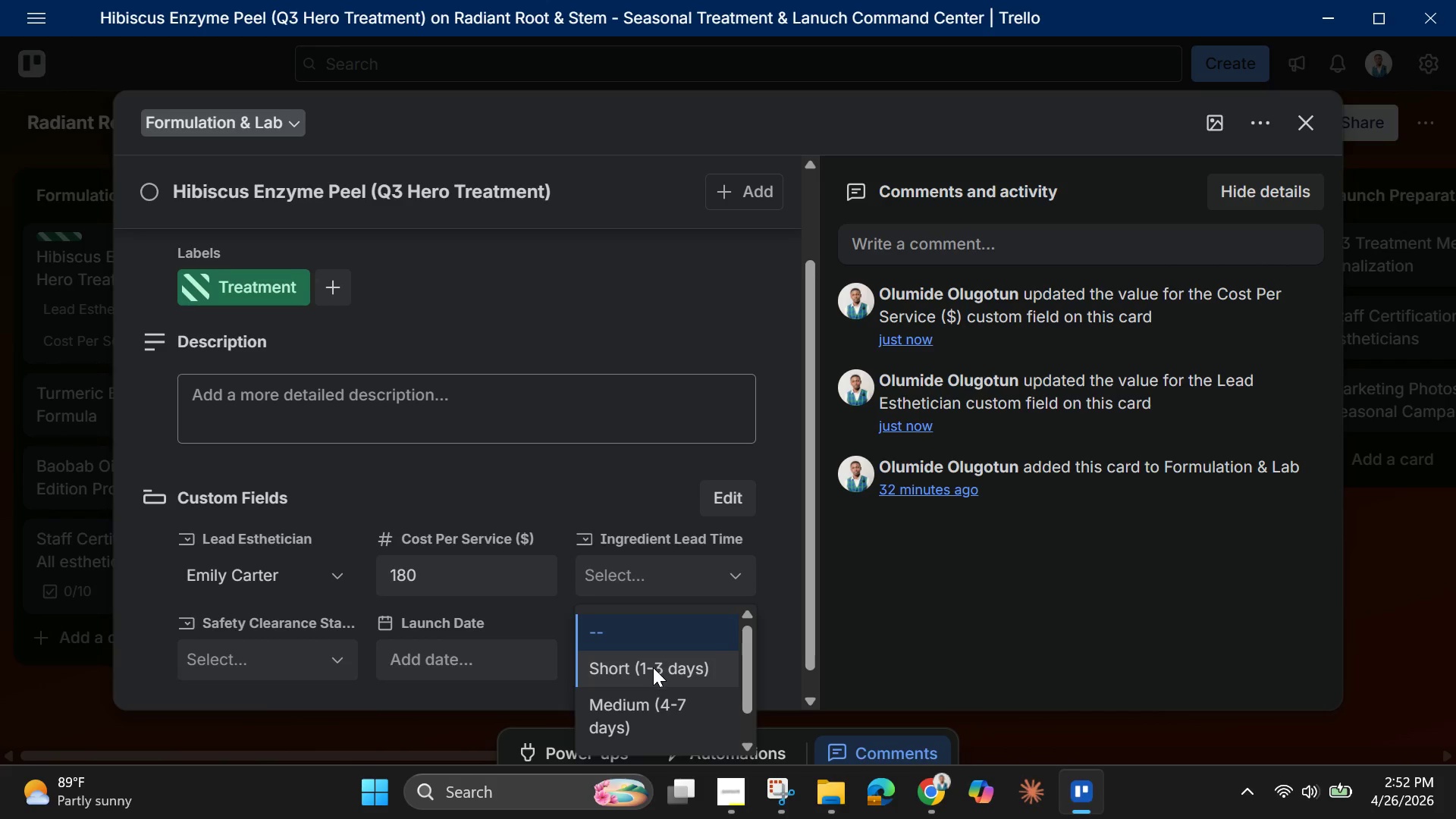 
left_click([646, 708])
 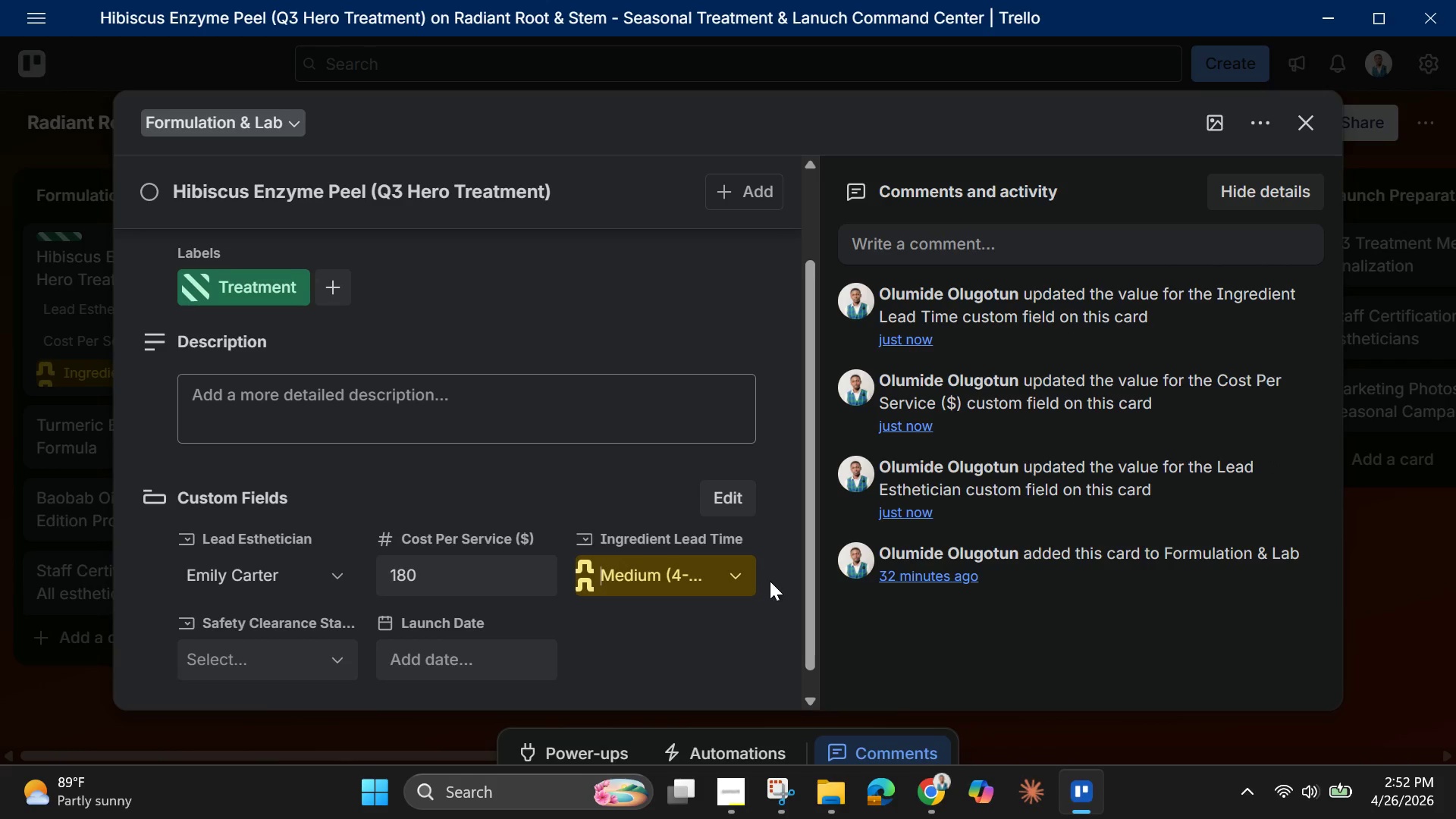 
left_click([777, 581])
 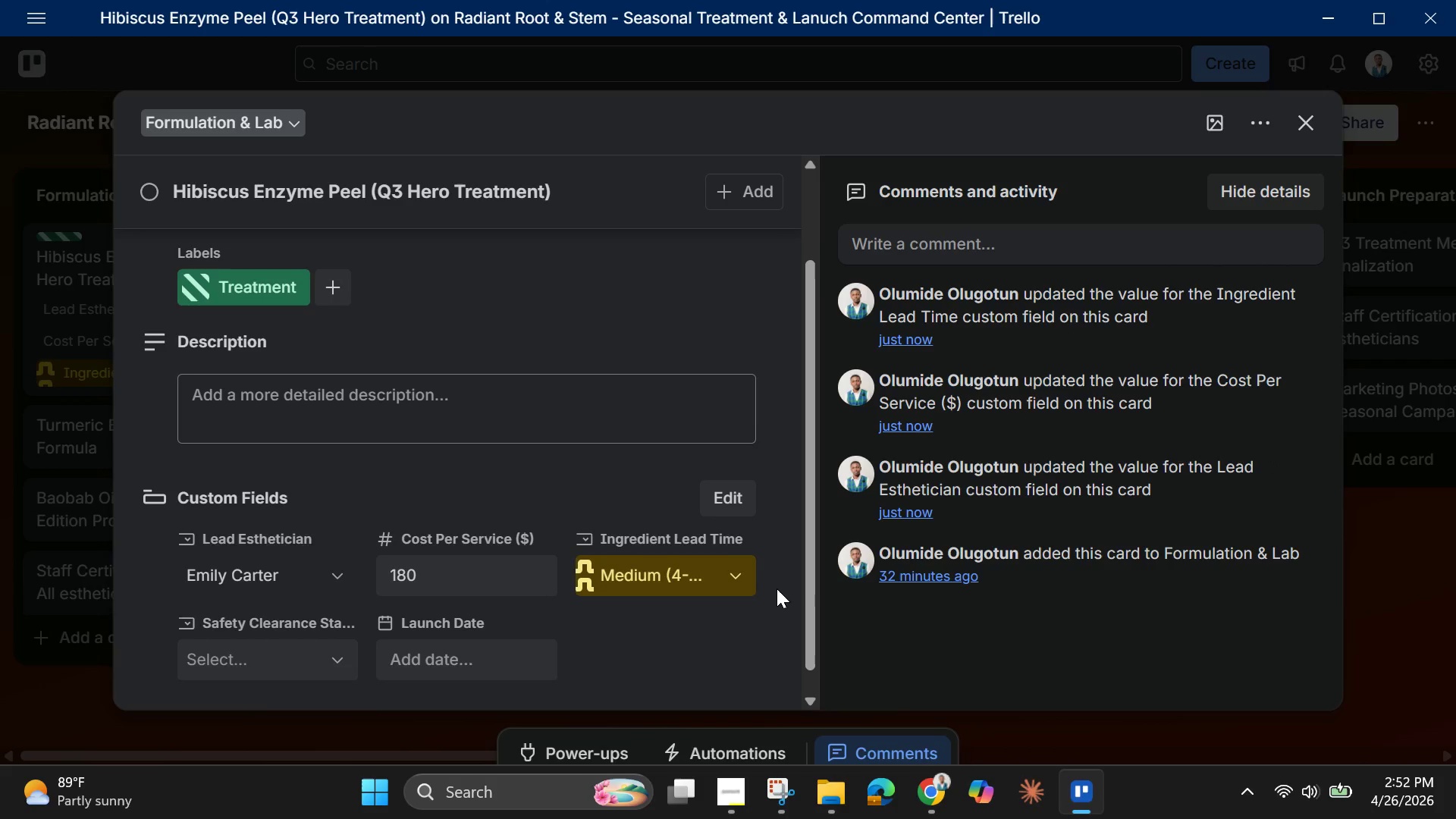 
scroll: coordinate [777, 590], scroll_direction: down, amount: 1.0
 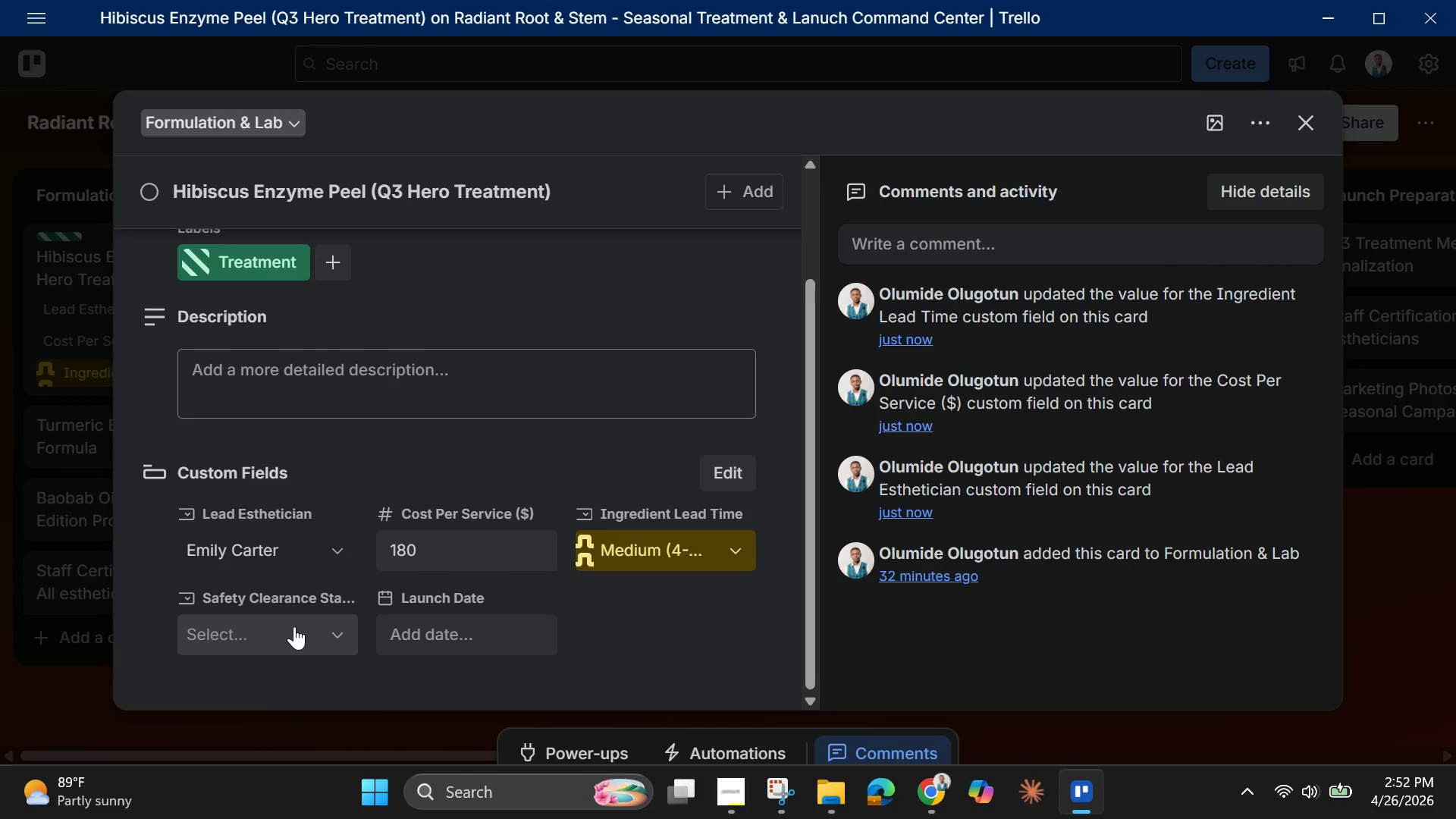 
left_click([294, 626])
 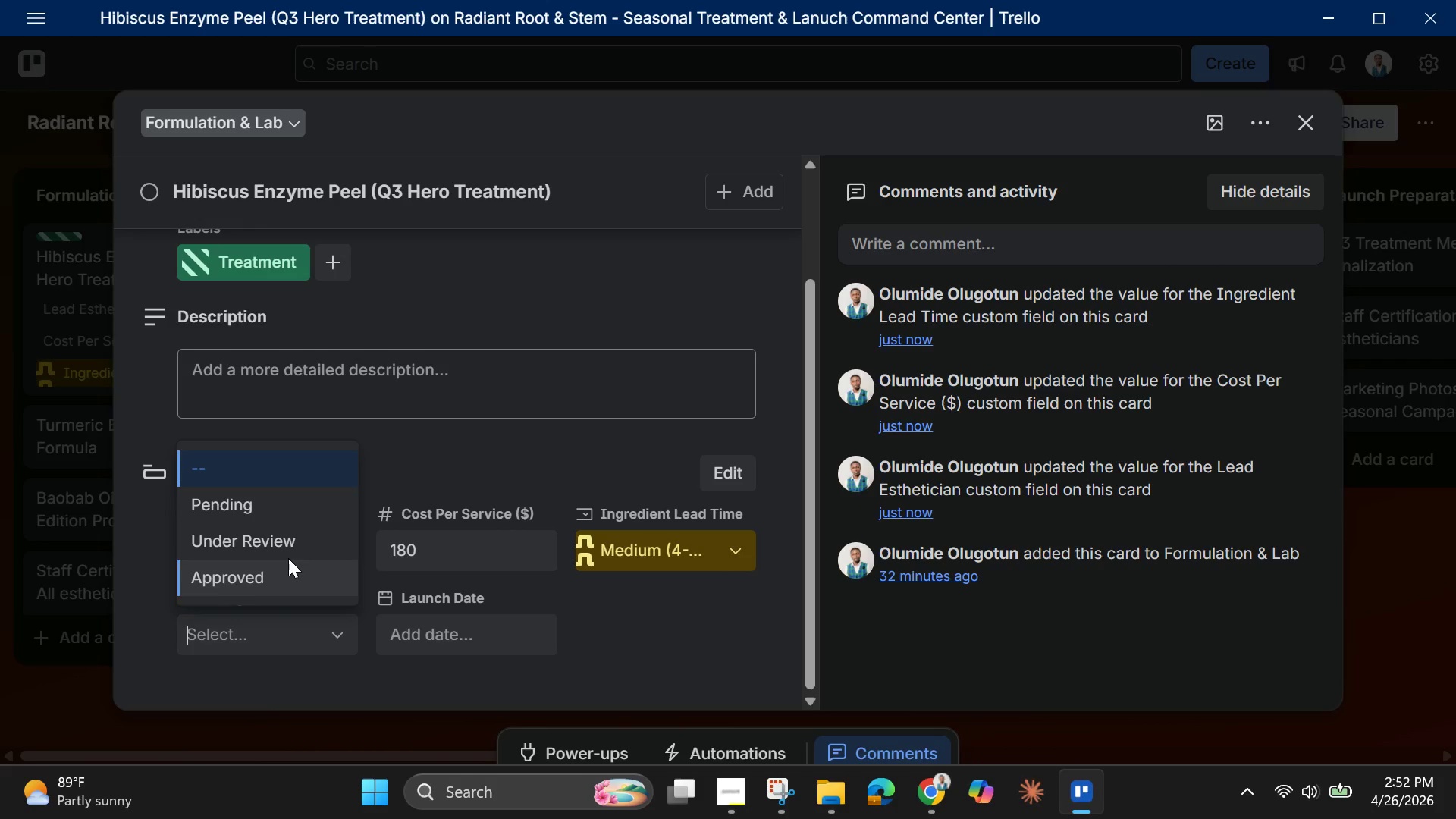 
left_click([294, 545])
 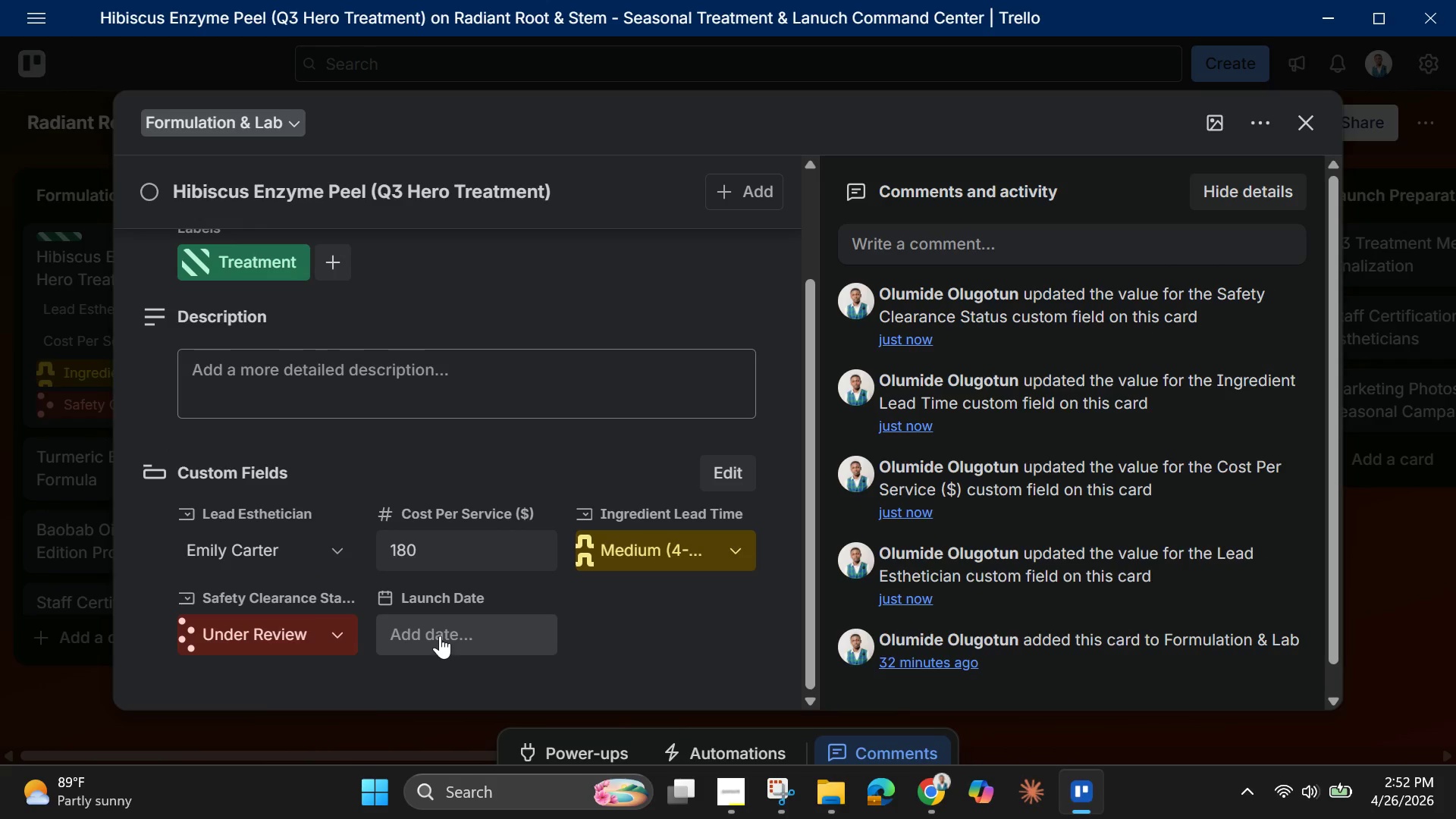 
left_click([436, 629])
 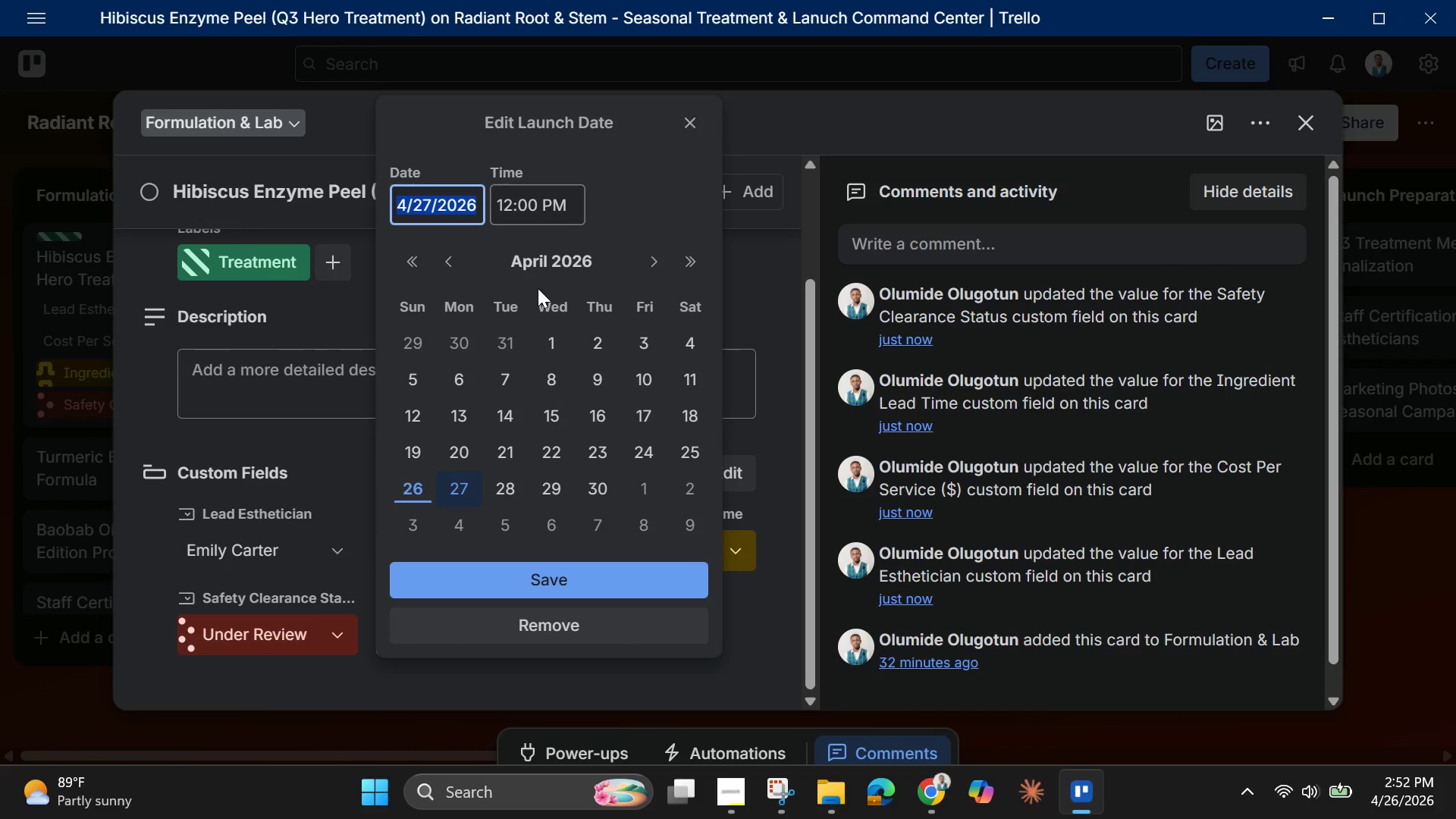 
left_click([652, 257])
 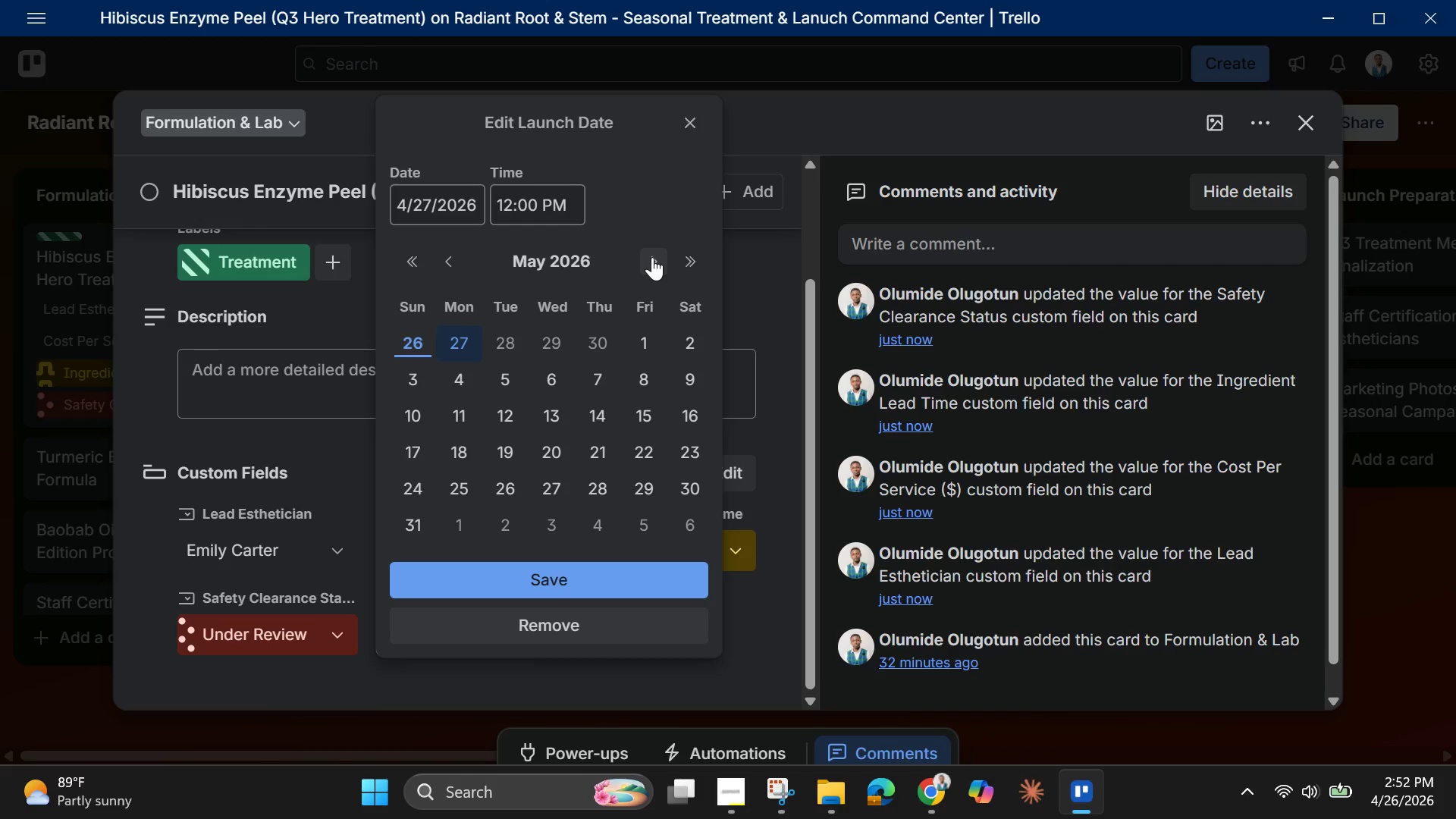 
left_click([652, 257])
 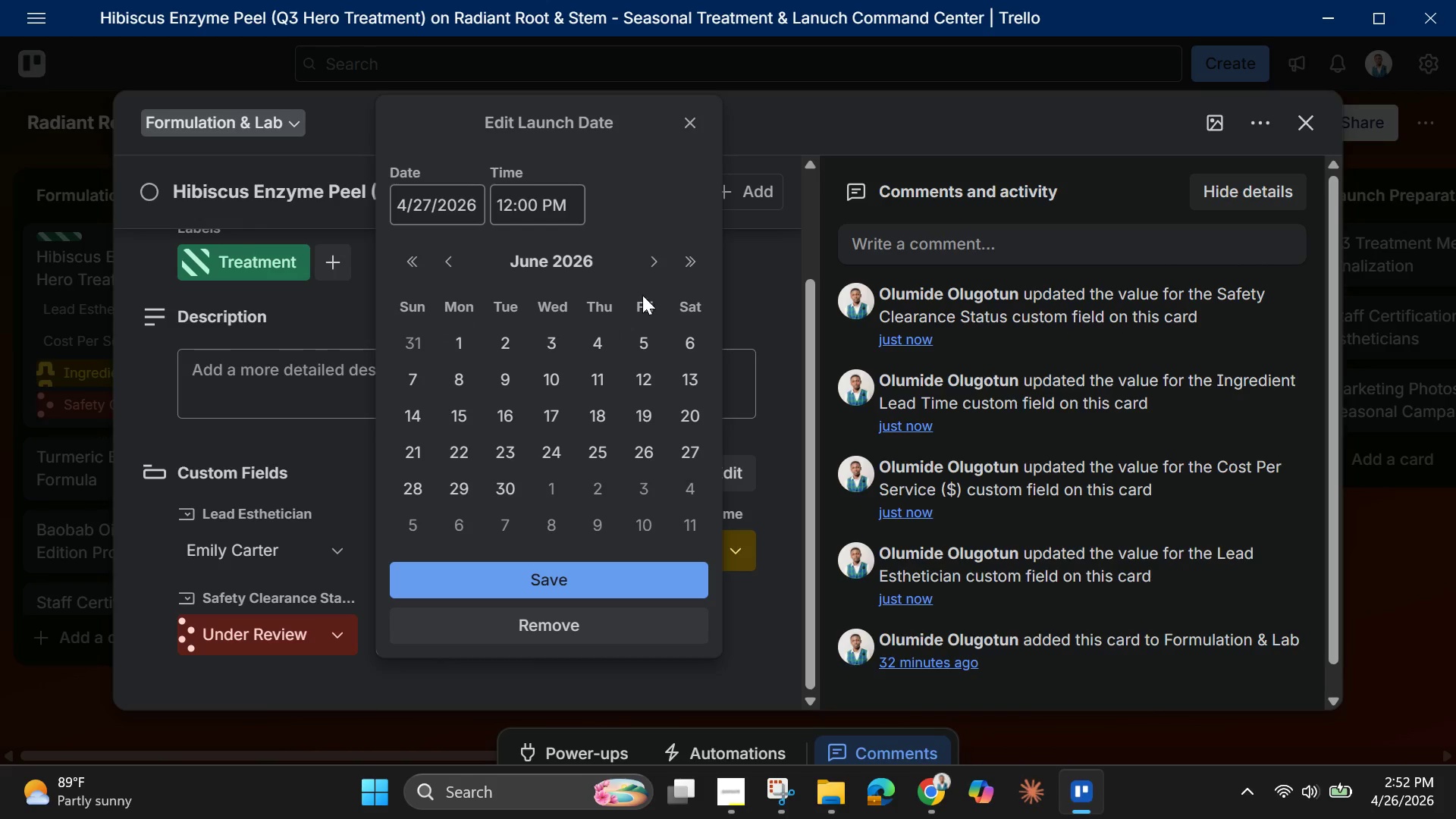 
left_click([645, 257])
 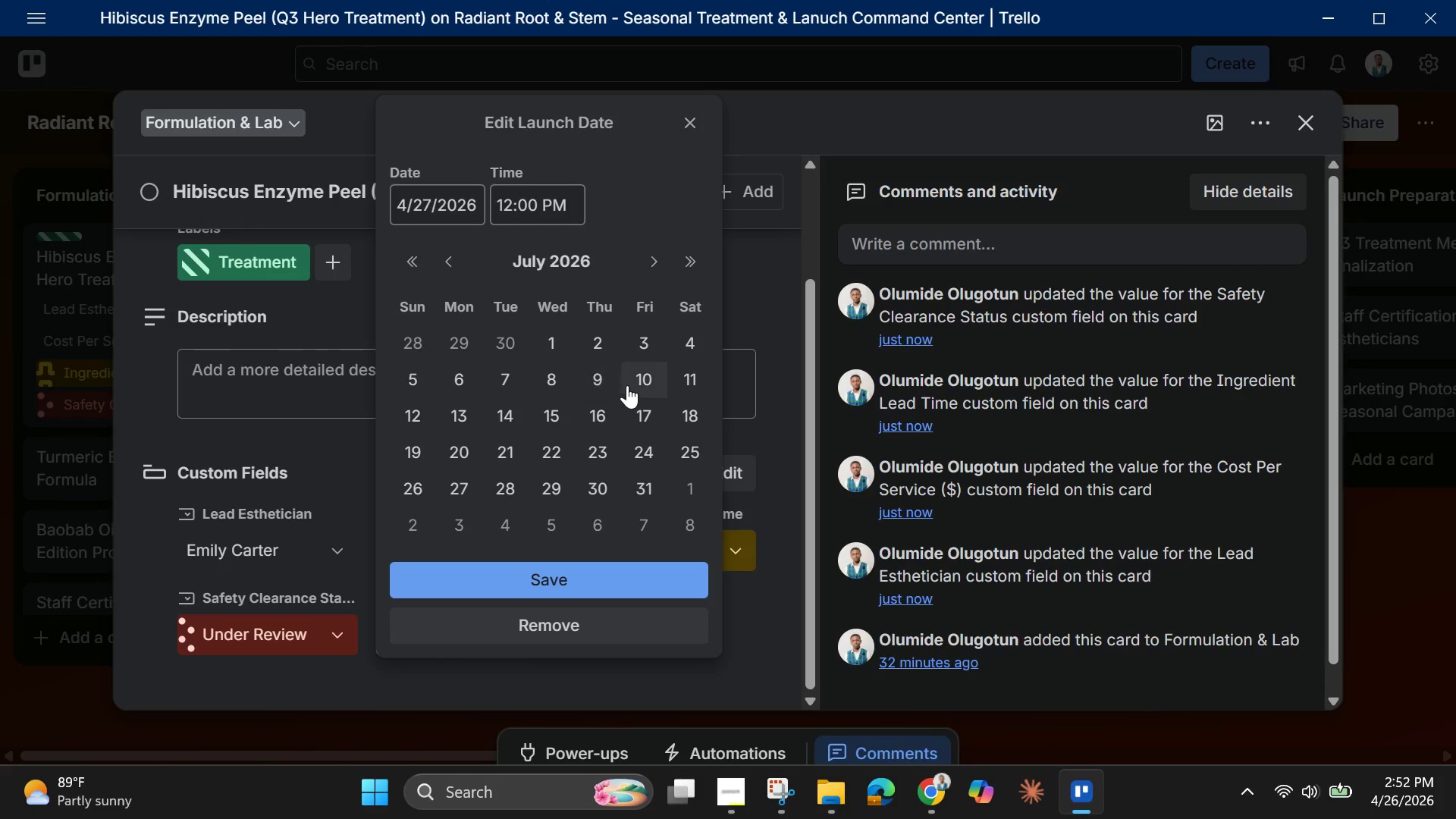 
left_click([637, 384])
 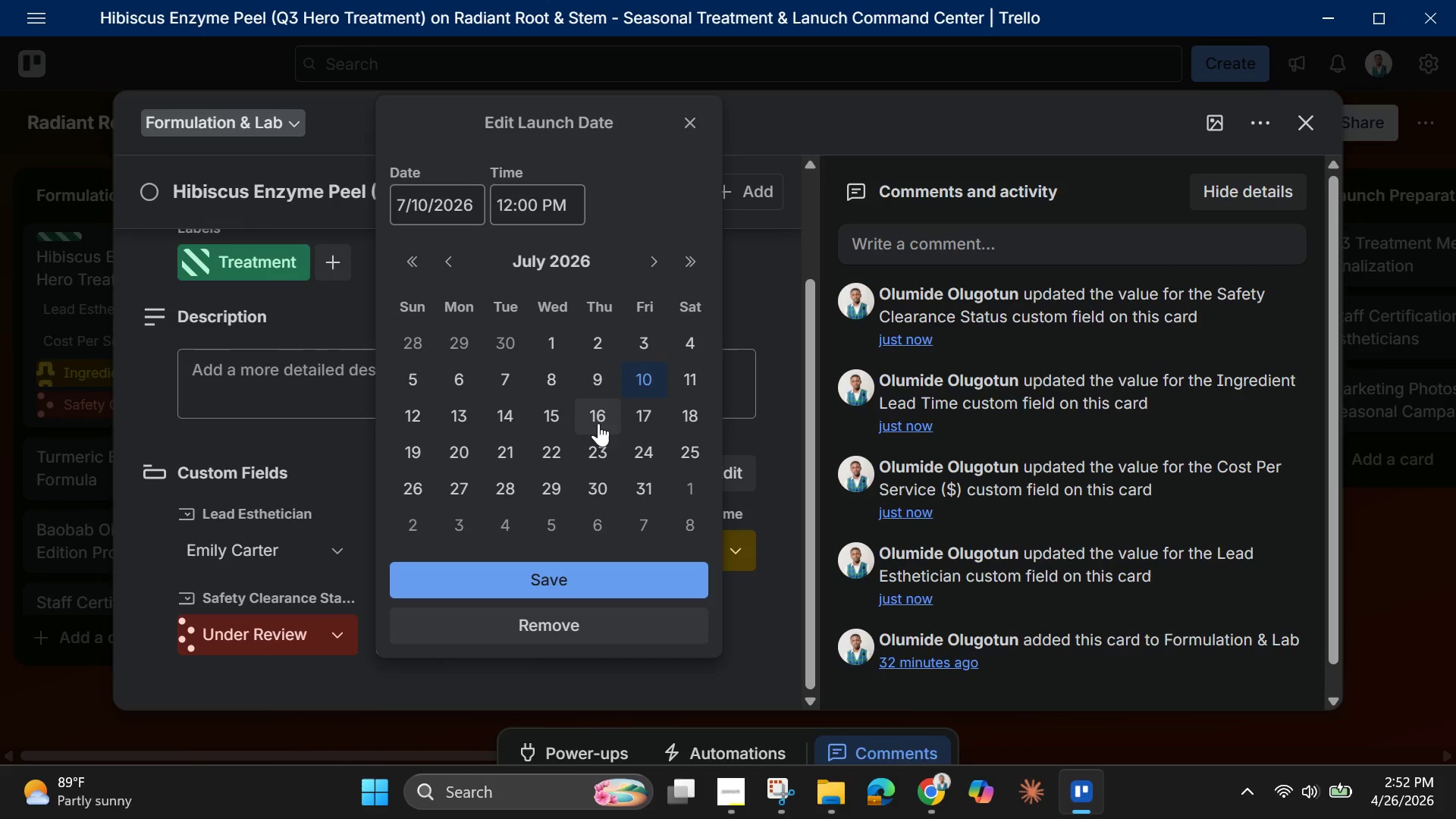 
scroll: coordinate [578, 514], scroll_direction: down, amount: 12.0
 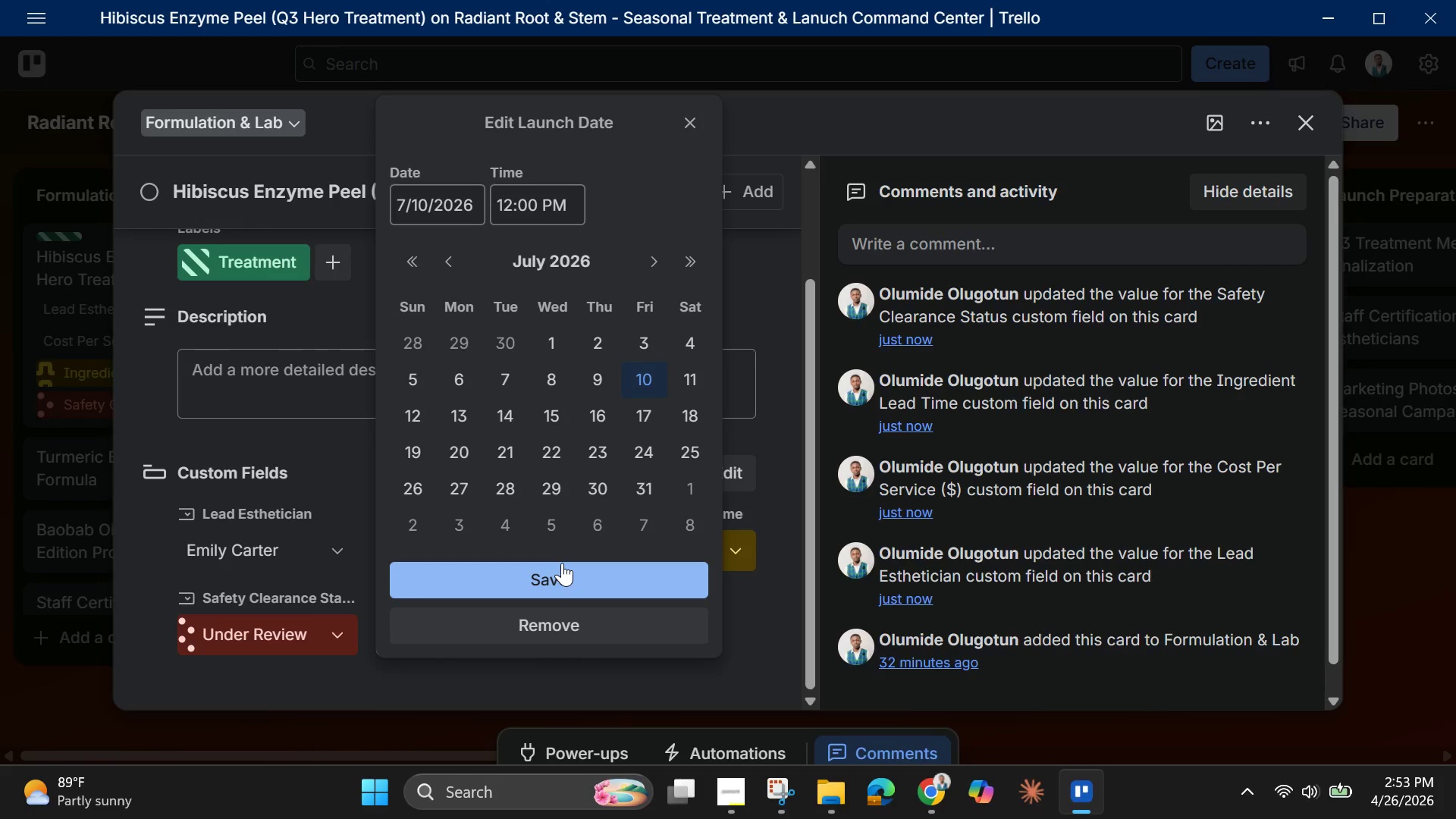 
left_click([563, 575])
 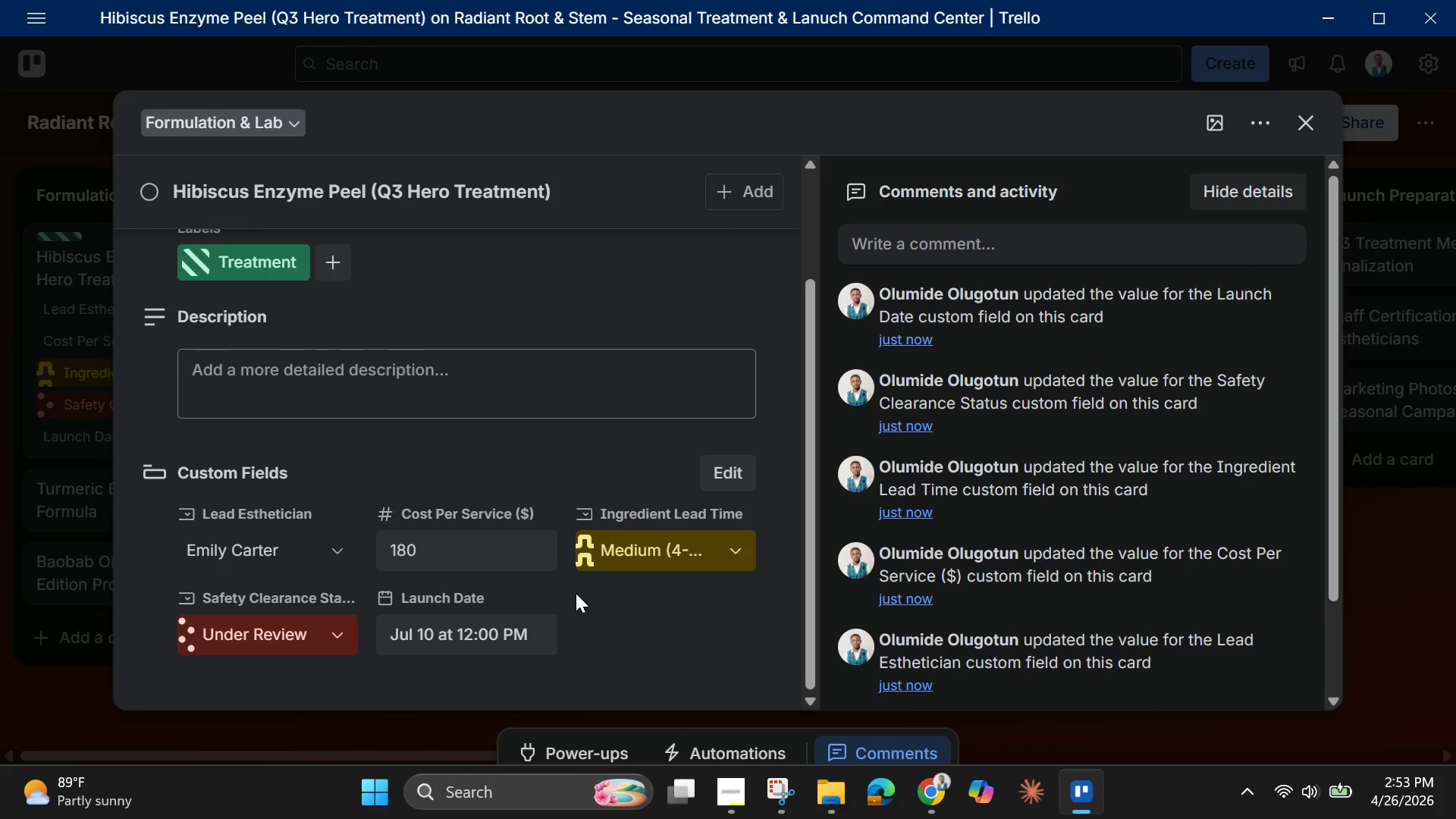 
scroll: coordinate [507, 485], scroll_direction: up, amount: 6.0
 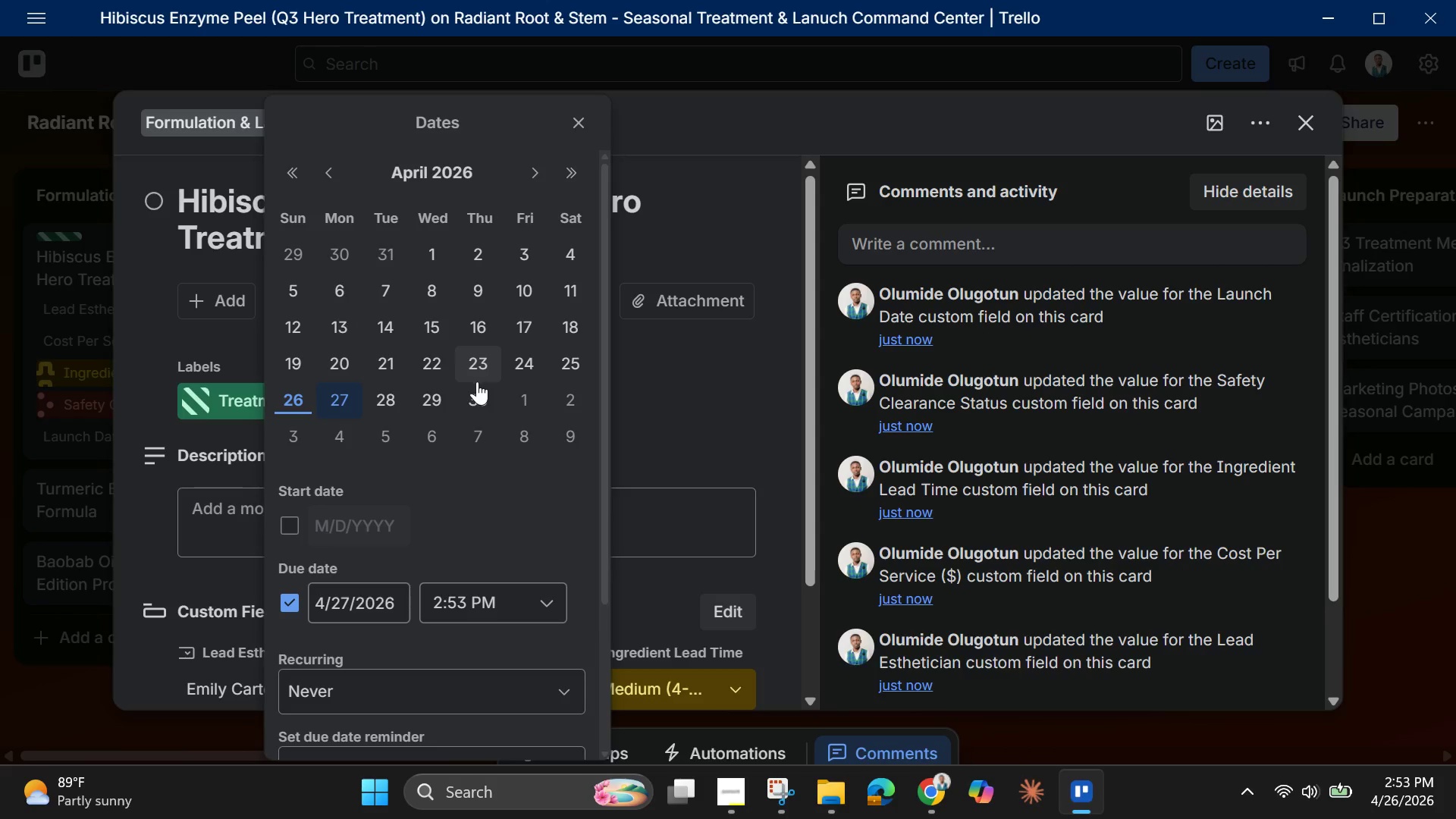 
scroll: coordinate [464, 441], scroll_direction: down, amount: 2.0
 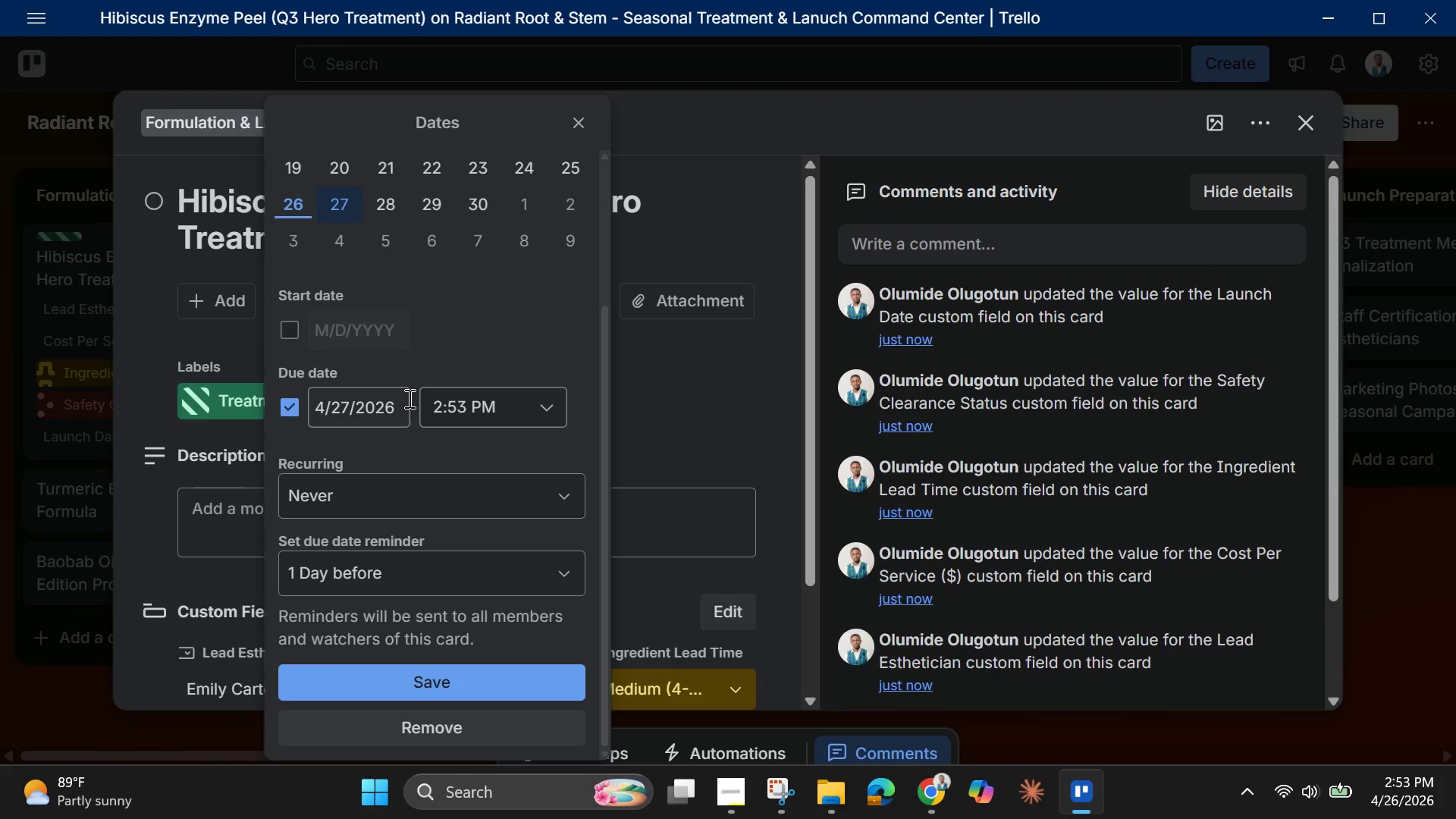 
scroll: coordinate [410, 398], scroll_direction: up, amount: 2.0
 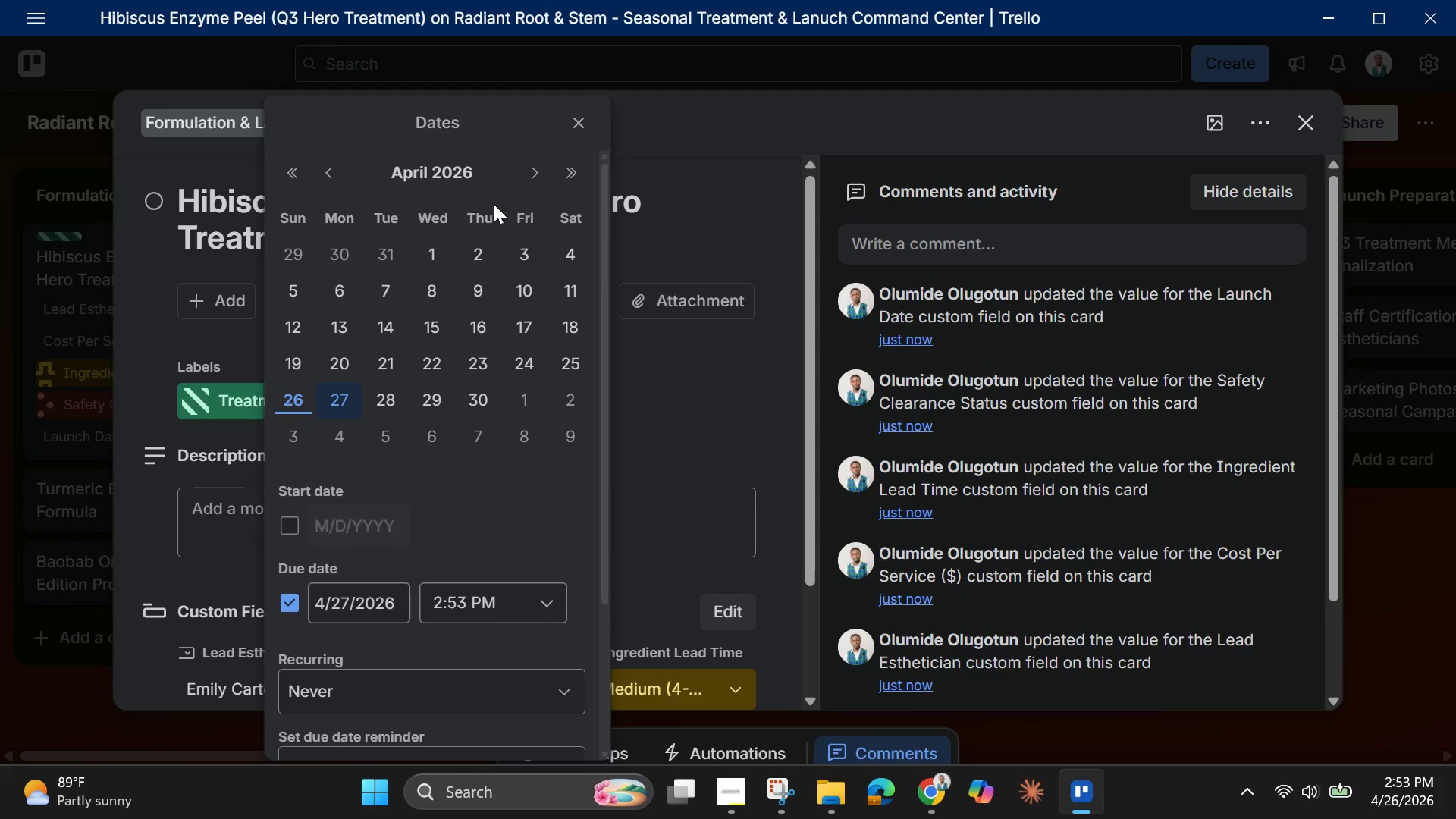 
left_click([535, 169])
 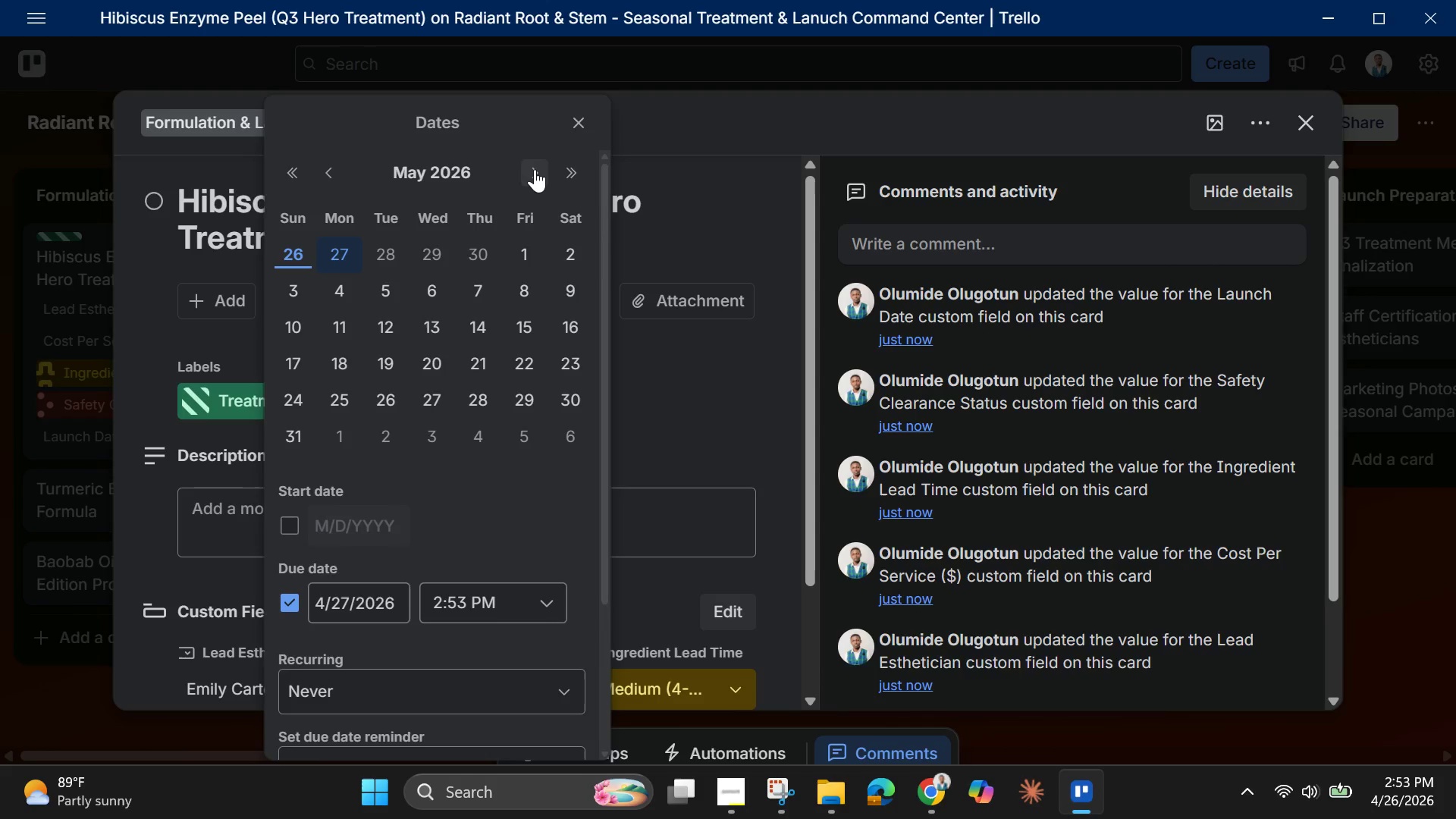 
left_click([535, 169])
 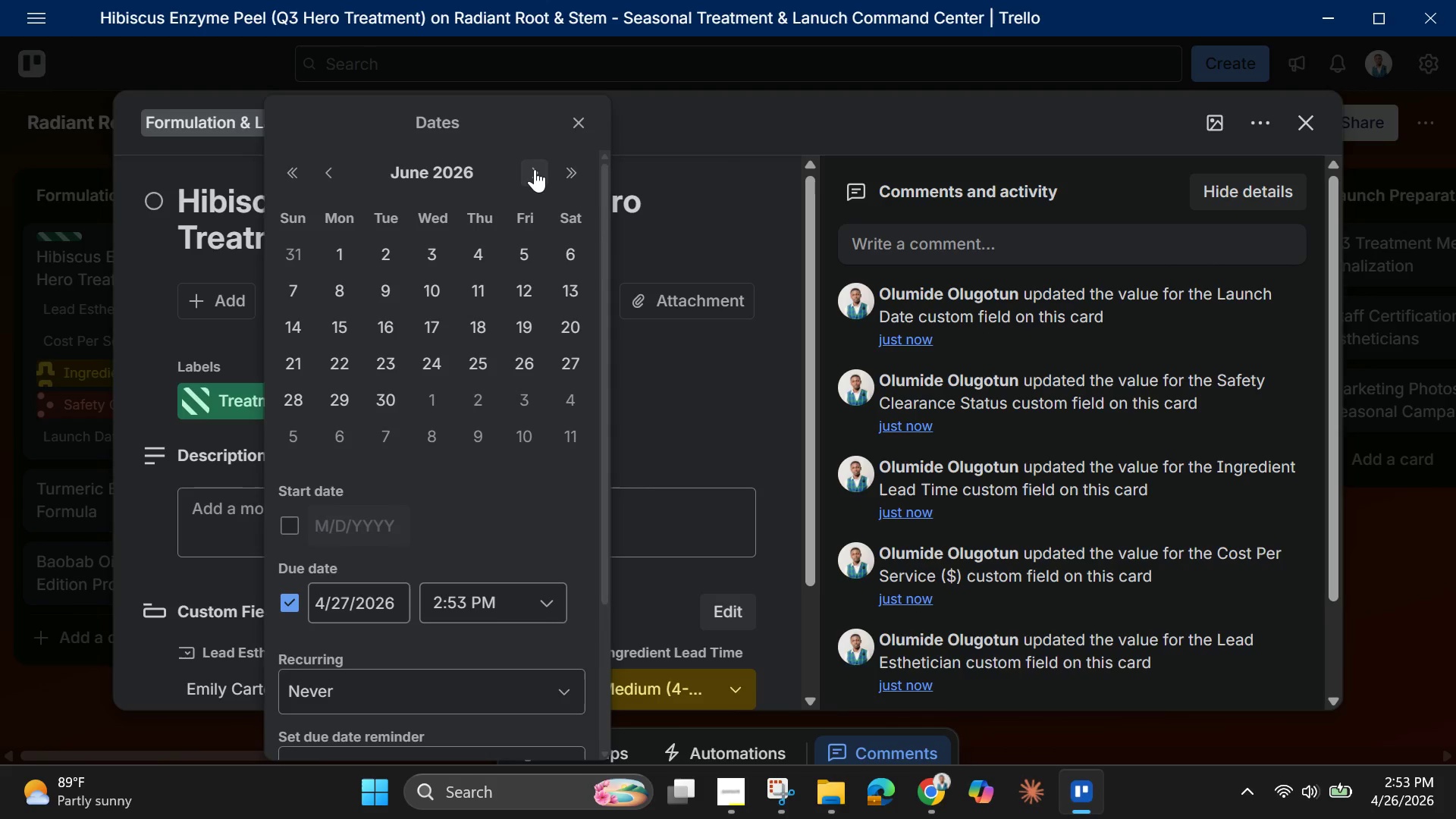 
left_click([535, 169])
 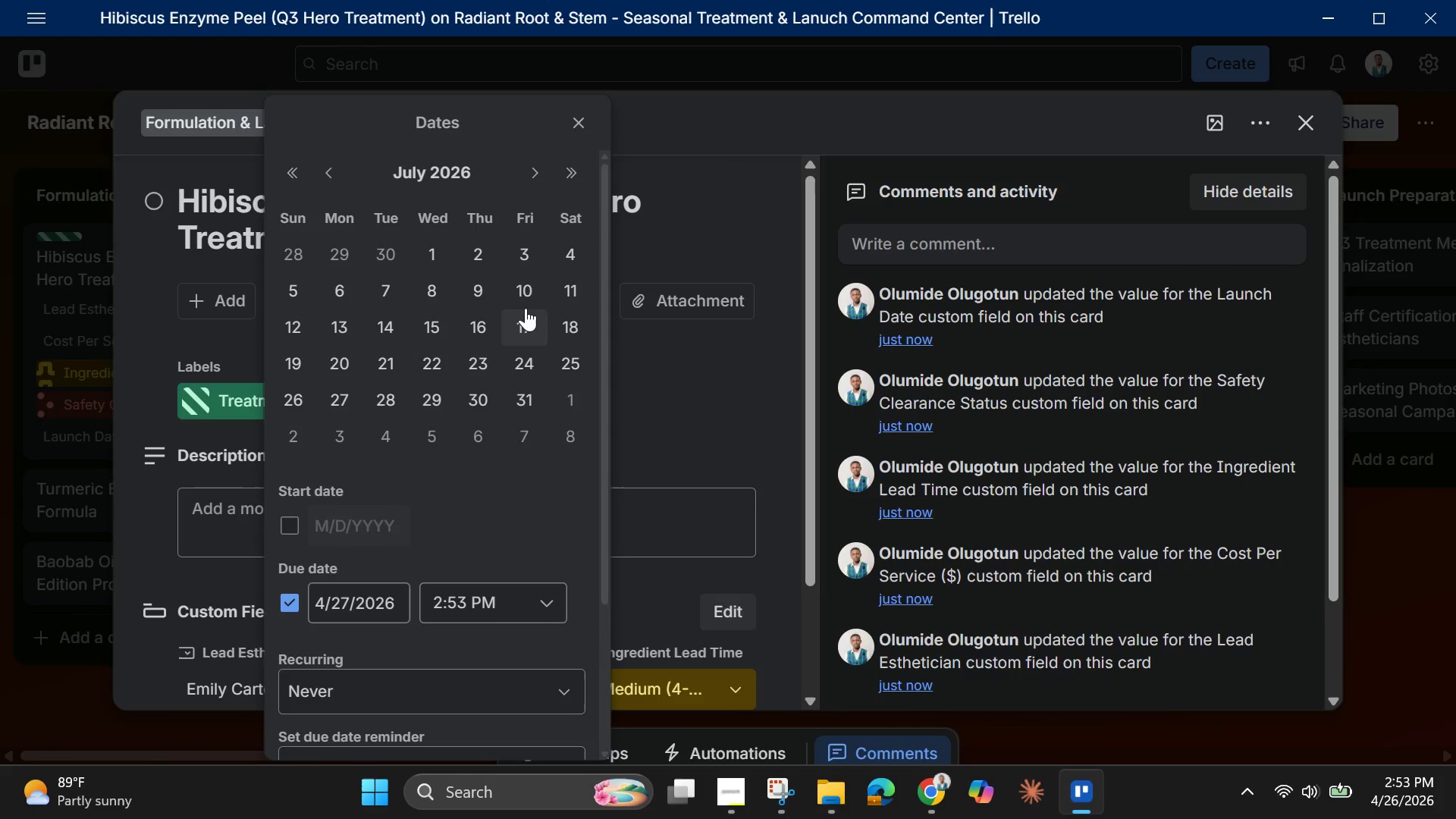 
left_click([529, 297])
 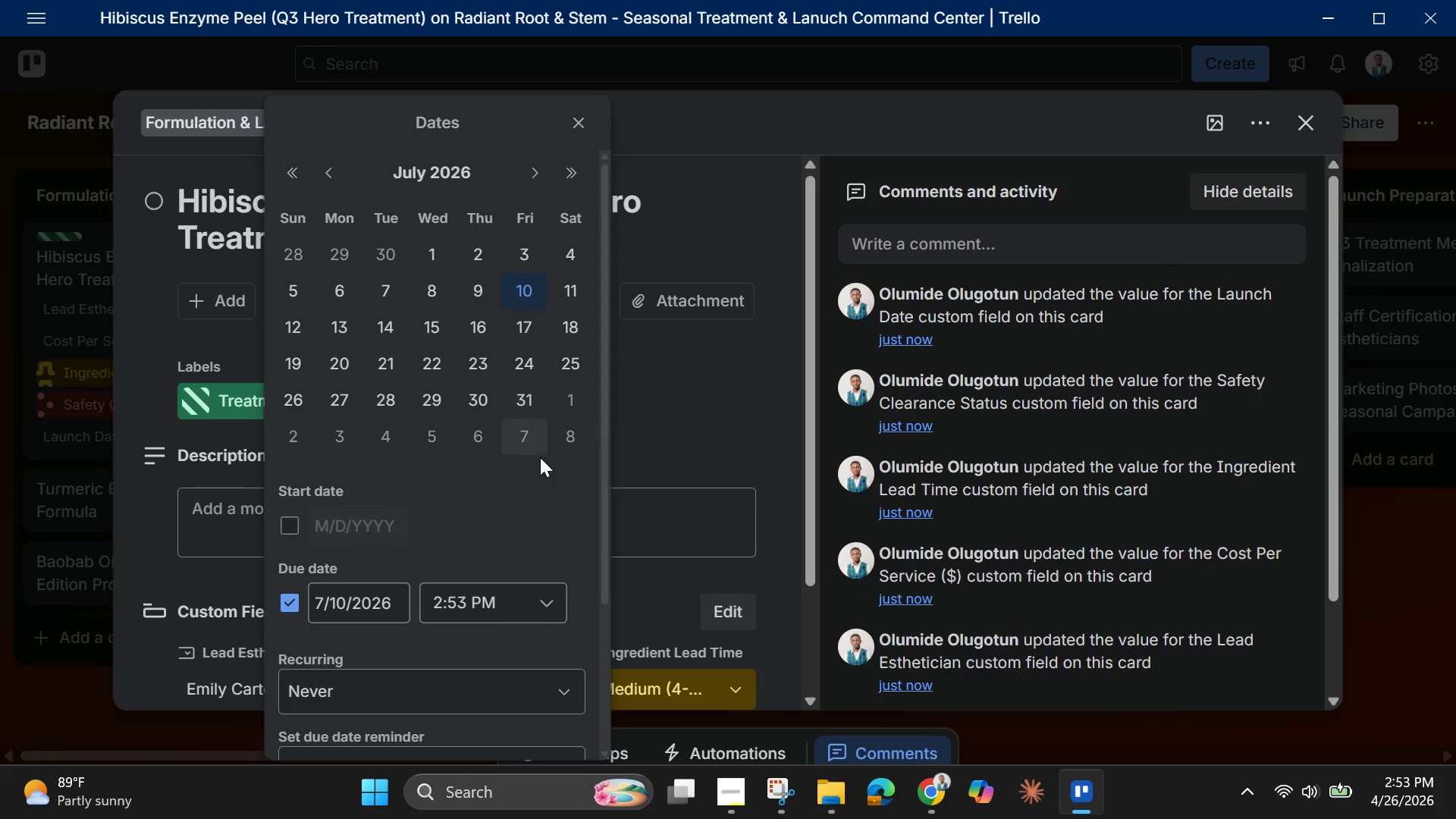 
scroll: coordinate [540, 478], scroll_direction: down, amount: 2.0
 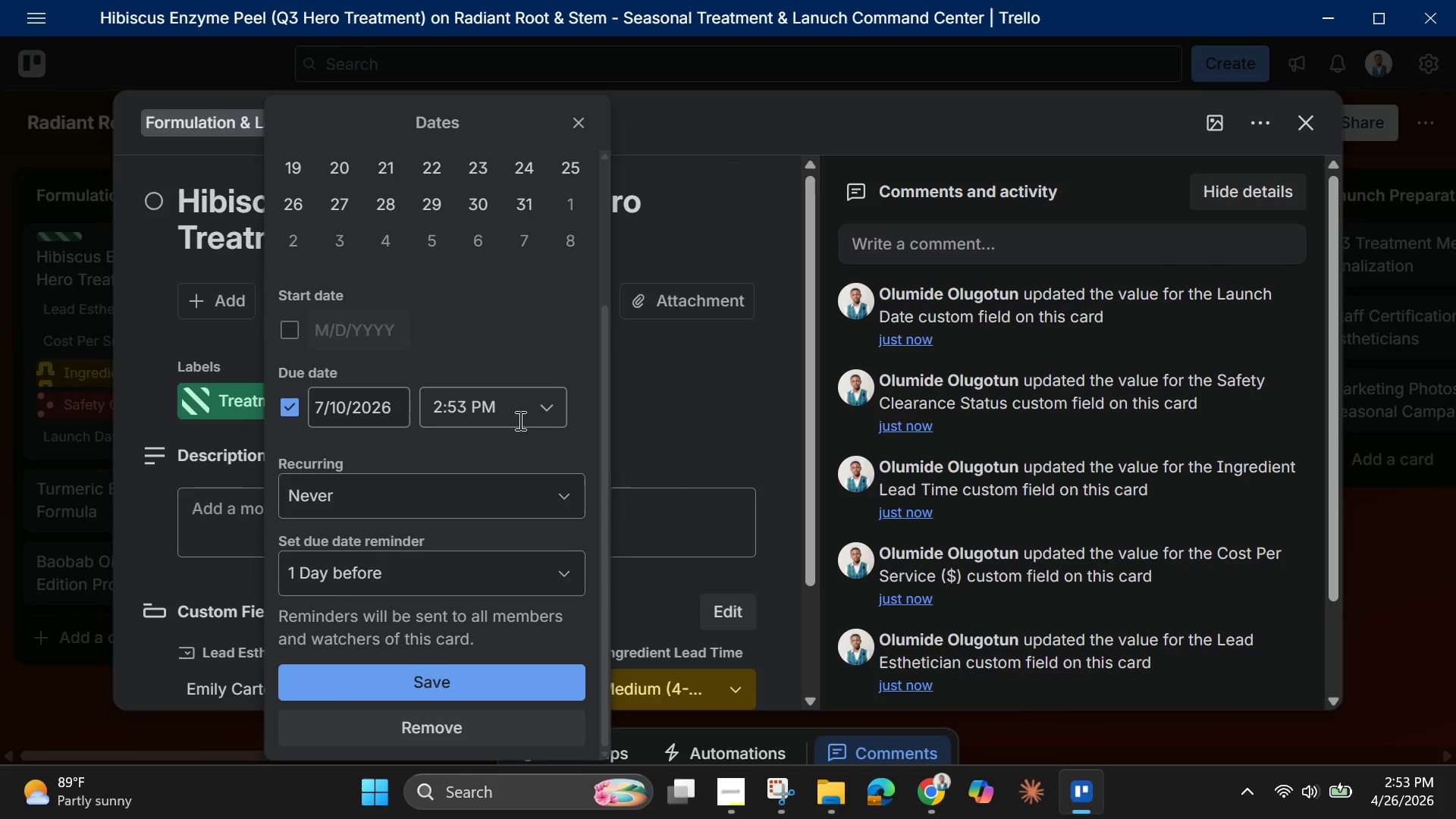 
left_click([437, 418])
 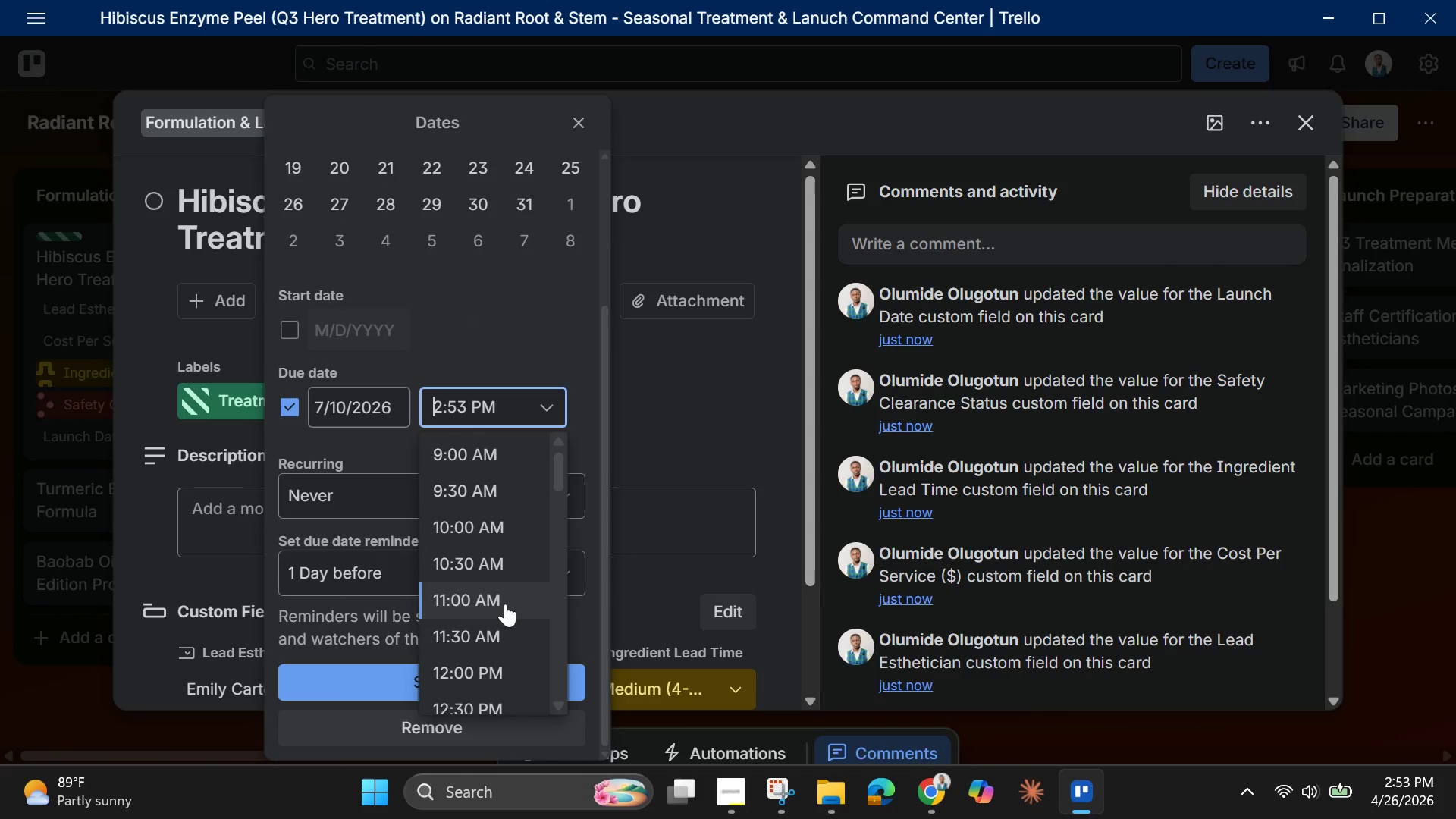 
left_click([489, 668])
 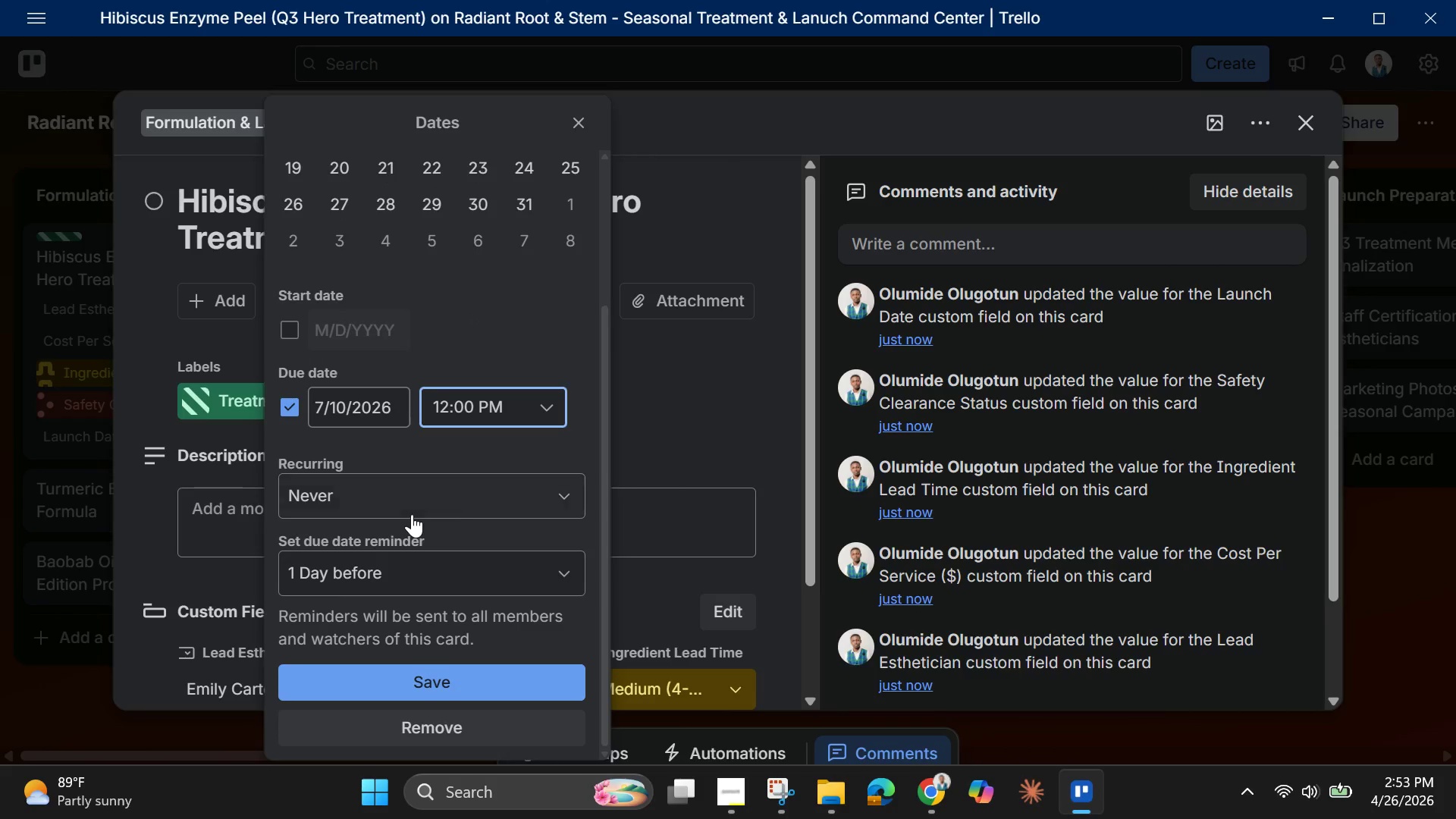 
scroll: coordinate [472, 617], scroll_direction: down, amount: 5.0
 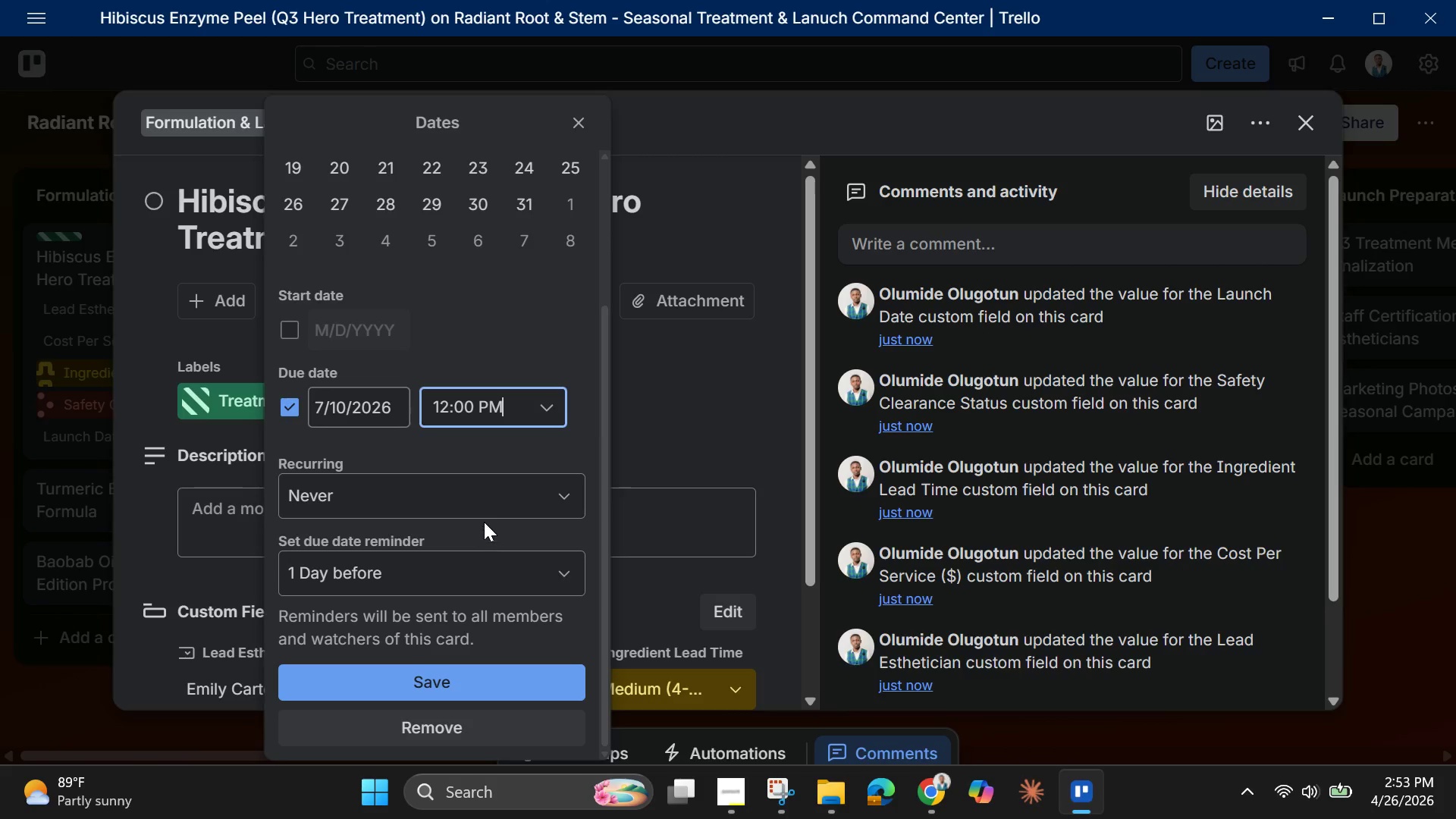 
left_click([486, 510])
 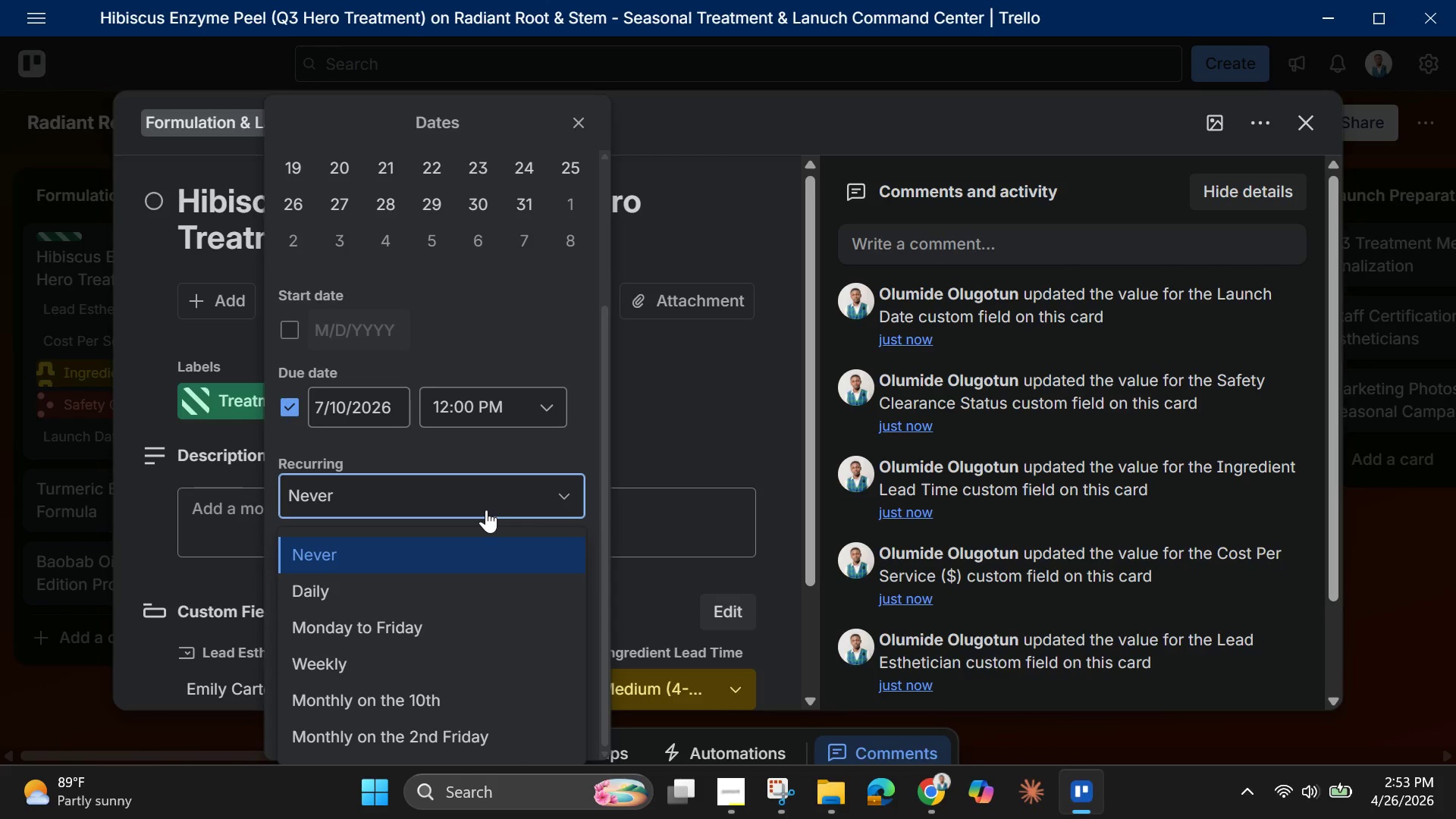 
left_click([484, 504])
 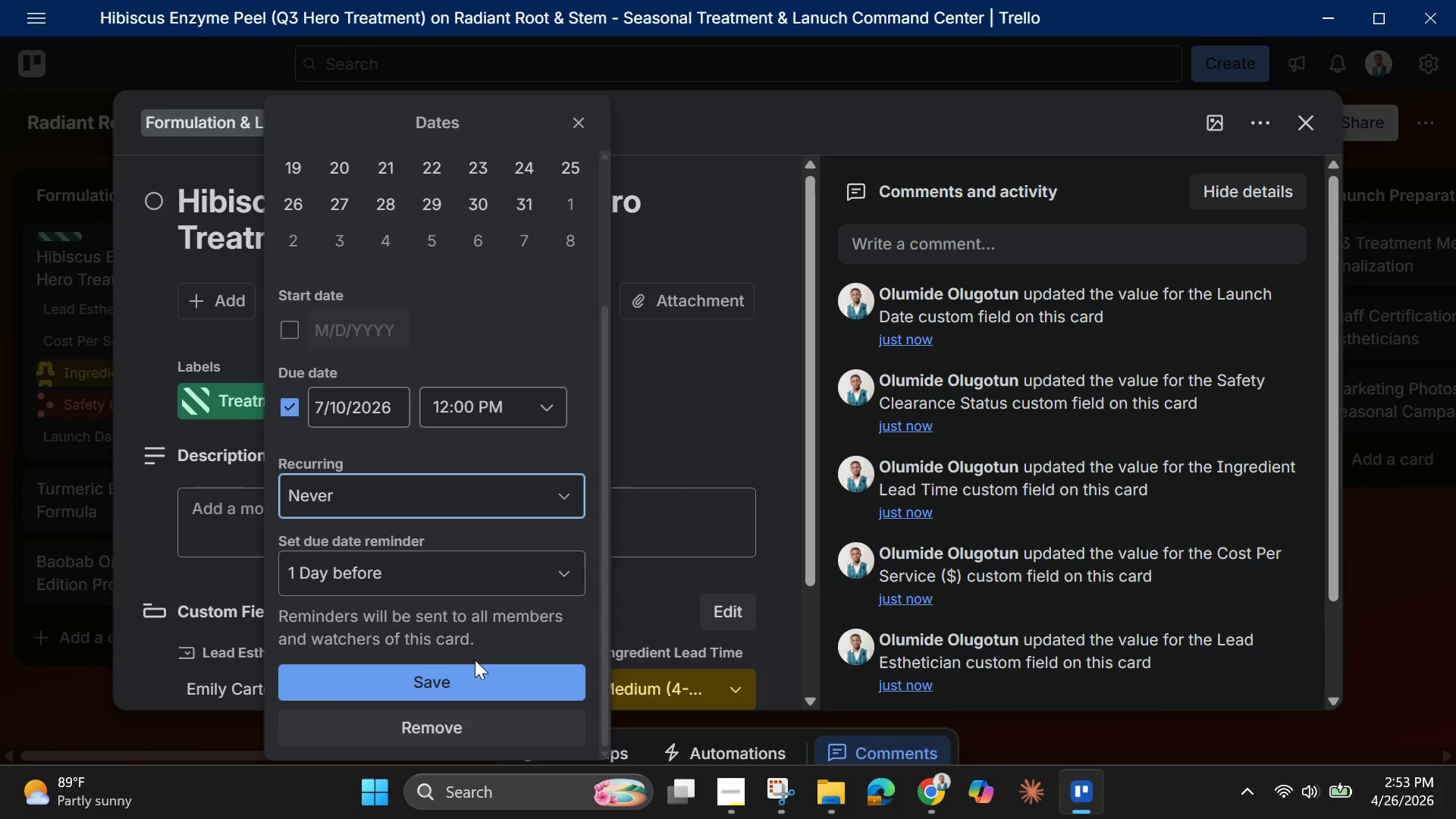 
scroll: coordinate [475, 660], scroll_direction: down, amount: 3.0
 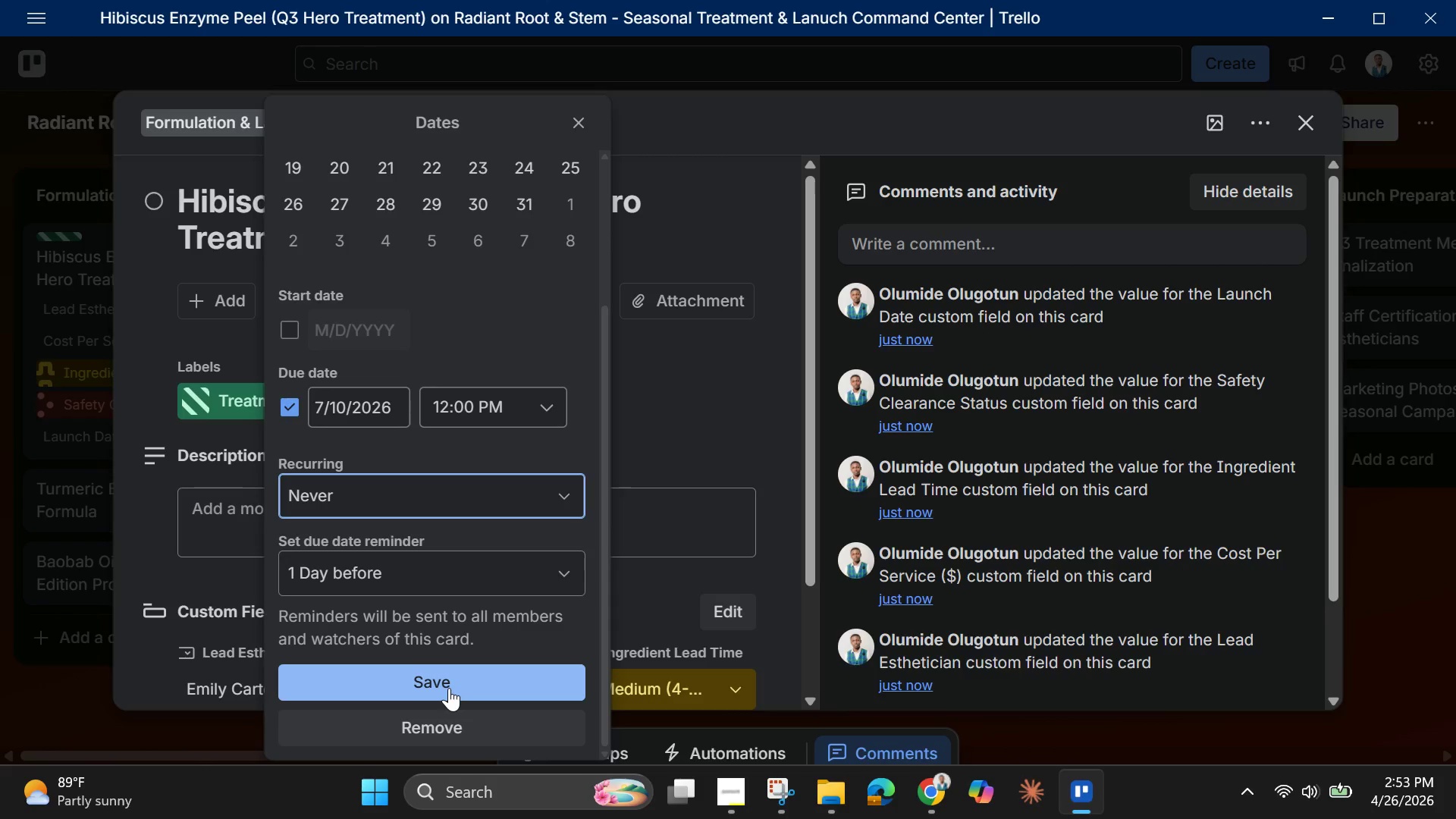 
left_click([449, 688])
 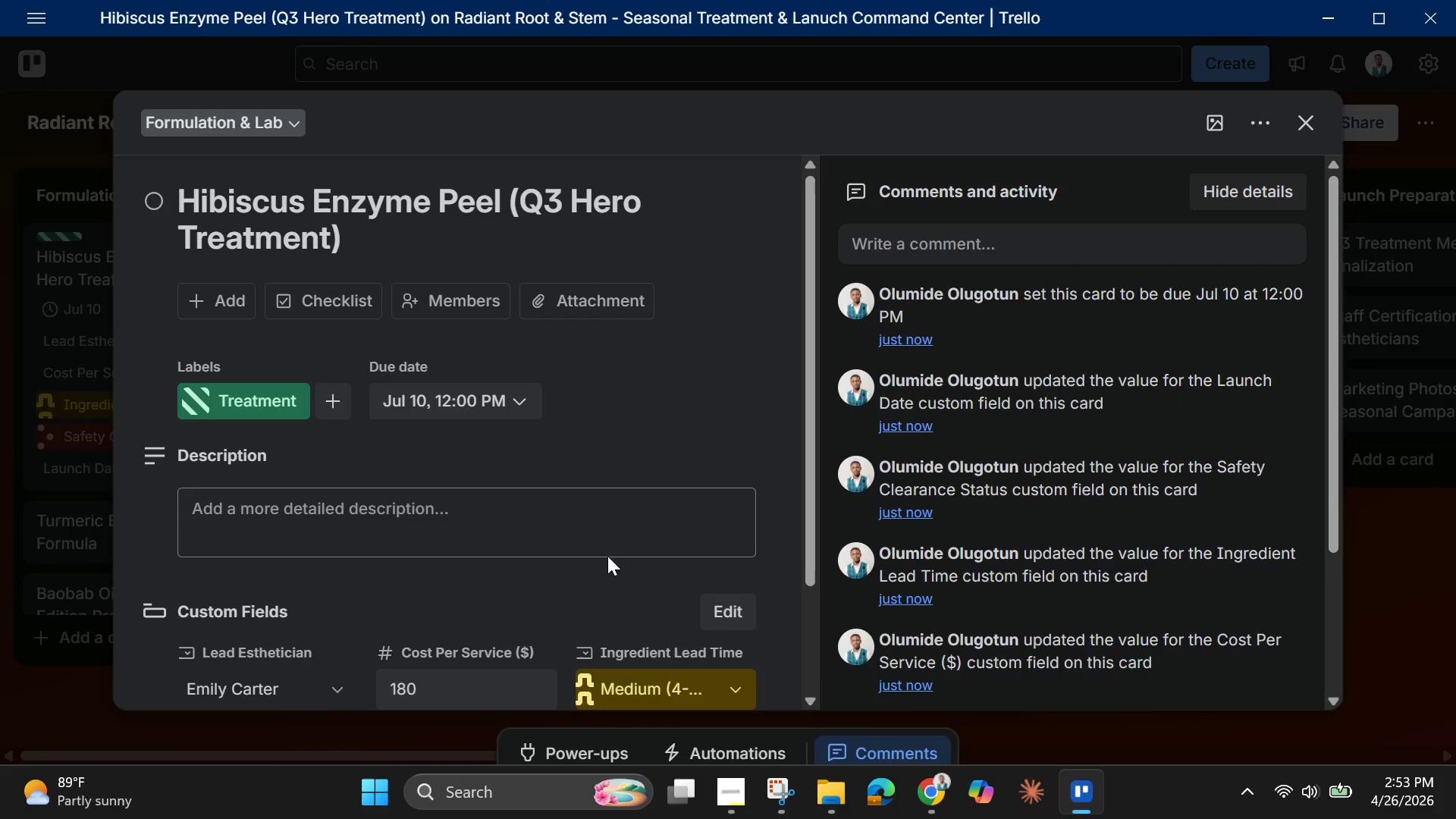 
scroll: coordinate [610, 548], scroll_direction: down, amount: 4.0
 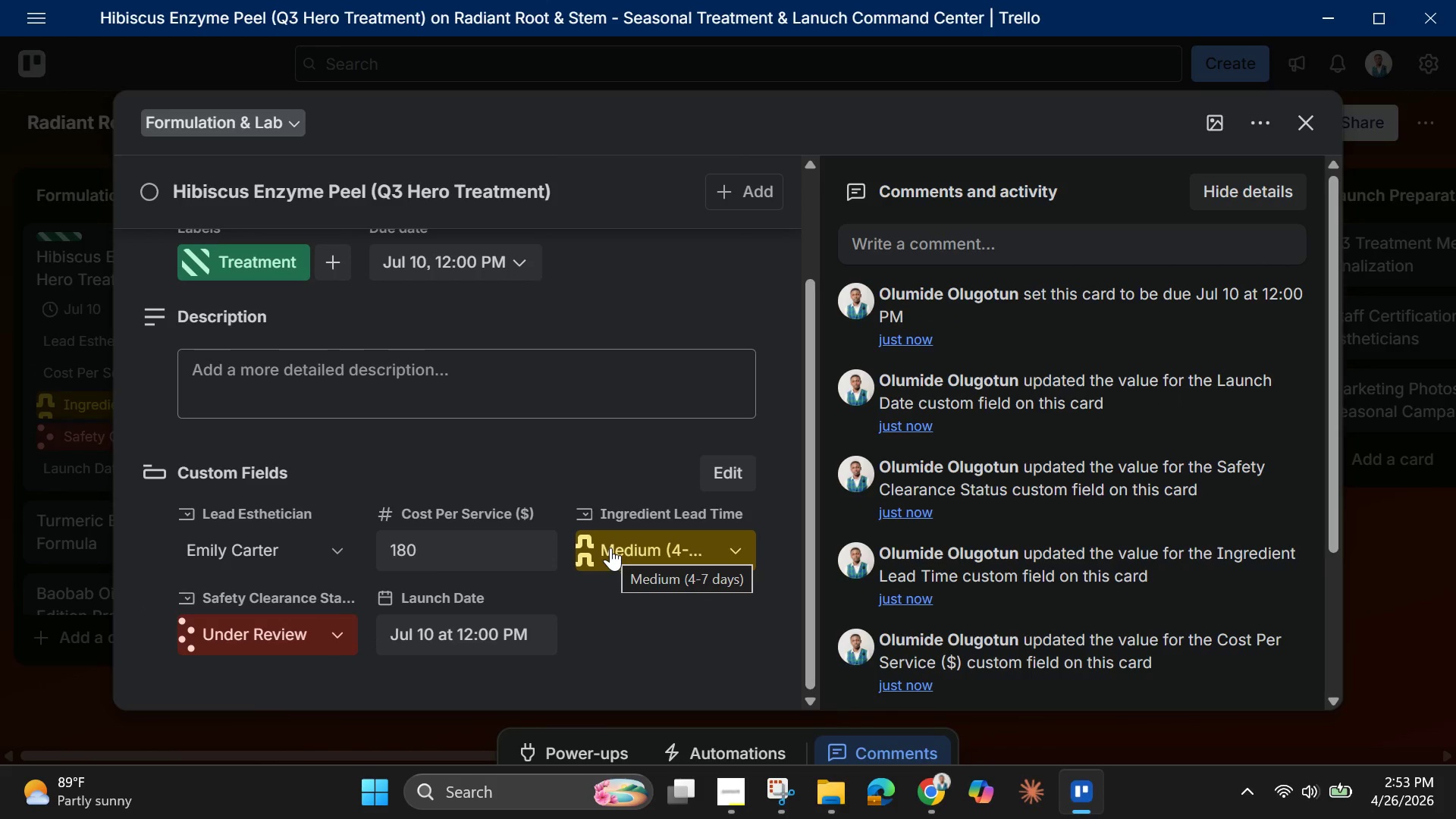 
scroll: coordinate [610, 548], scroll_direction: up, amount: 3.0
 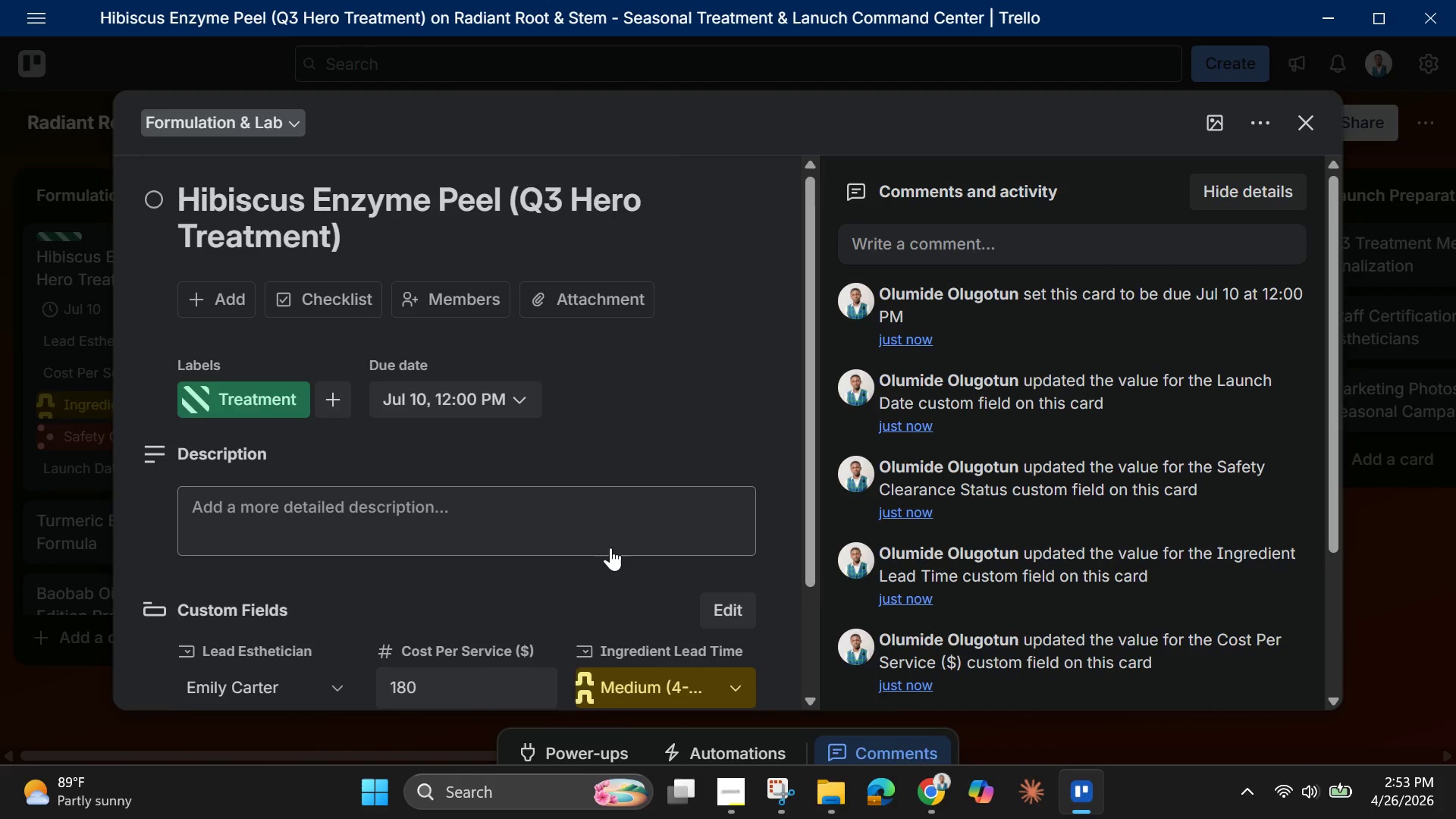 
scroll: coordinate [610, 548], scroll_direction: down, amount: 3.0
 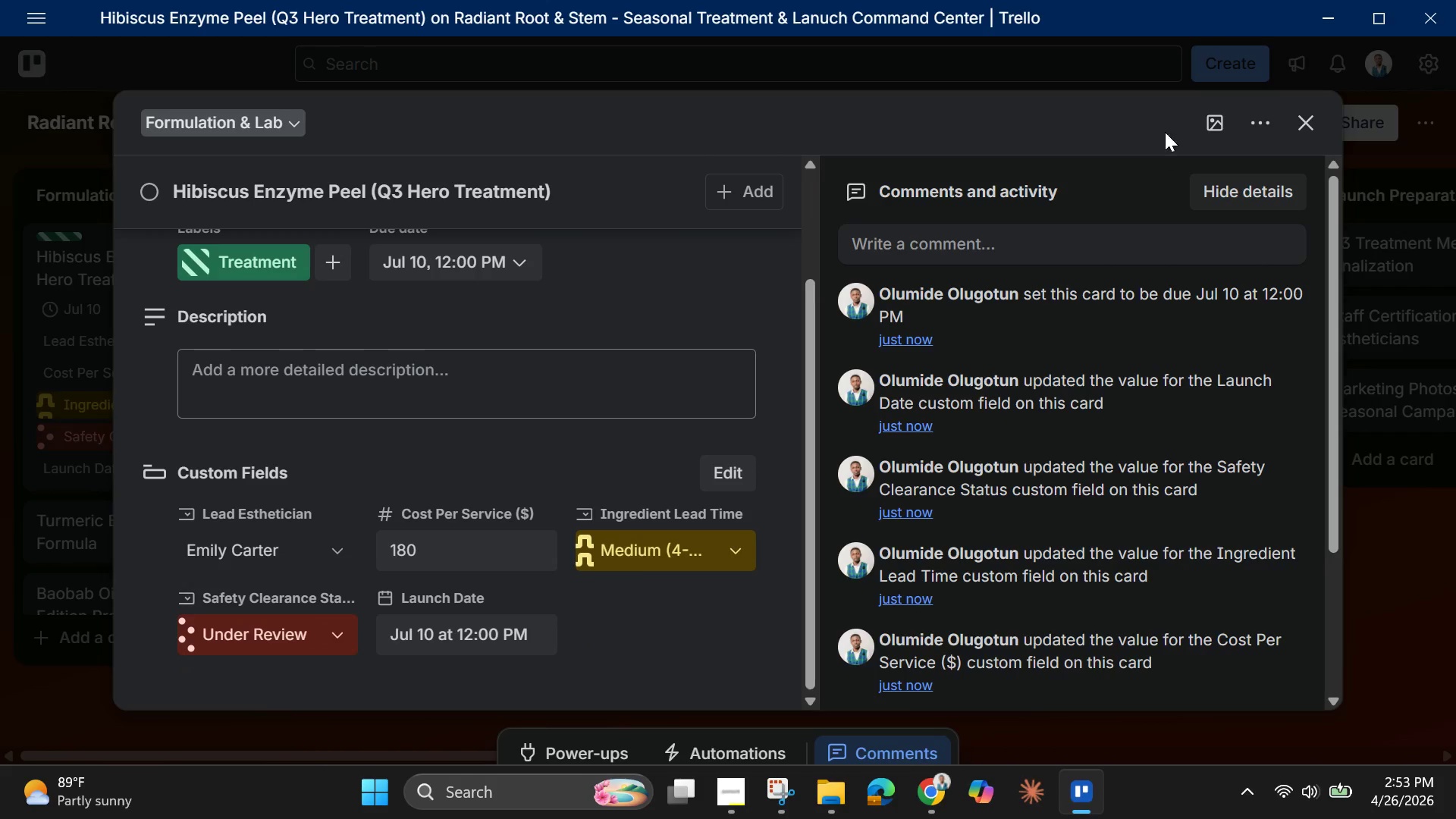 
left_click([1222, 124])
 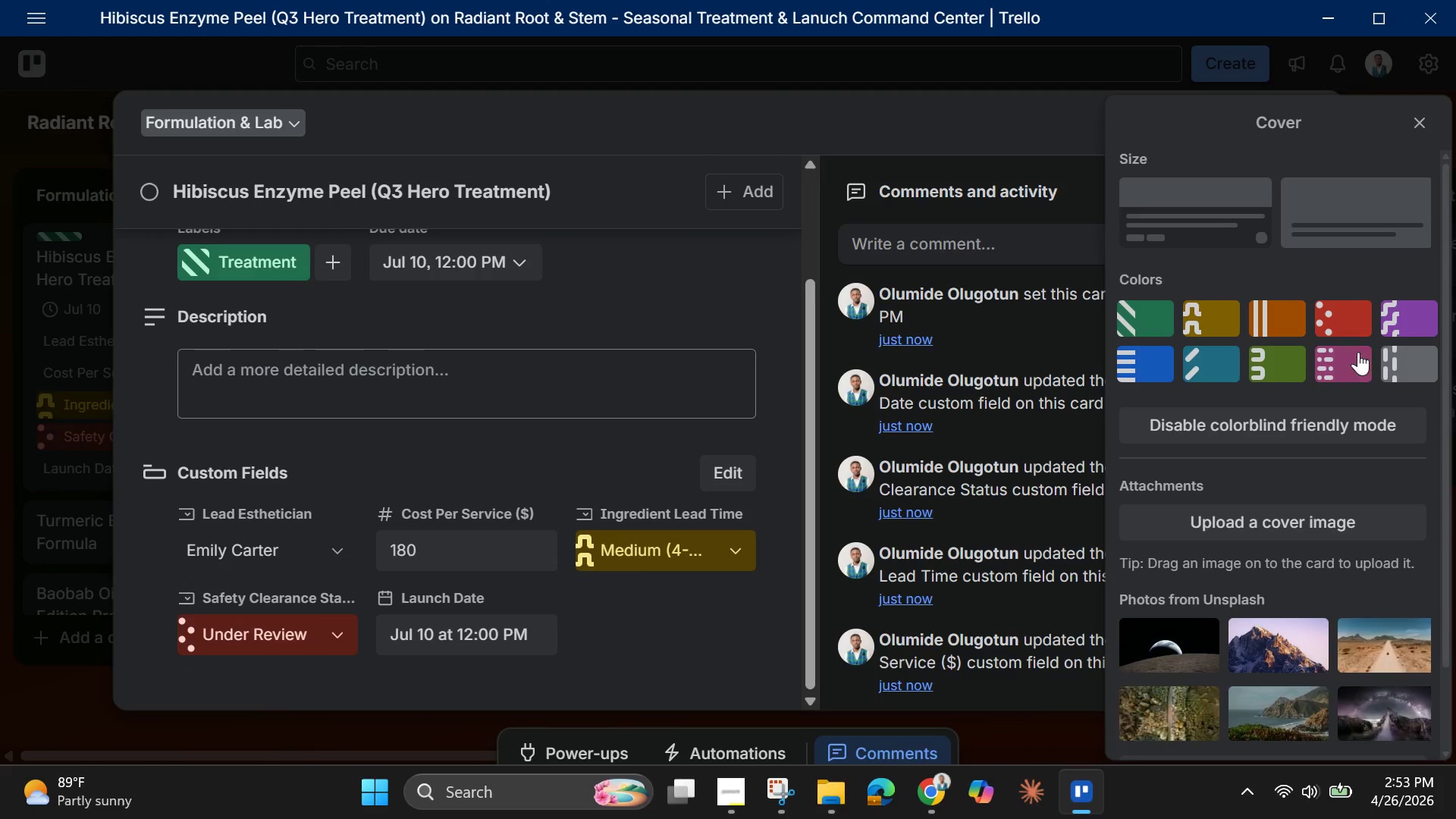 
left_click([1417, 329])
 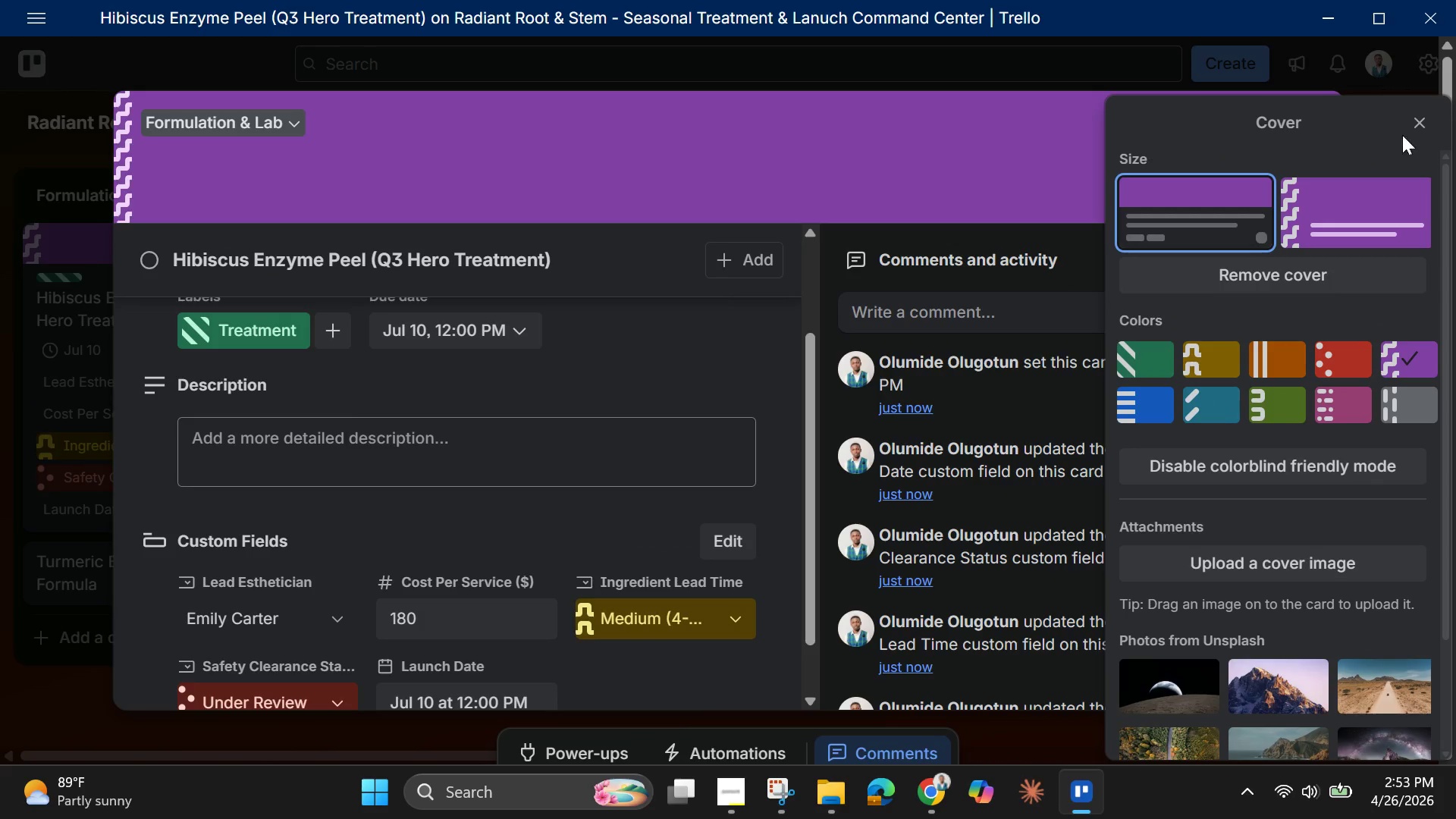 
left_click([1417, 126])
 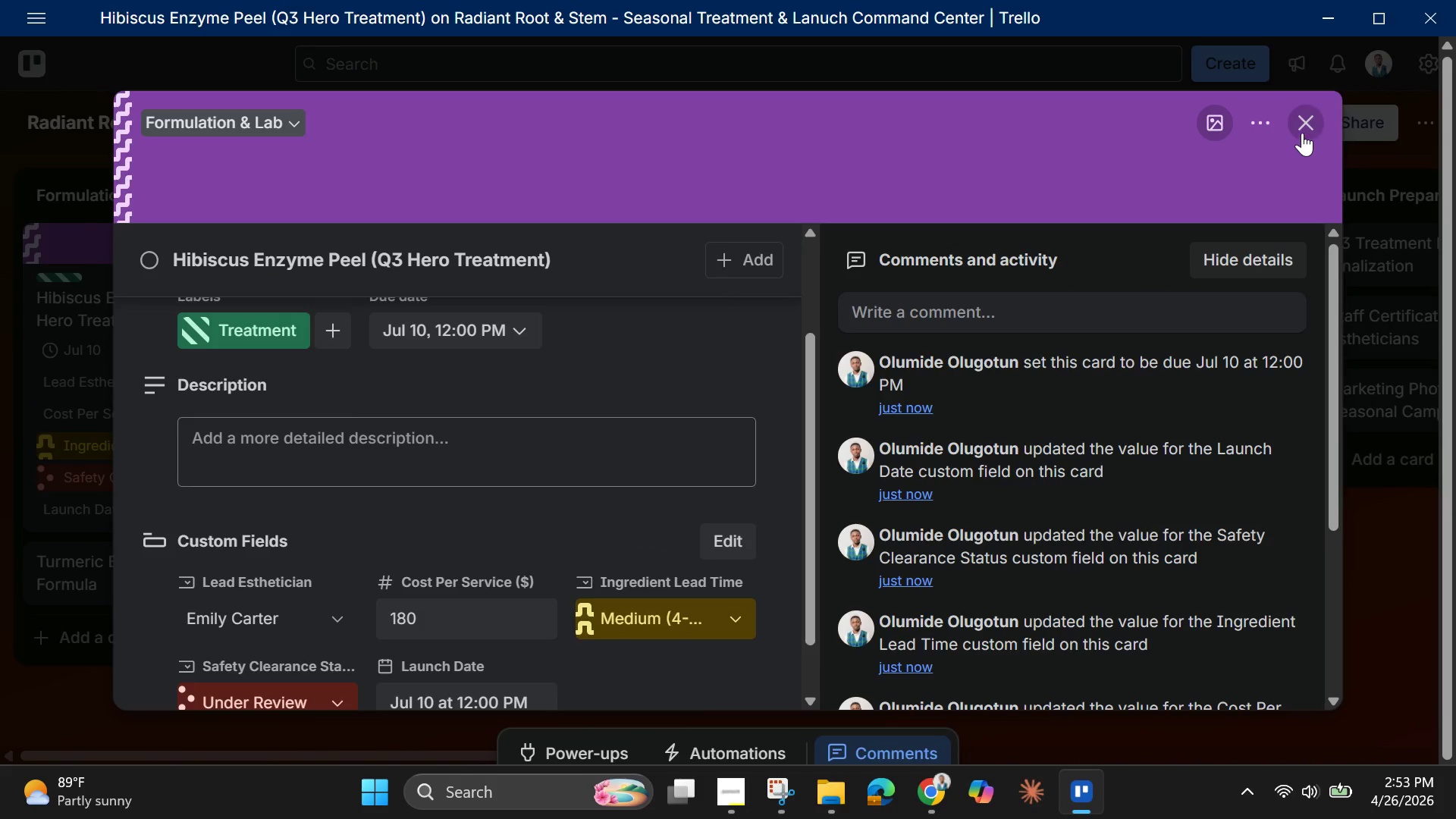 
left_click([1301, 131])
 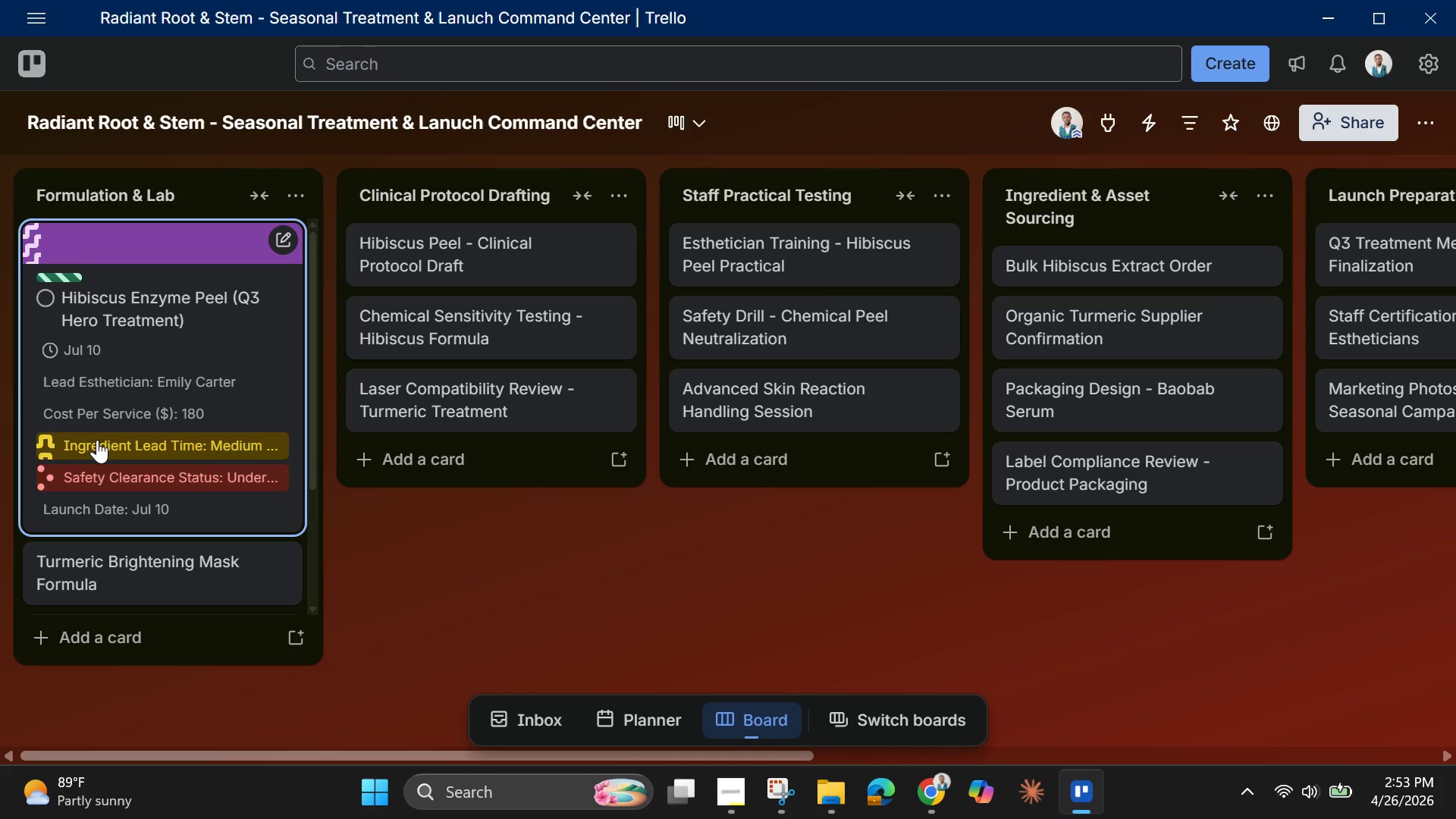 
scroll: coordinate [97, 449], scroll_direction: down, amount: 2.0
 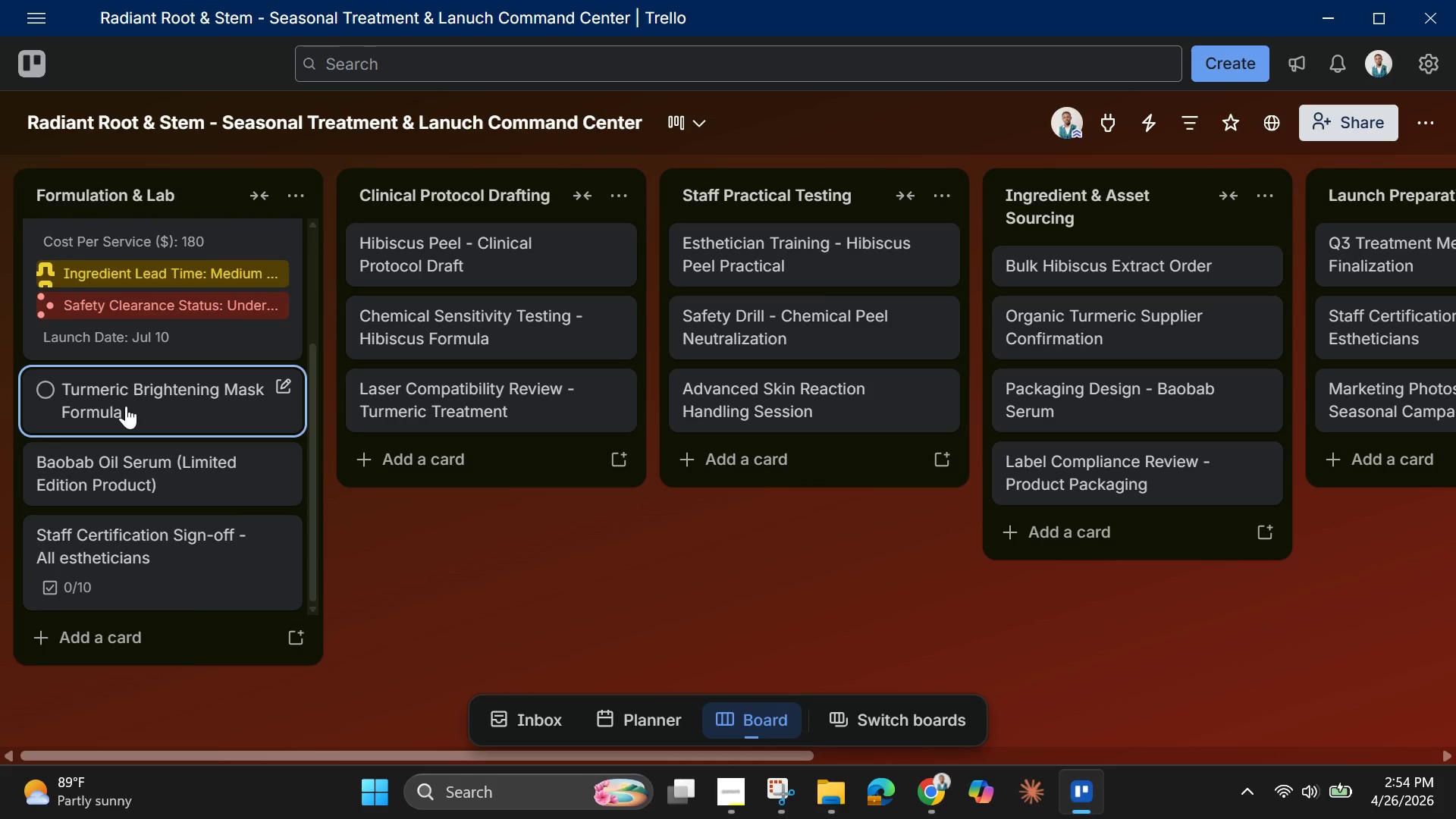 
wait(8.84)
 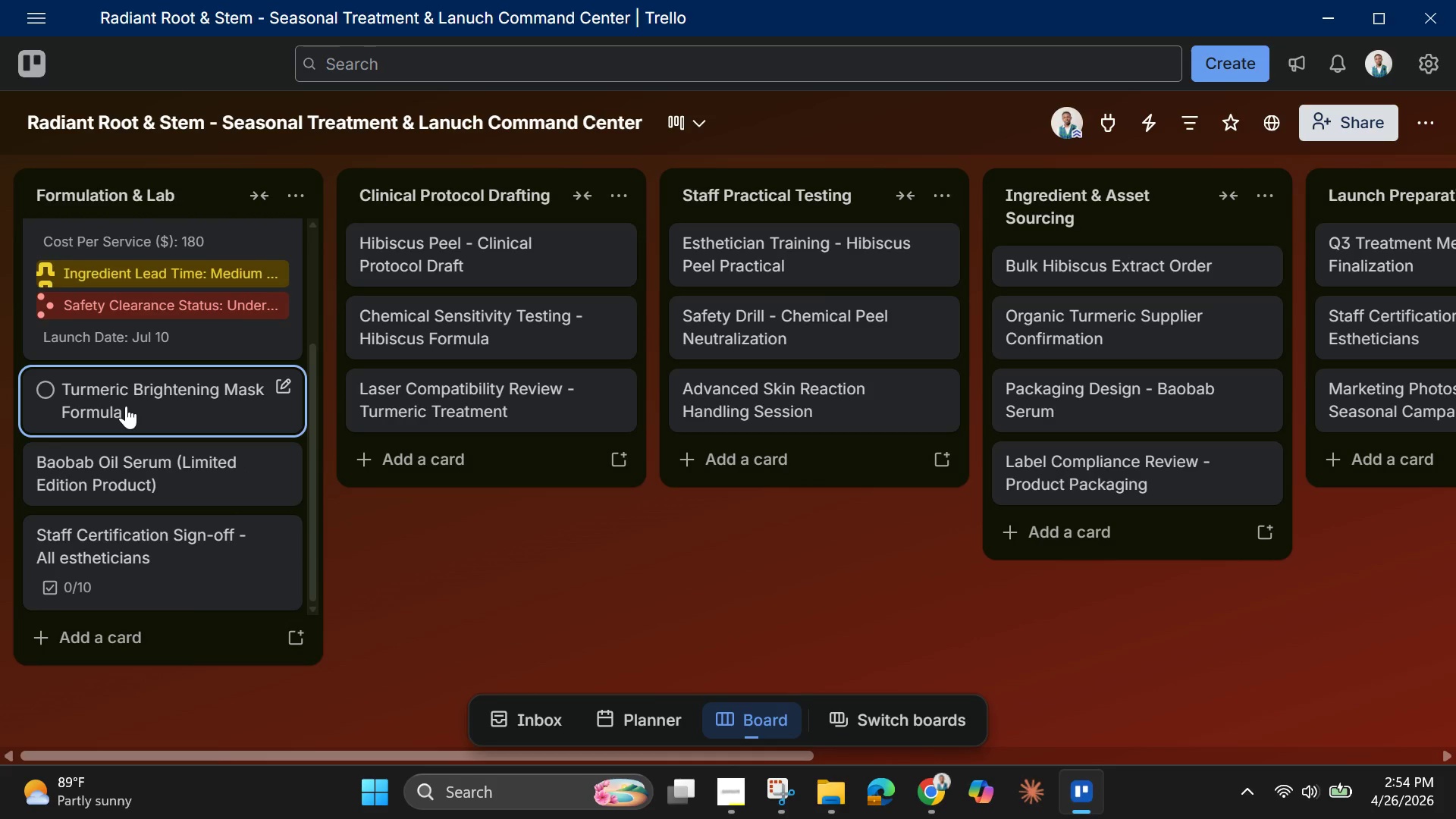 
left_click([126, 406])
 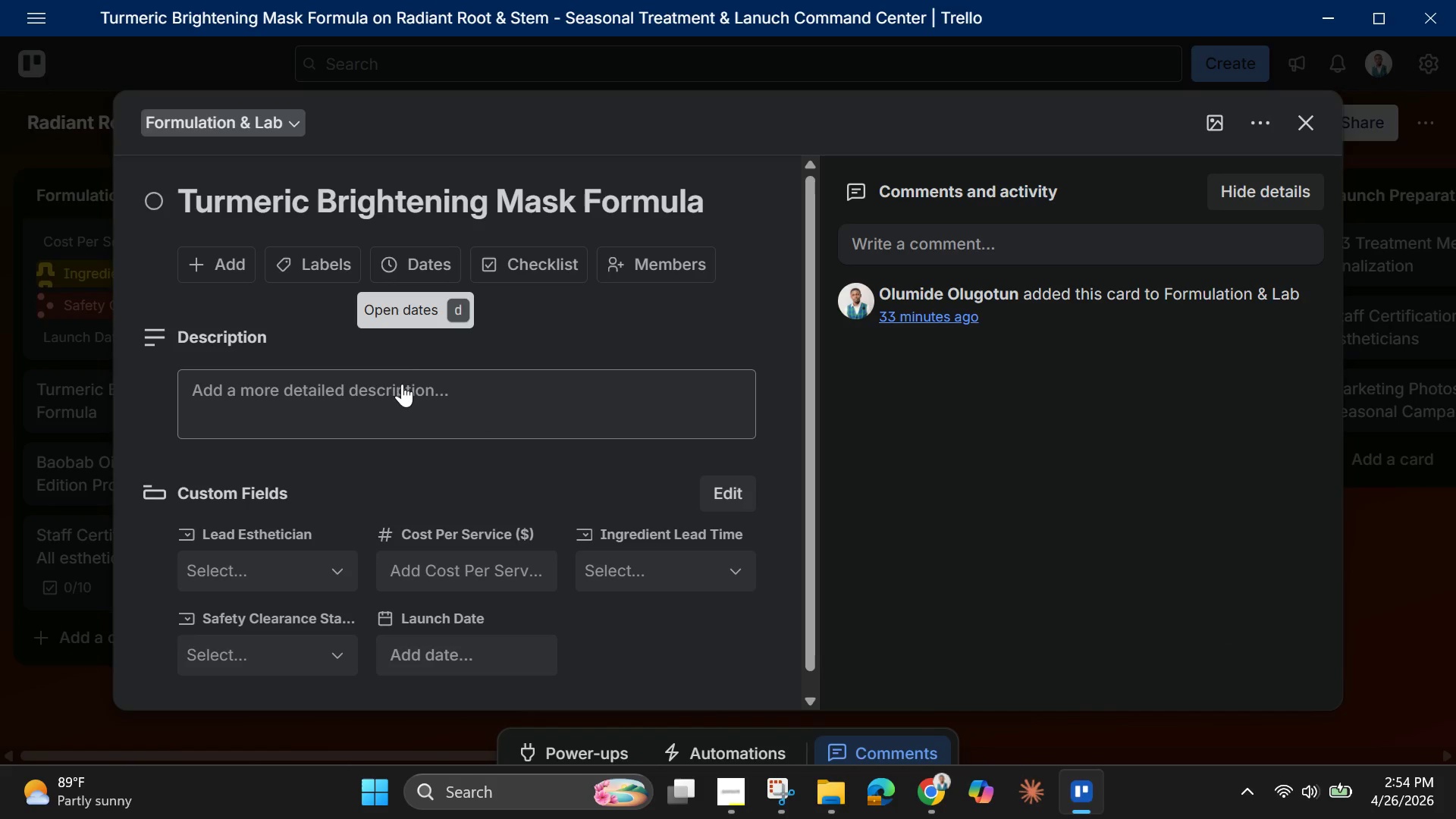 
wait(5.73)
 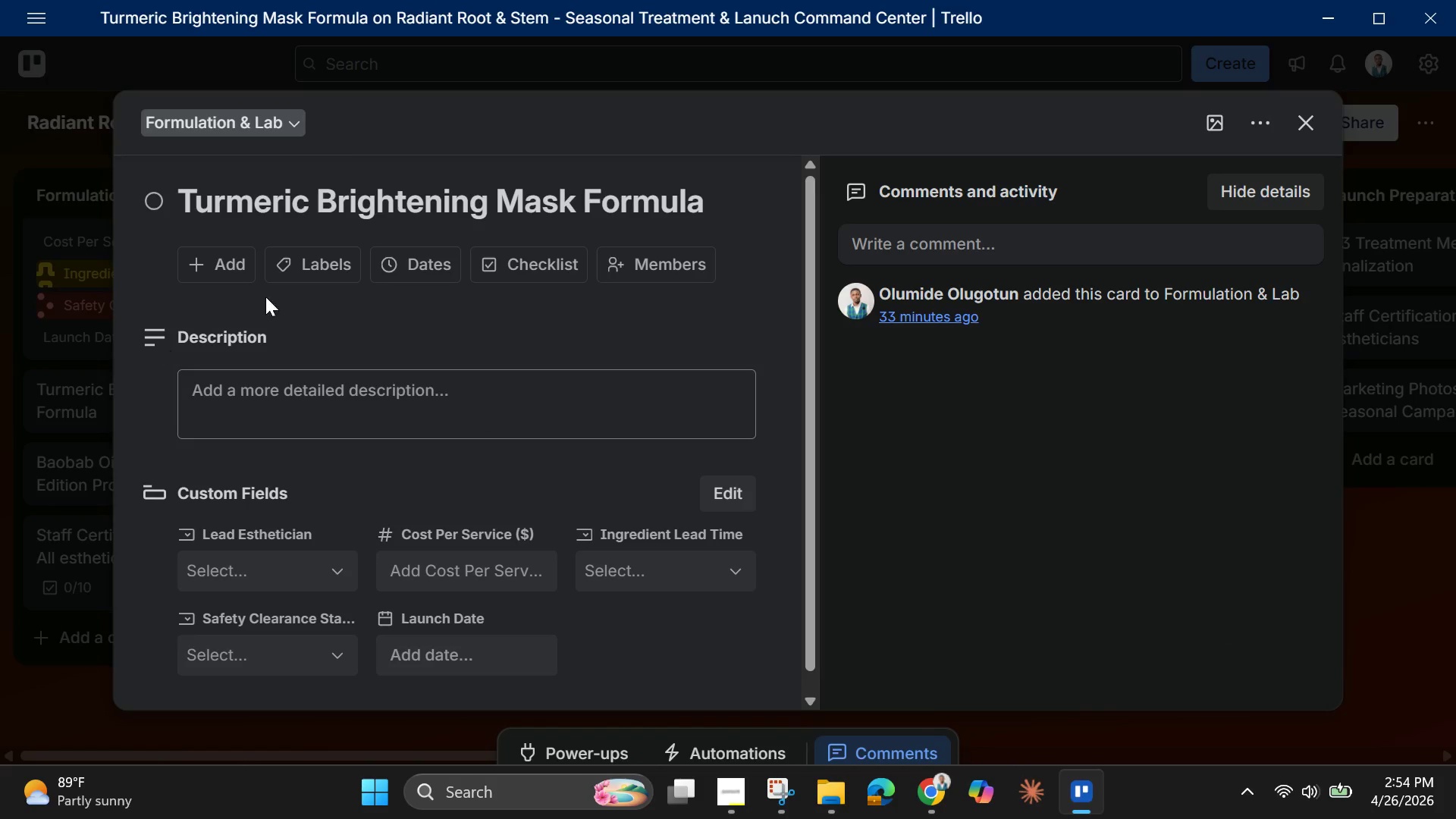 
left_click([318, 265])
 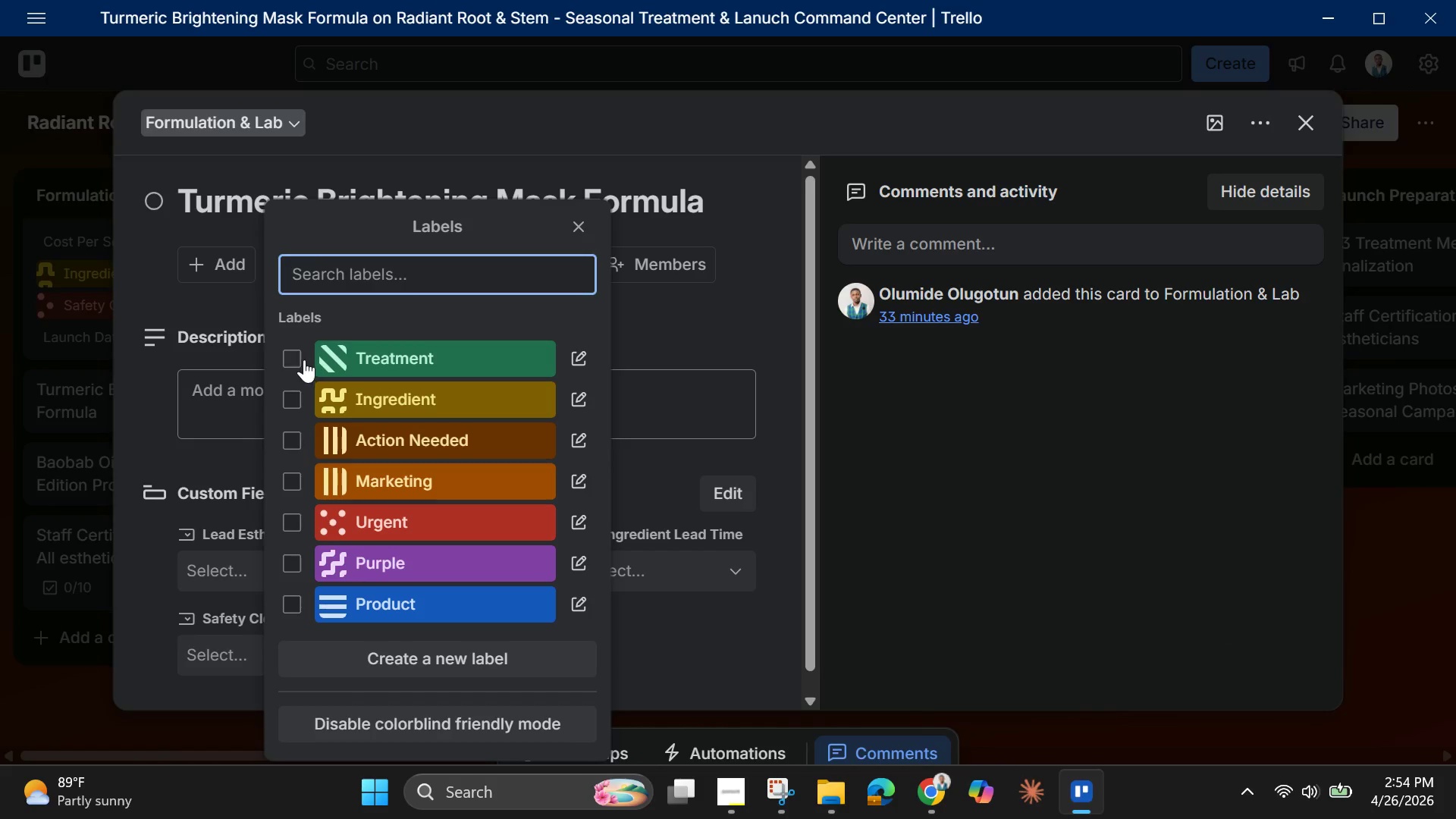 
left_click([297, 359])
 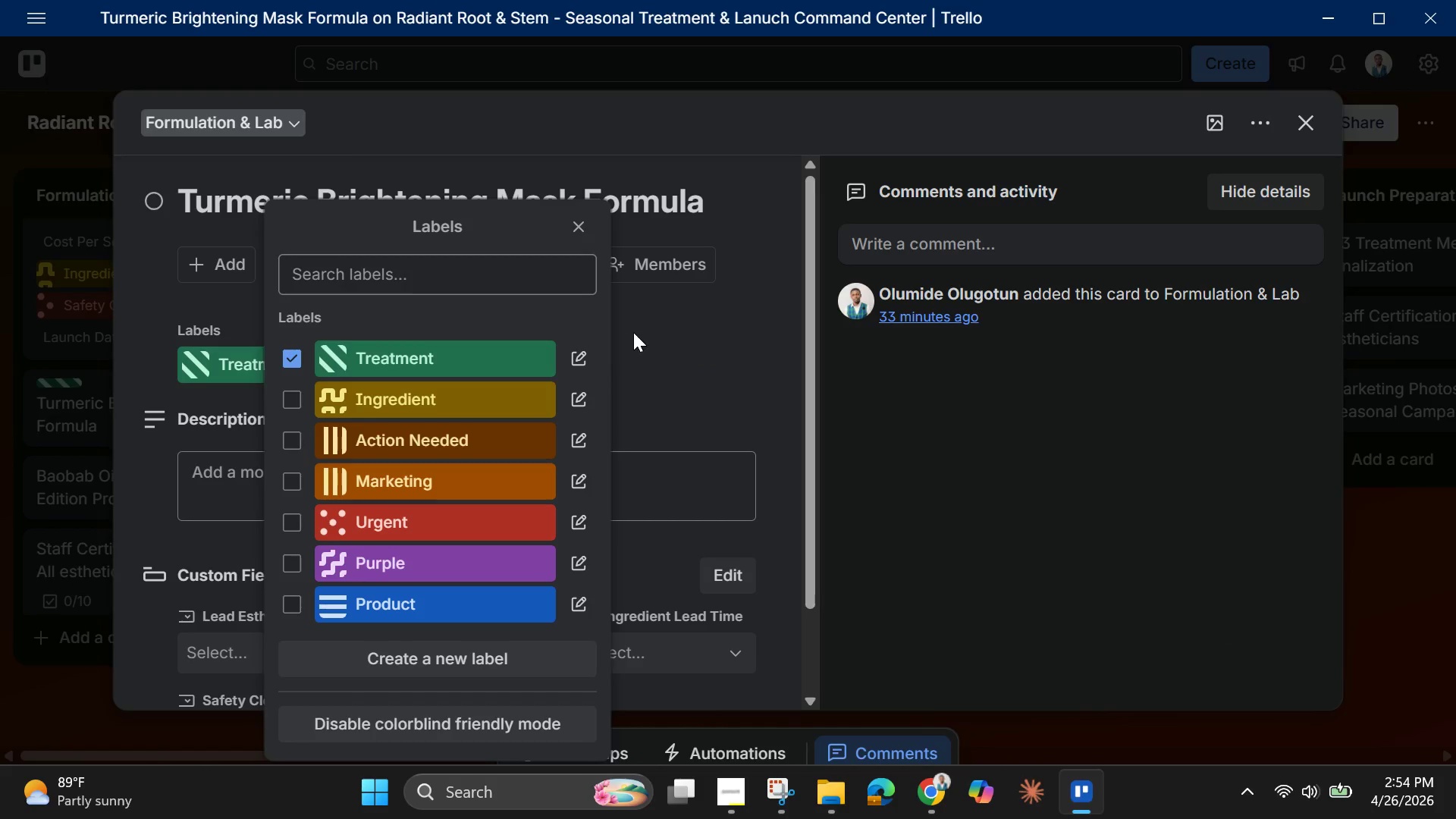 
left_click([655, 341])
 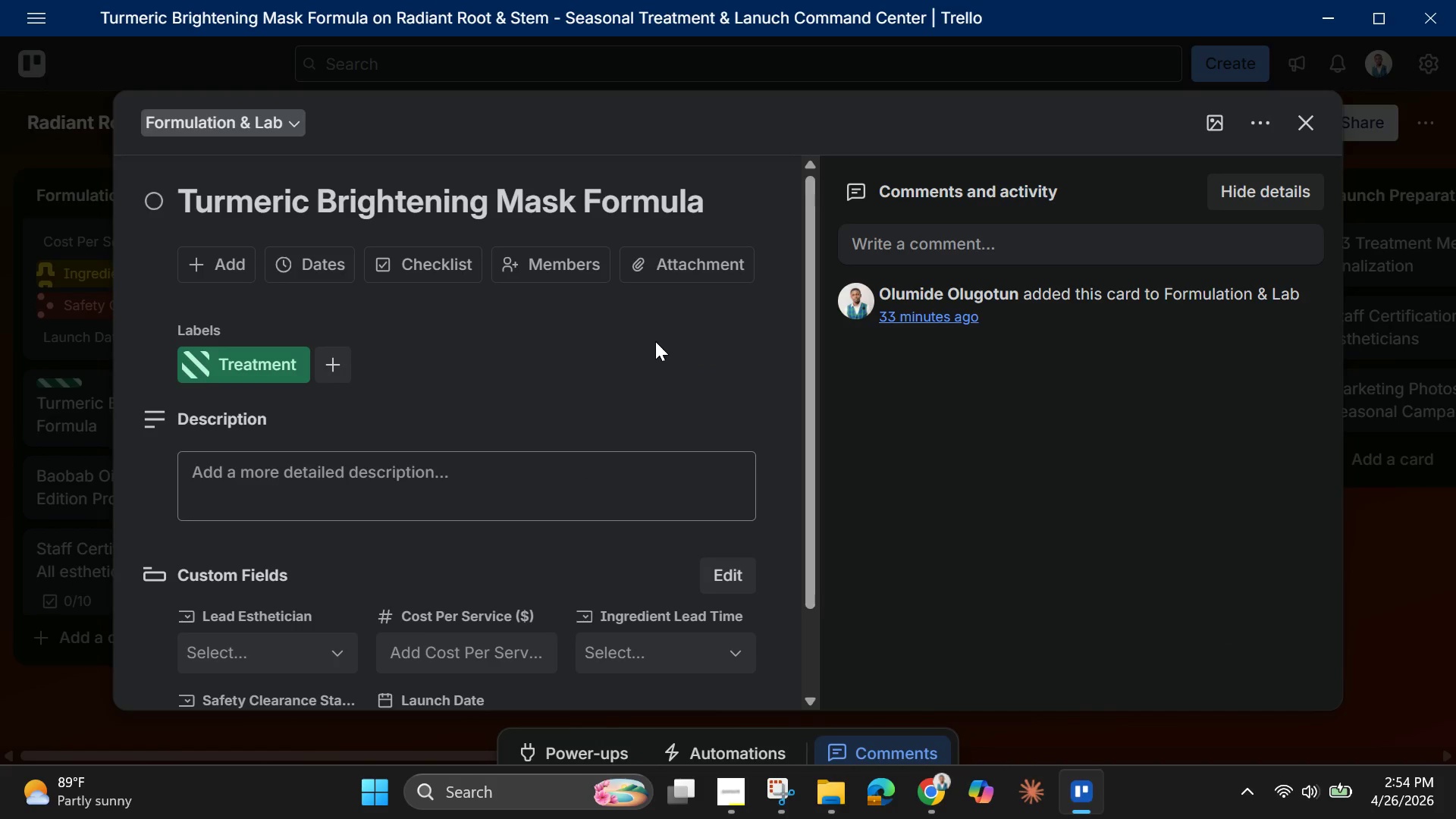 
scroll: coordinate [655, 341], scroll_direction: down, amount: 1.0
 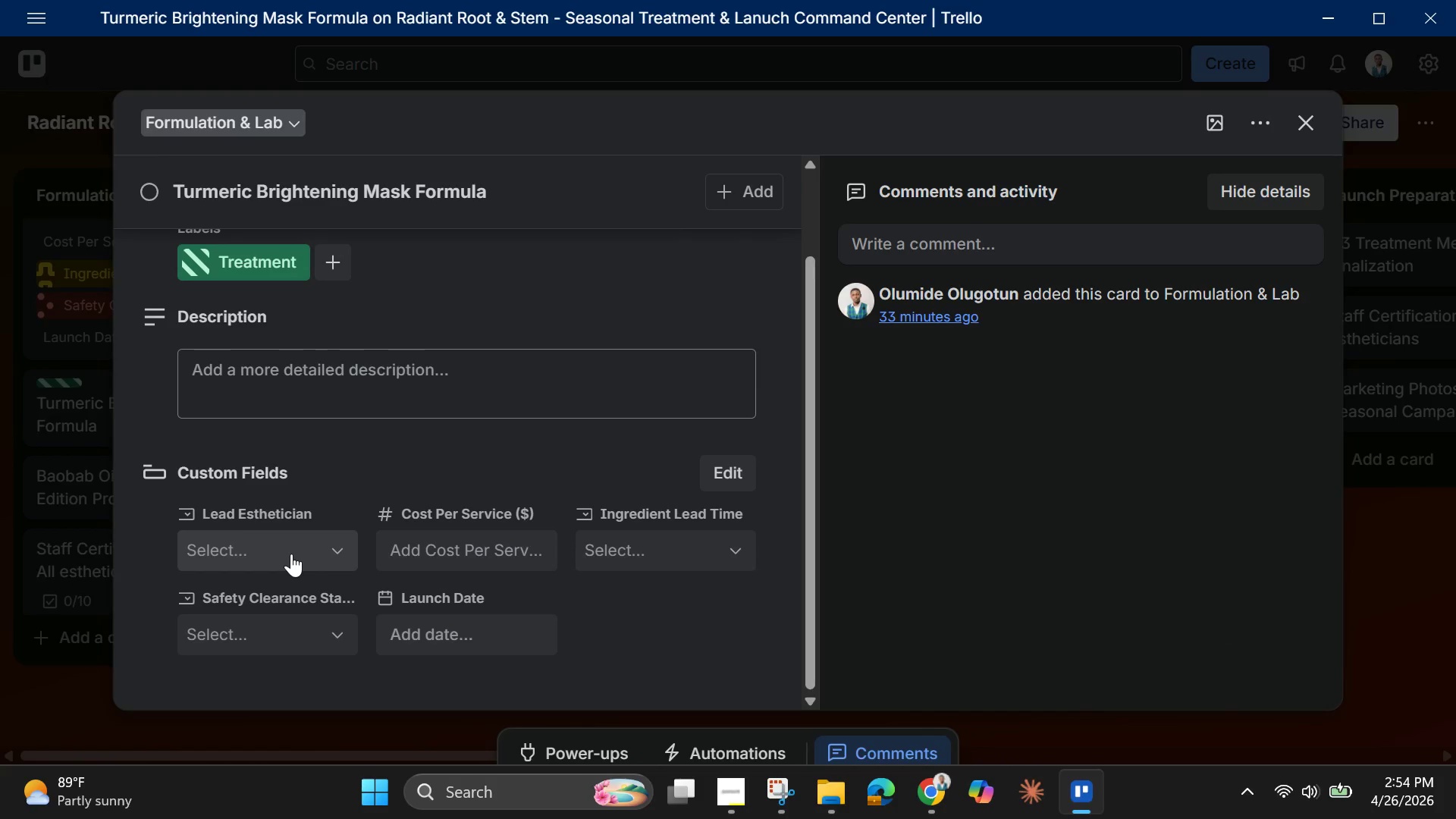 
left_click([298, 541])
 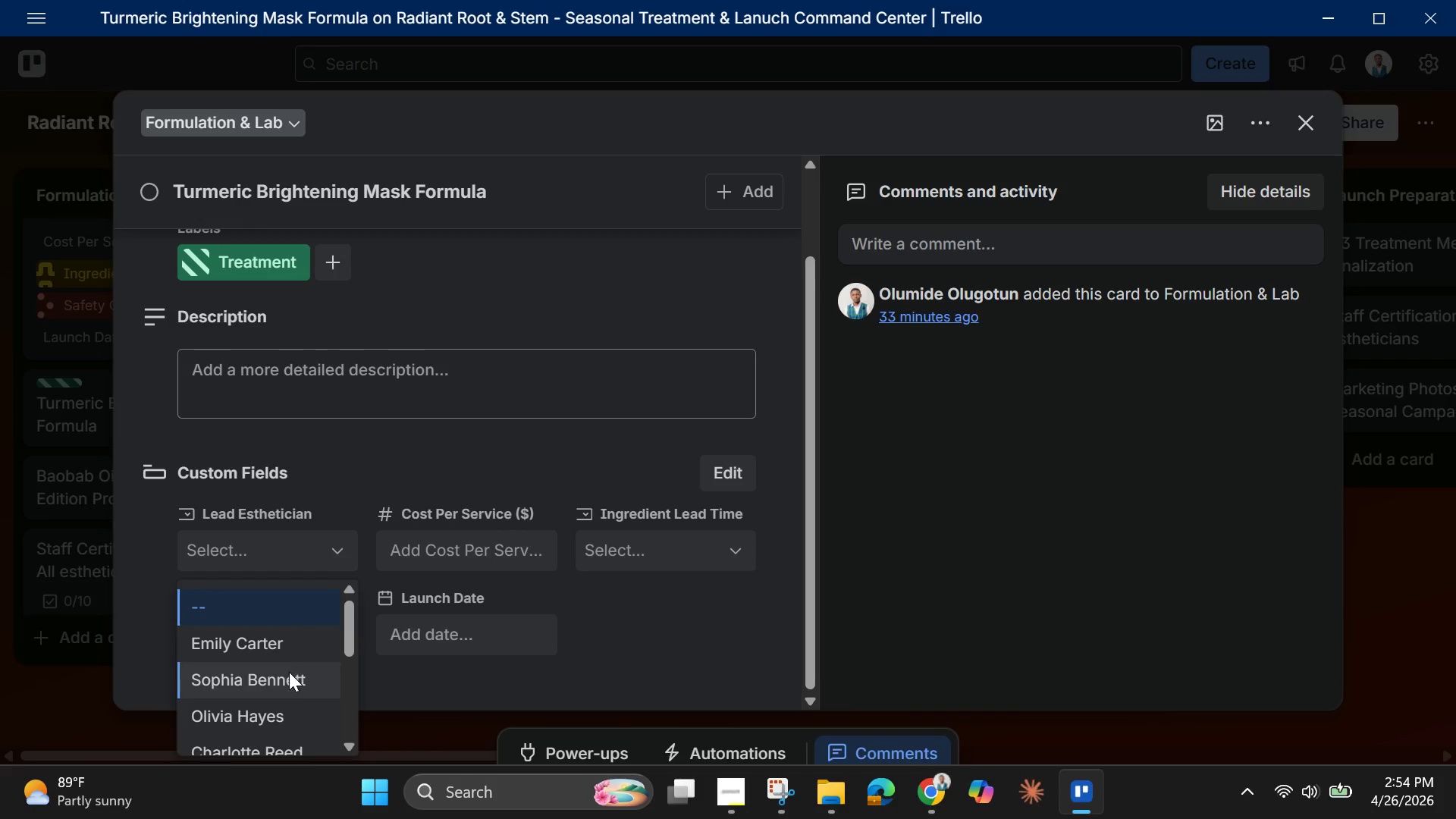 
left_click([280, 684])
 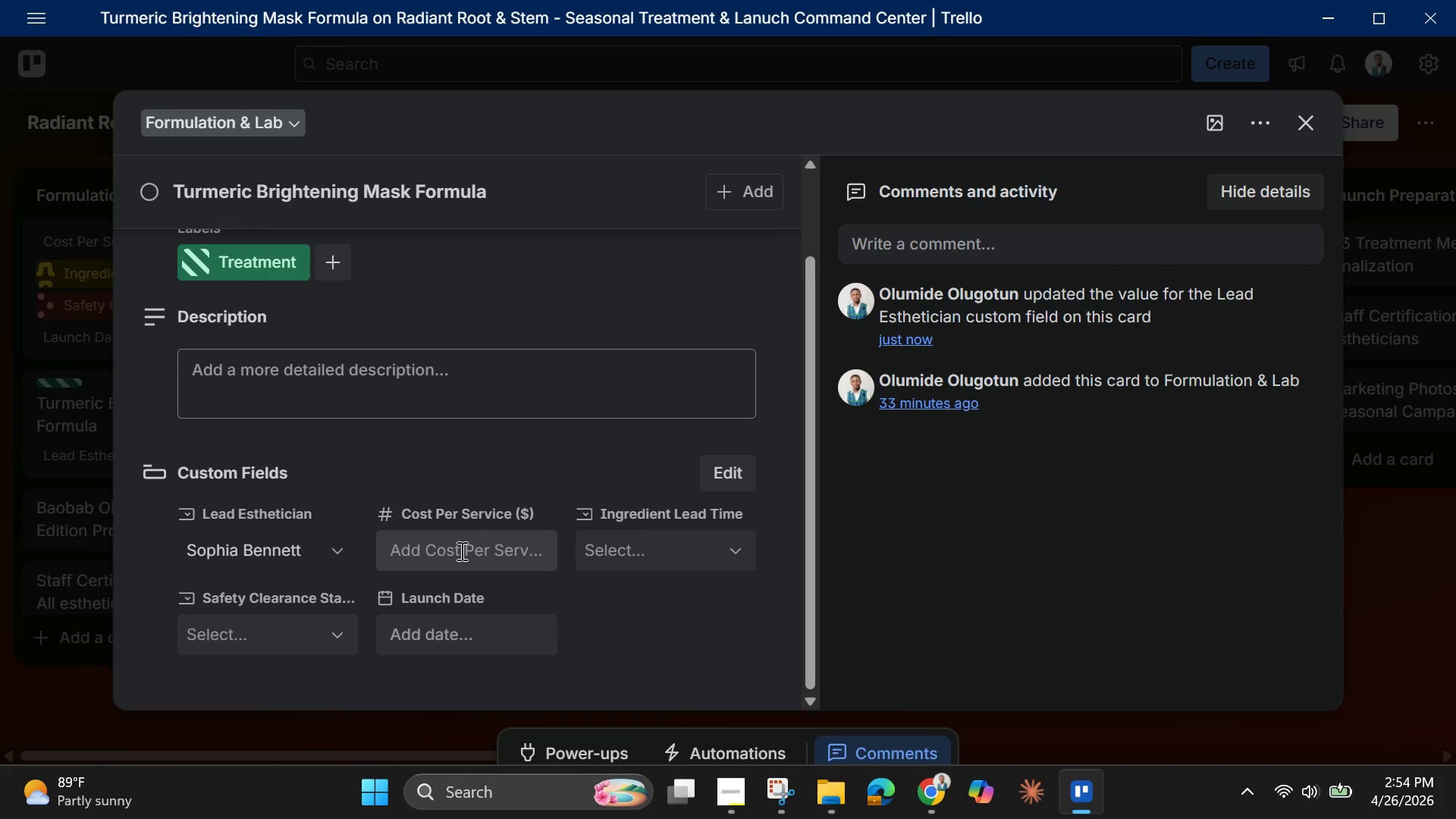 
left_click([460, 551])
 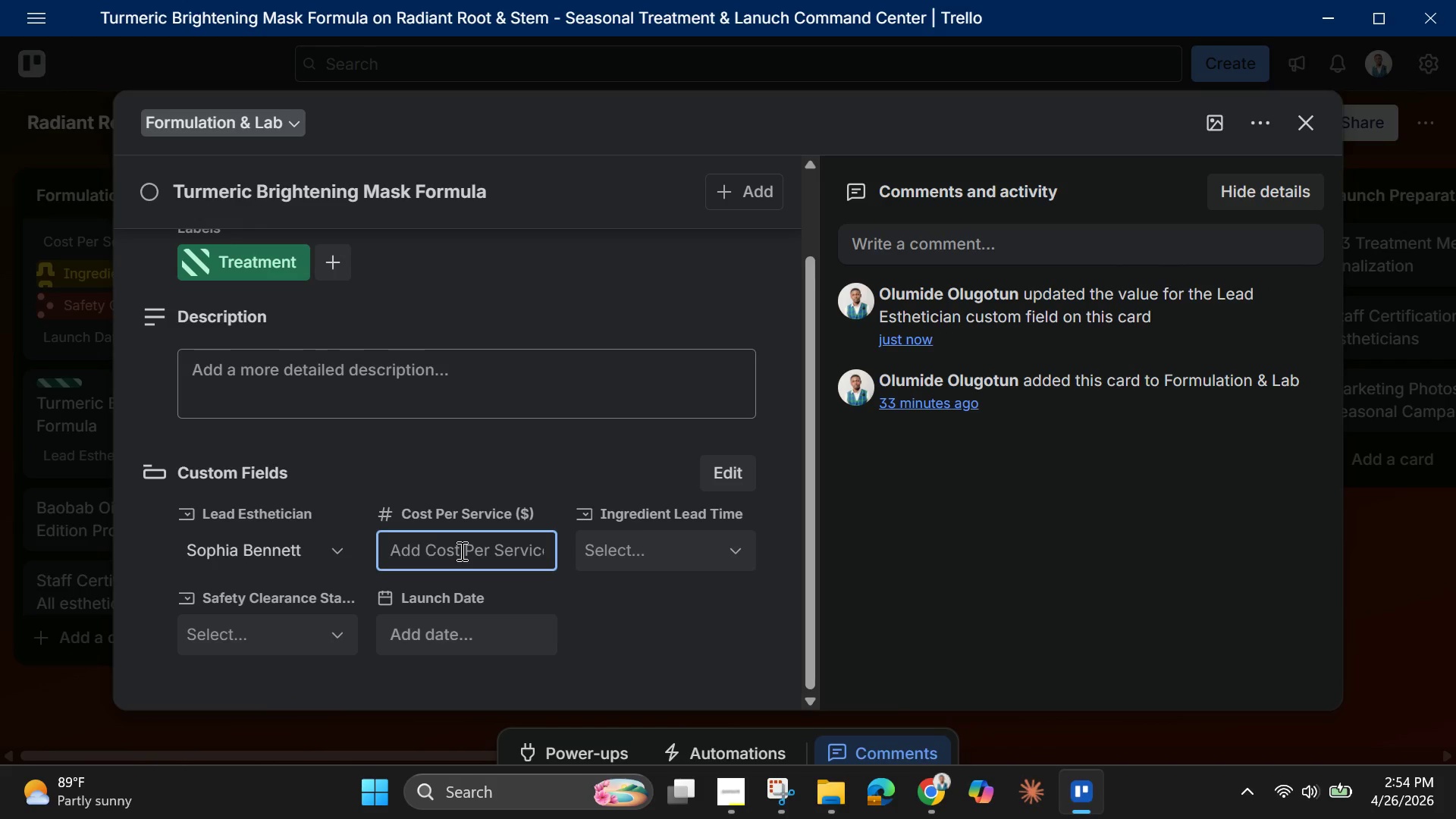 
wait(5.45)
 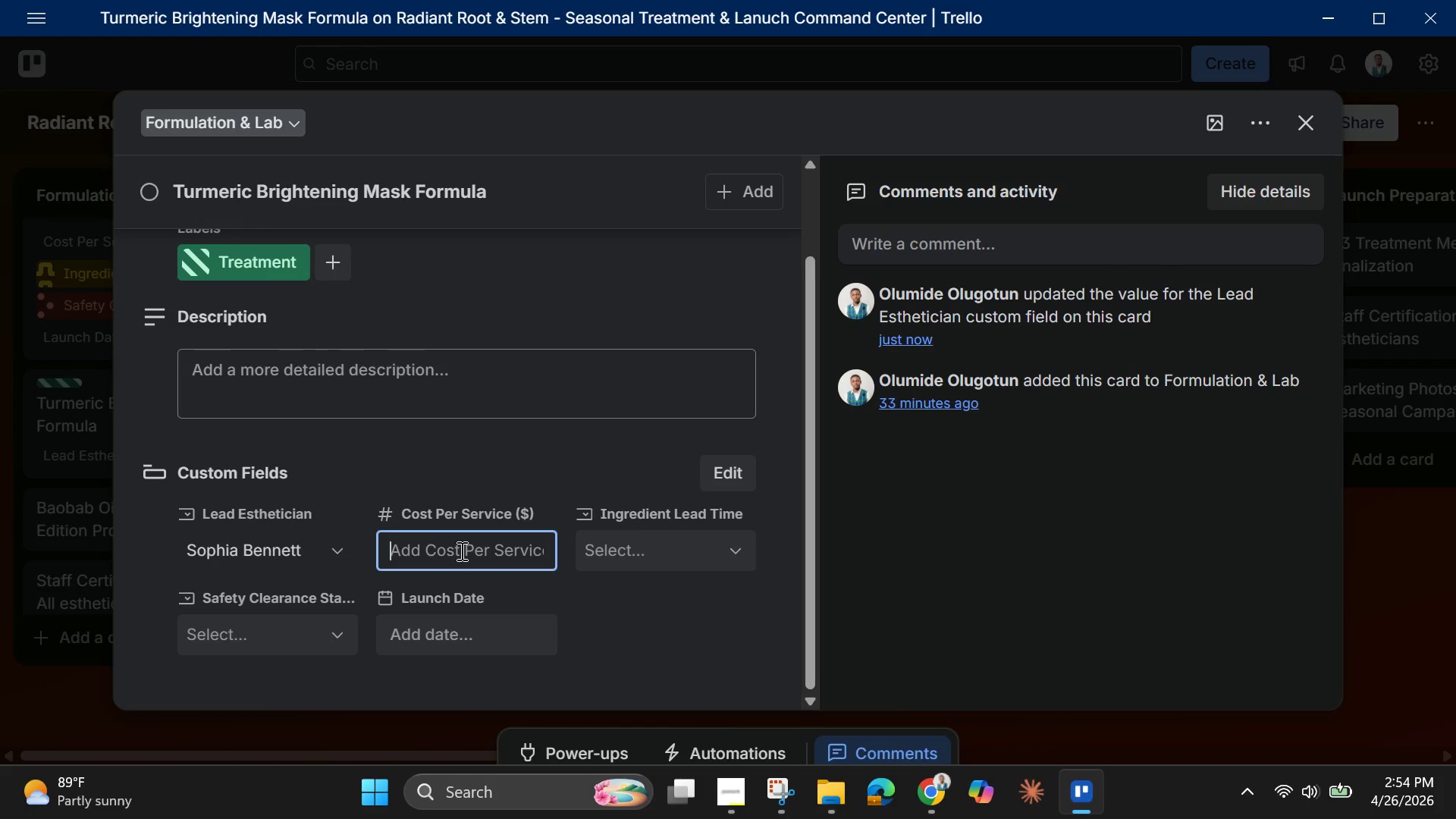 
type(140)
 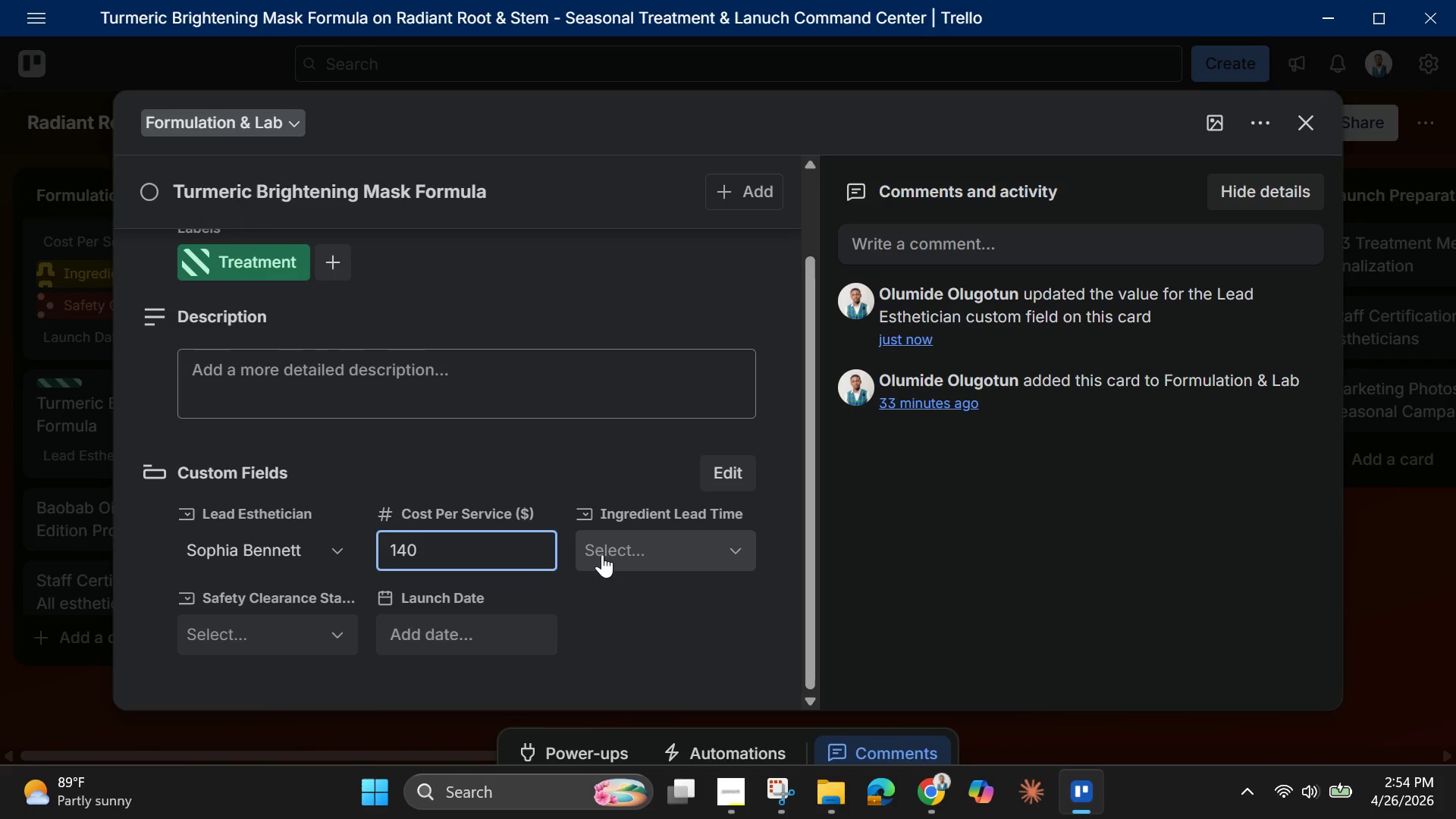 
left_click([623, 547])
 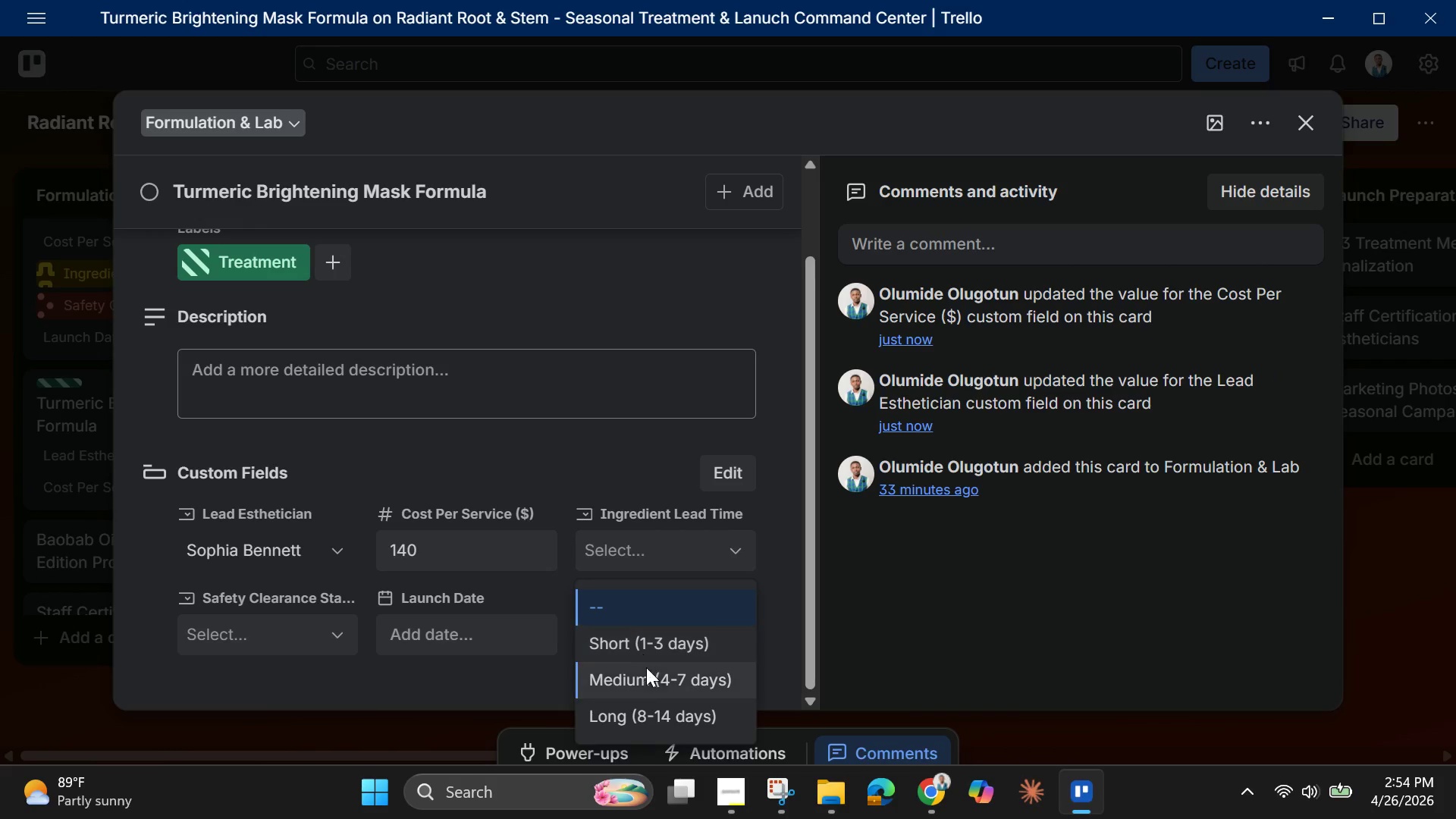 
left_click([651, 650])
 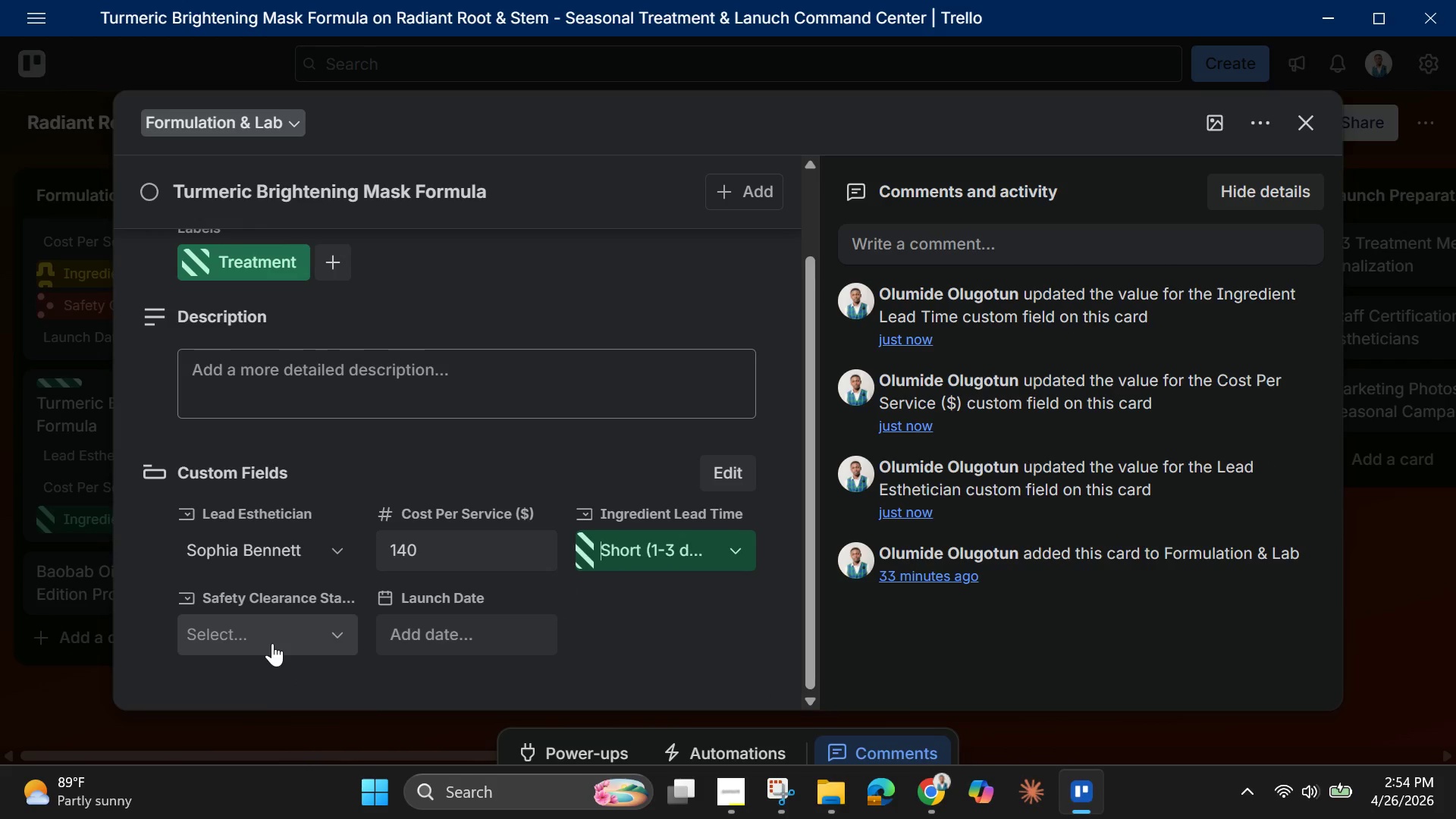 
left_click([272, 639])
 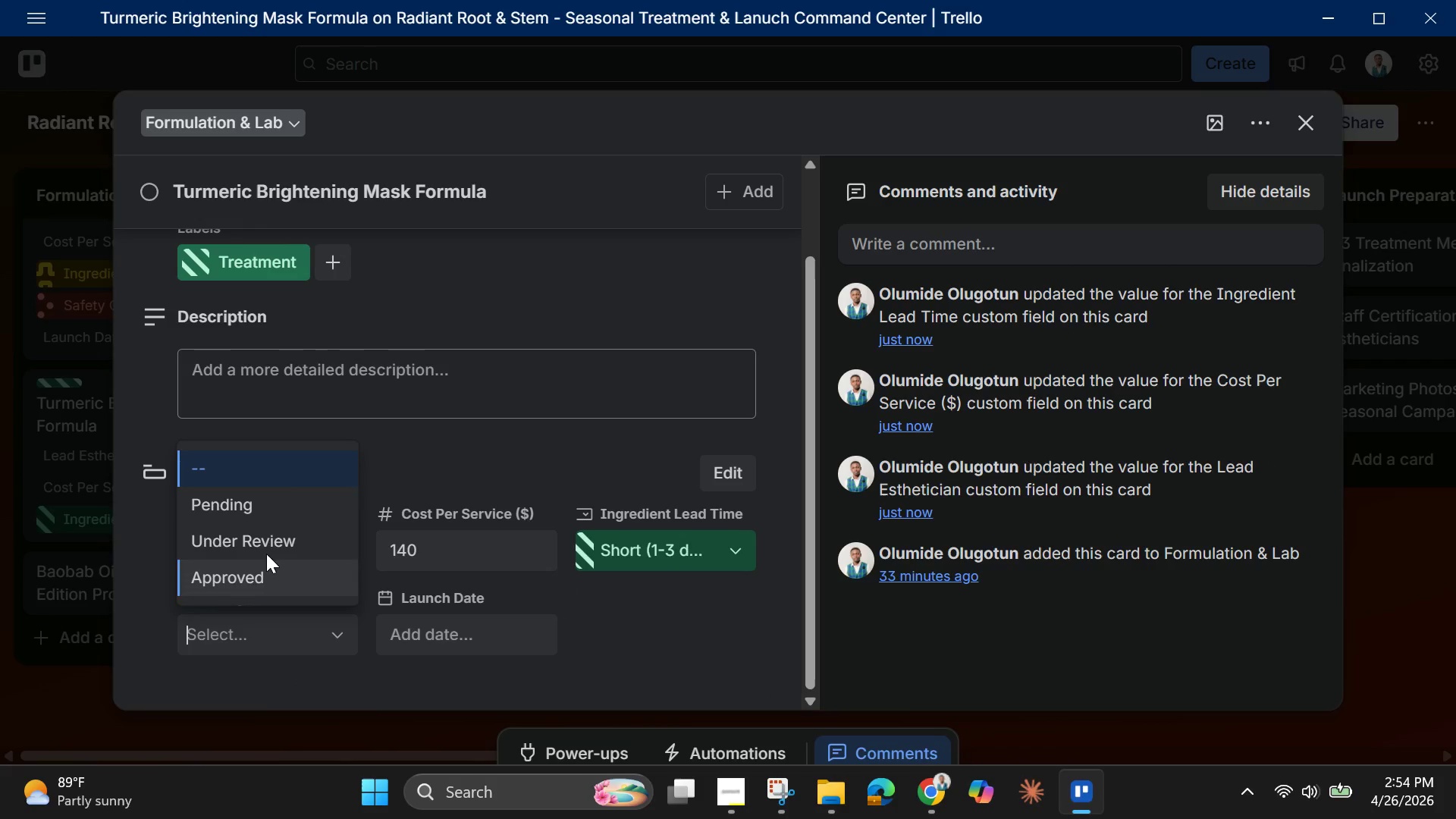 
left_click([266, 516])
 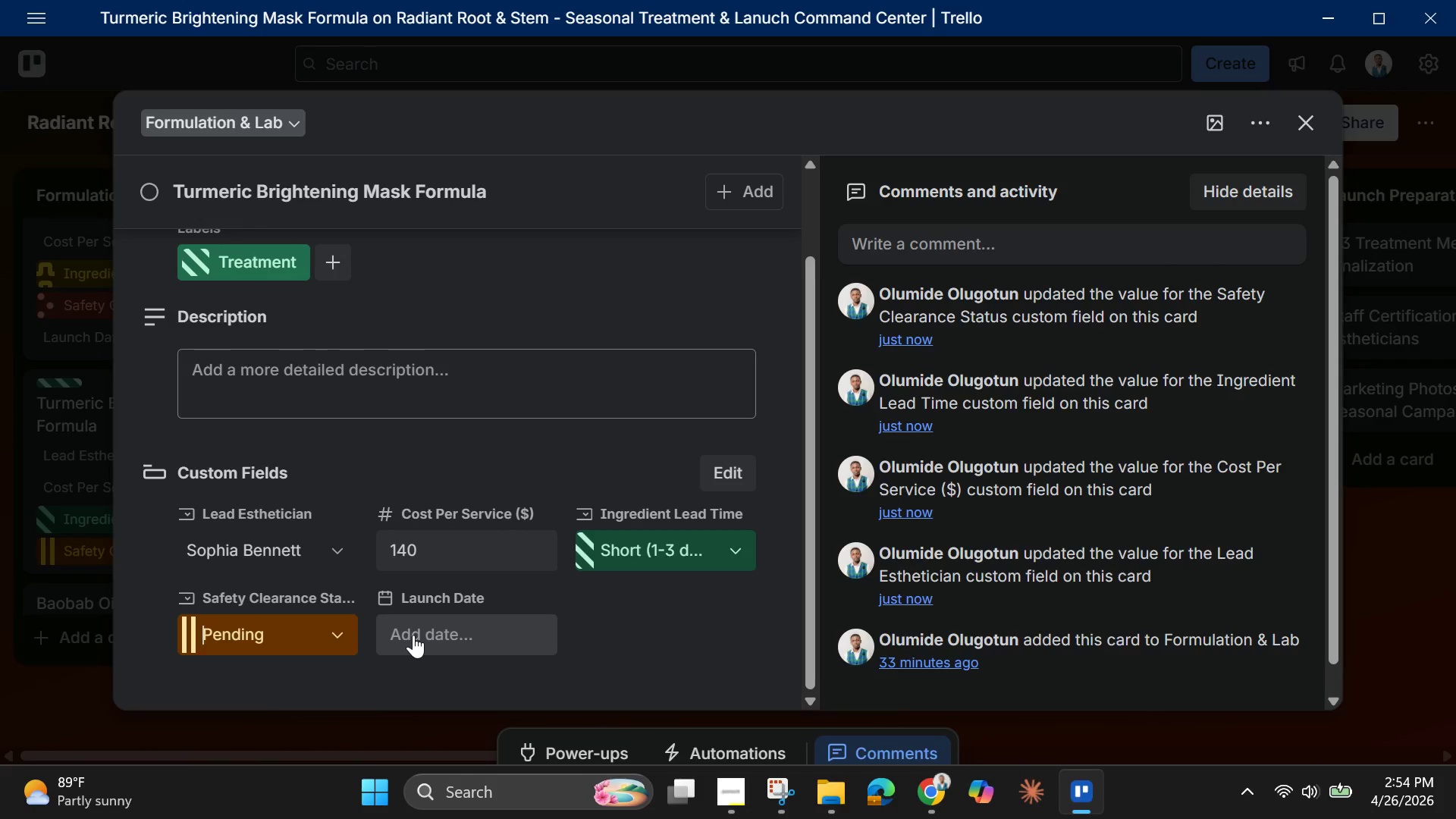 
left_click([413, 635])
 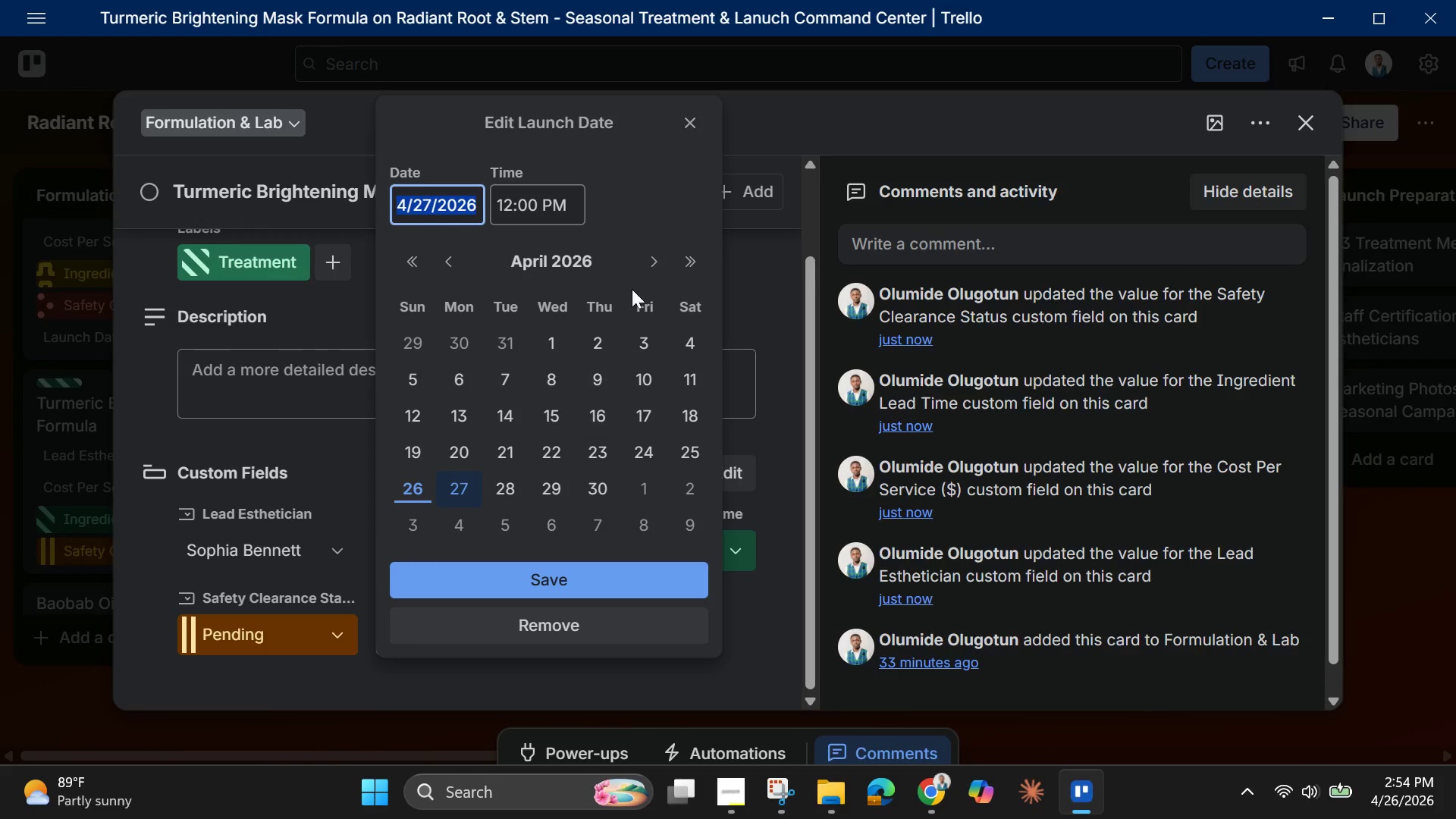 
left_click([646, 260])
 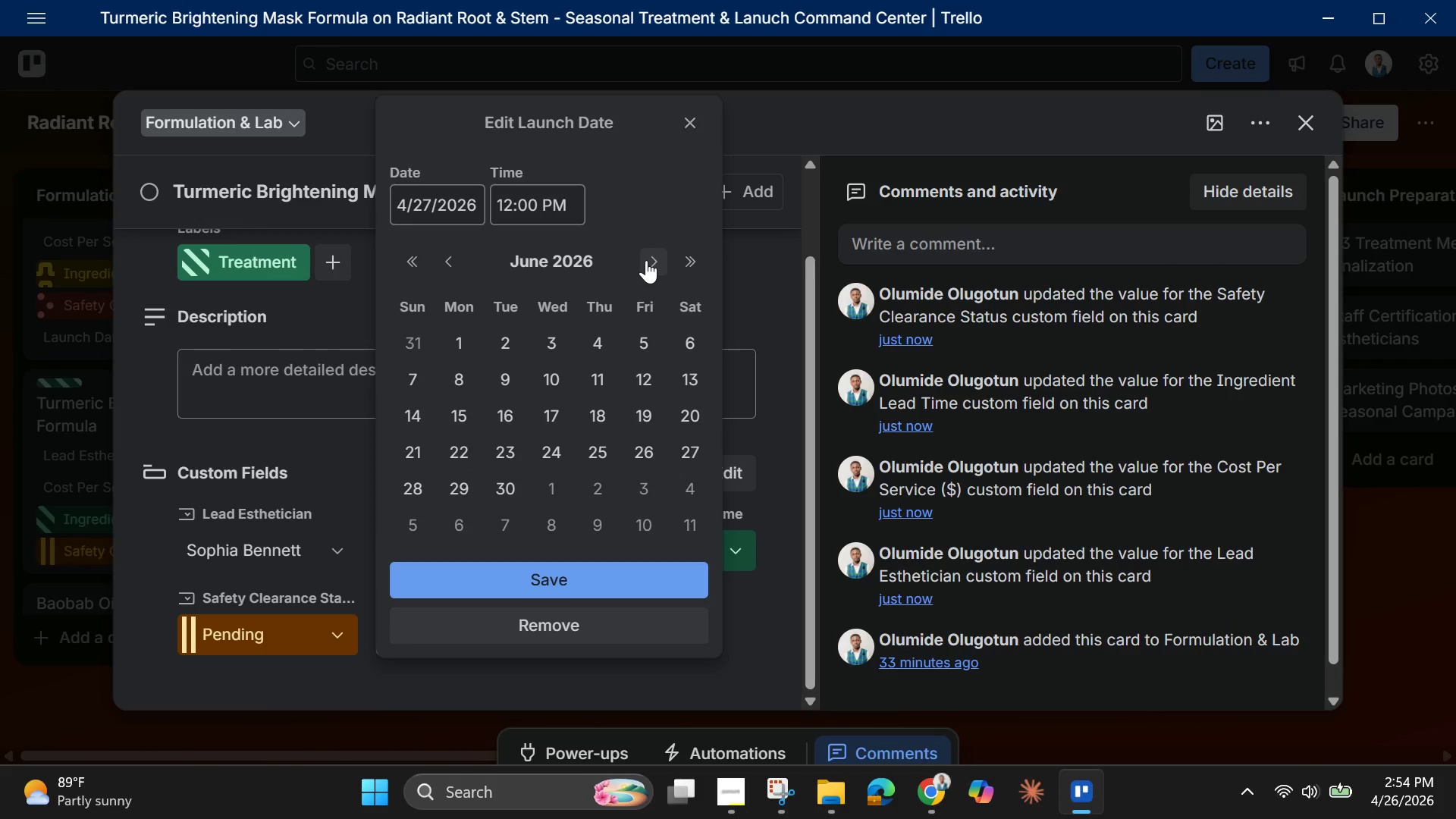 
left_click([646, 260])
 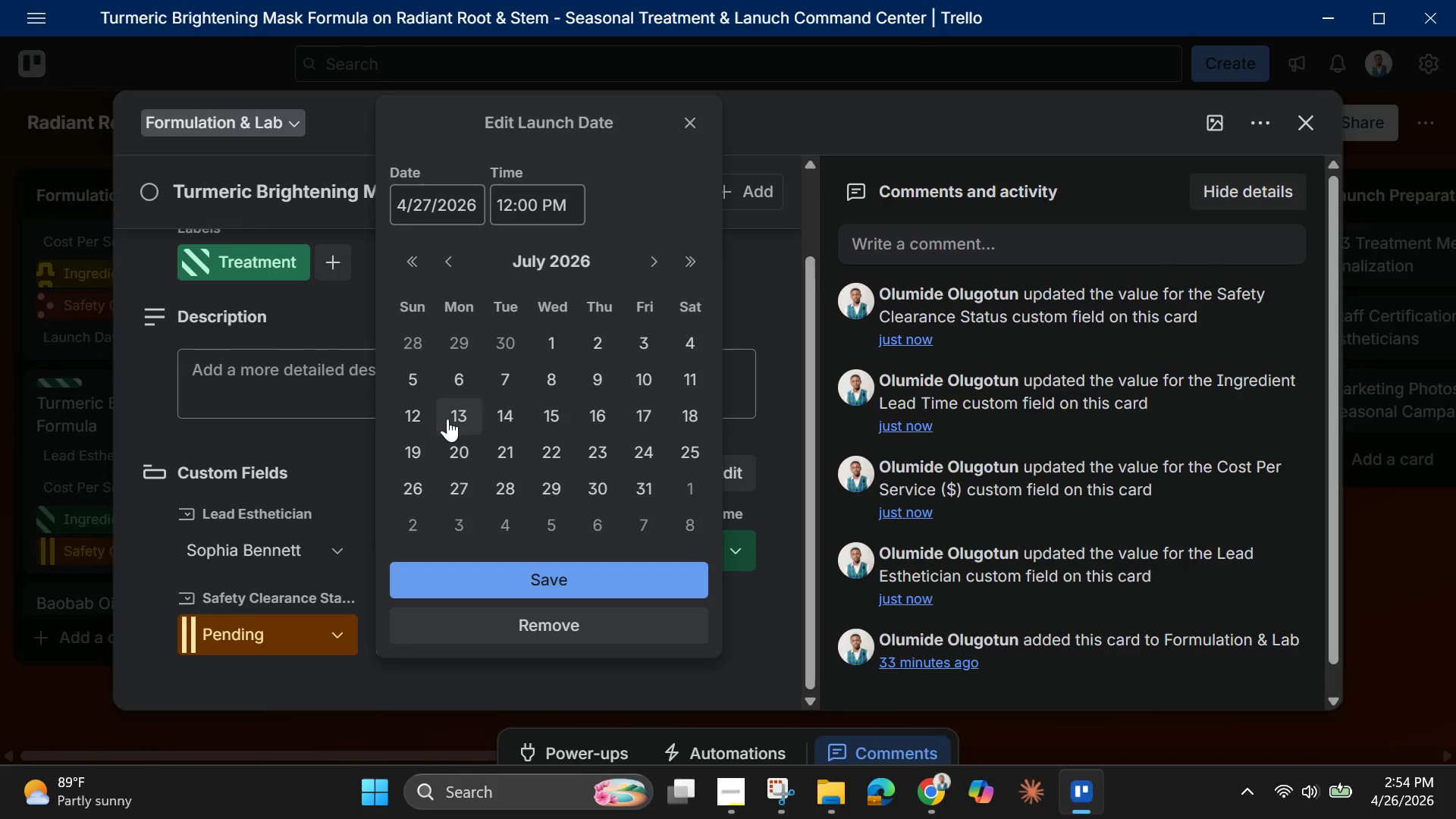 
left_click([412, 416])
 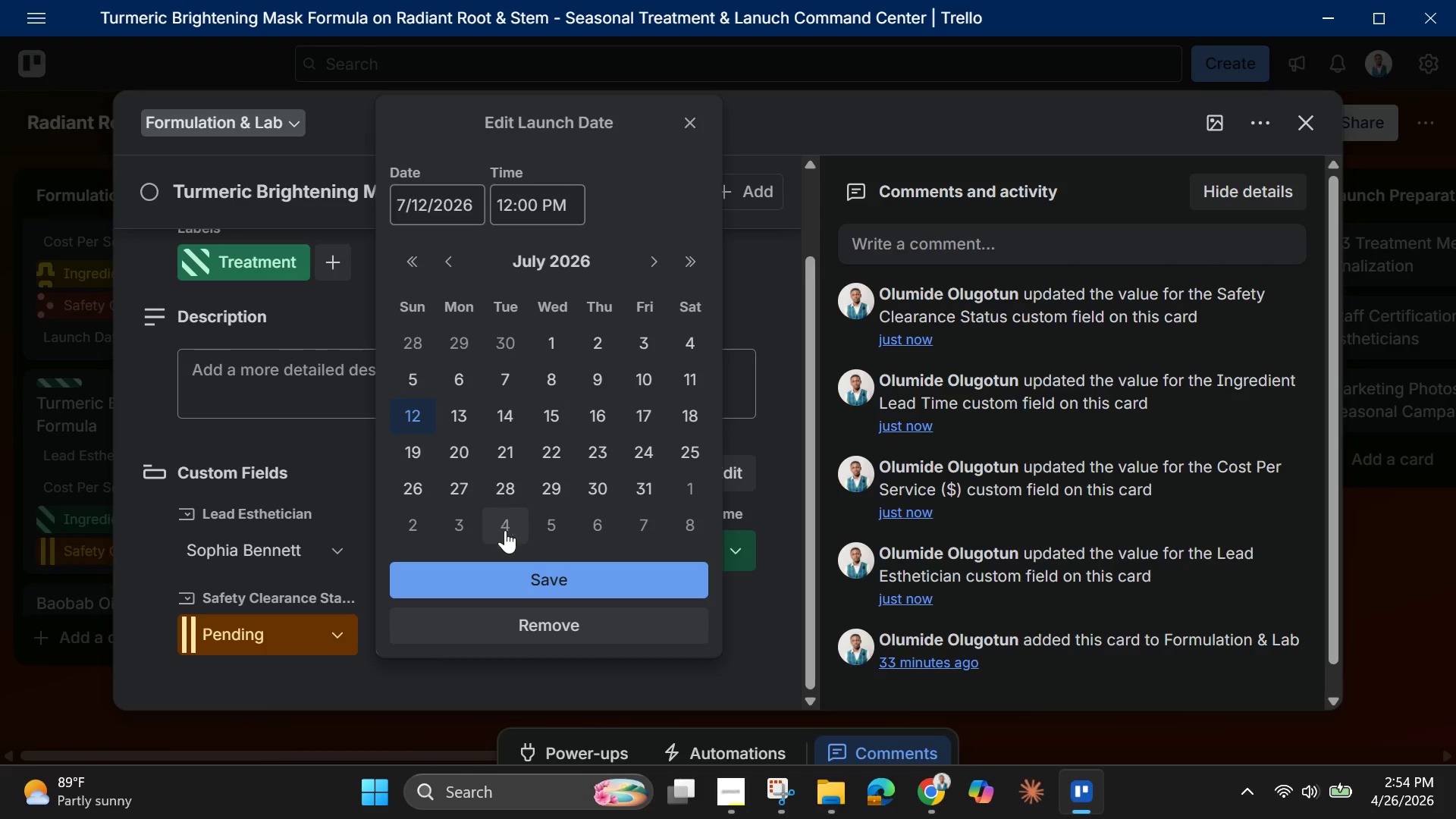 
left_click([541, 585])
 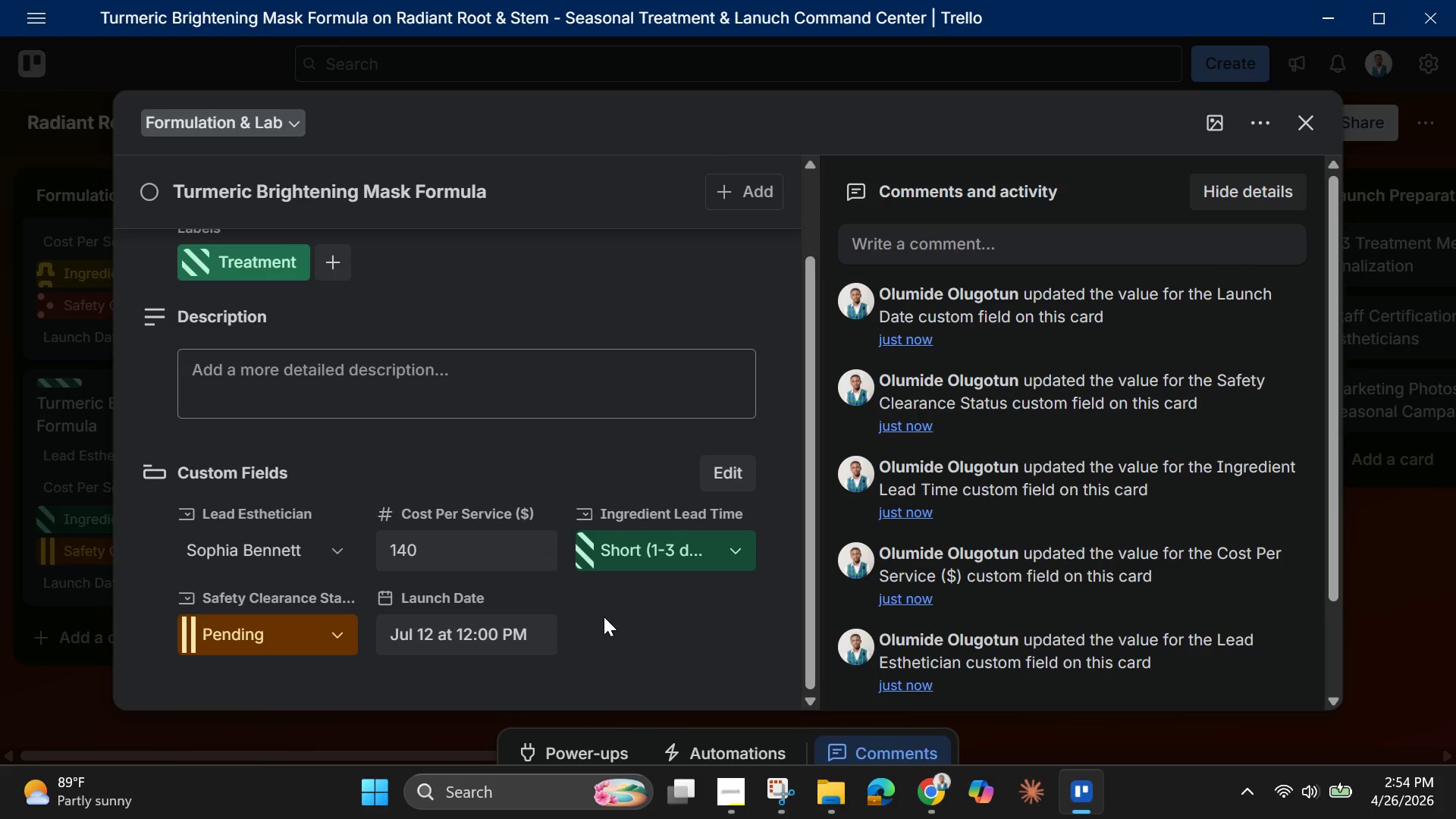 
scroll: coordinate [595, 576], scroll_direction: up, amount: 5.0
 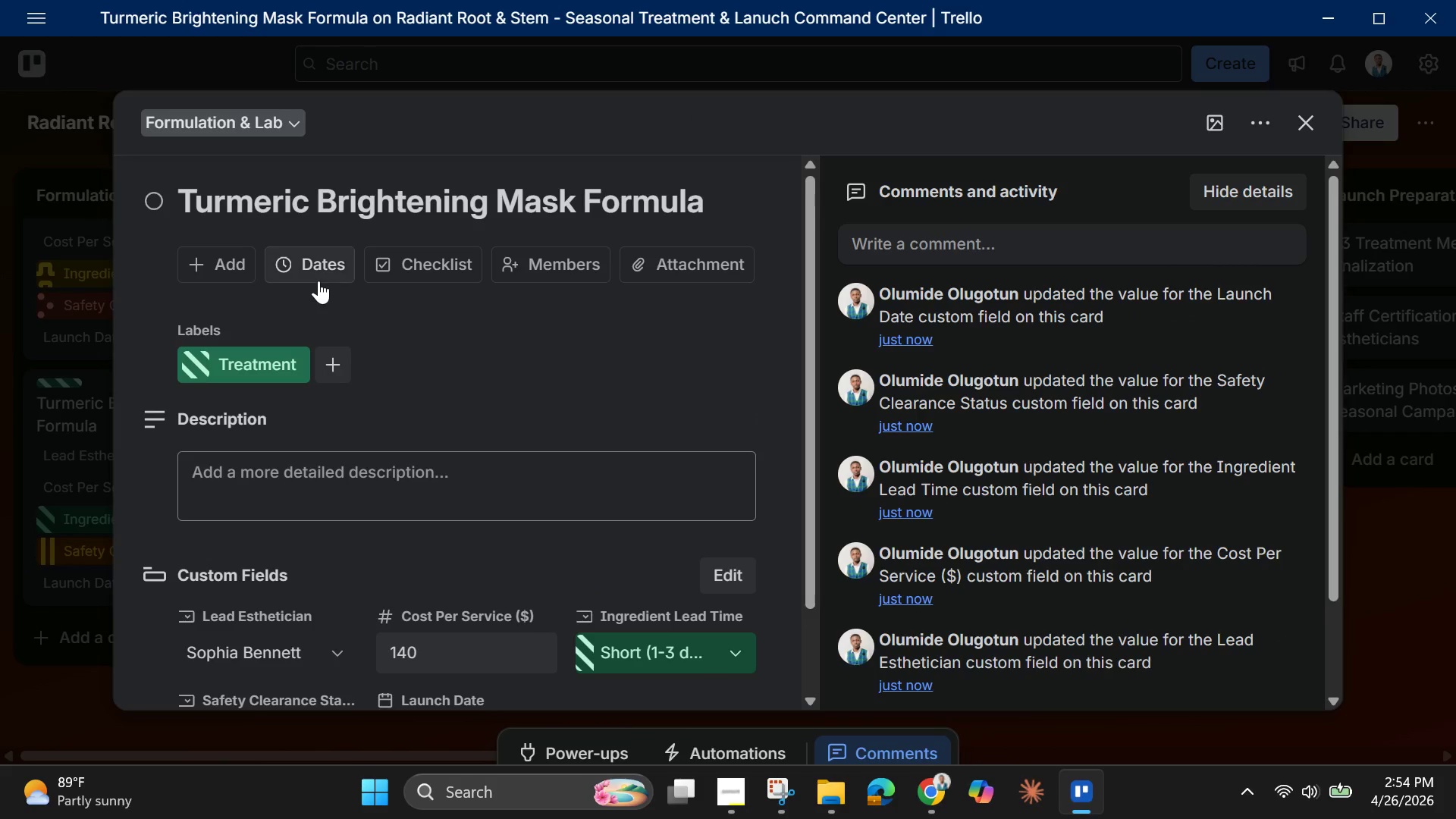 
left_click([320, 275])
 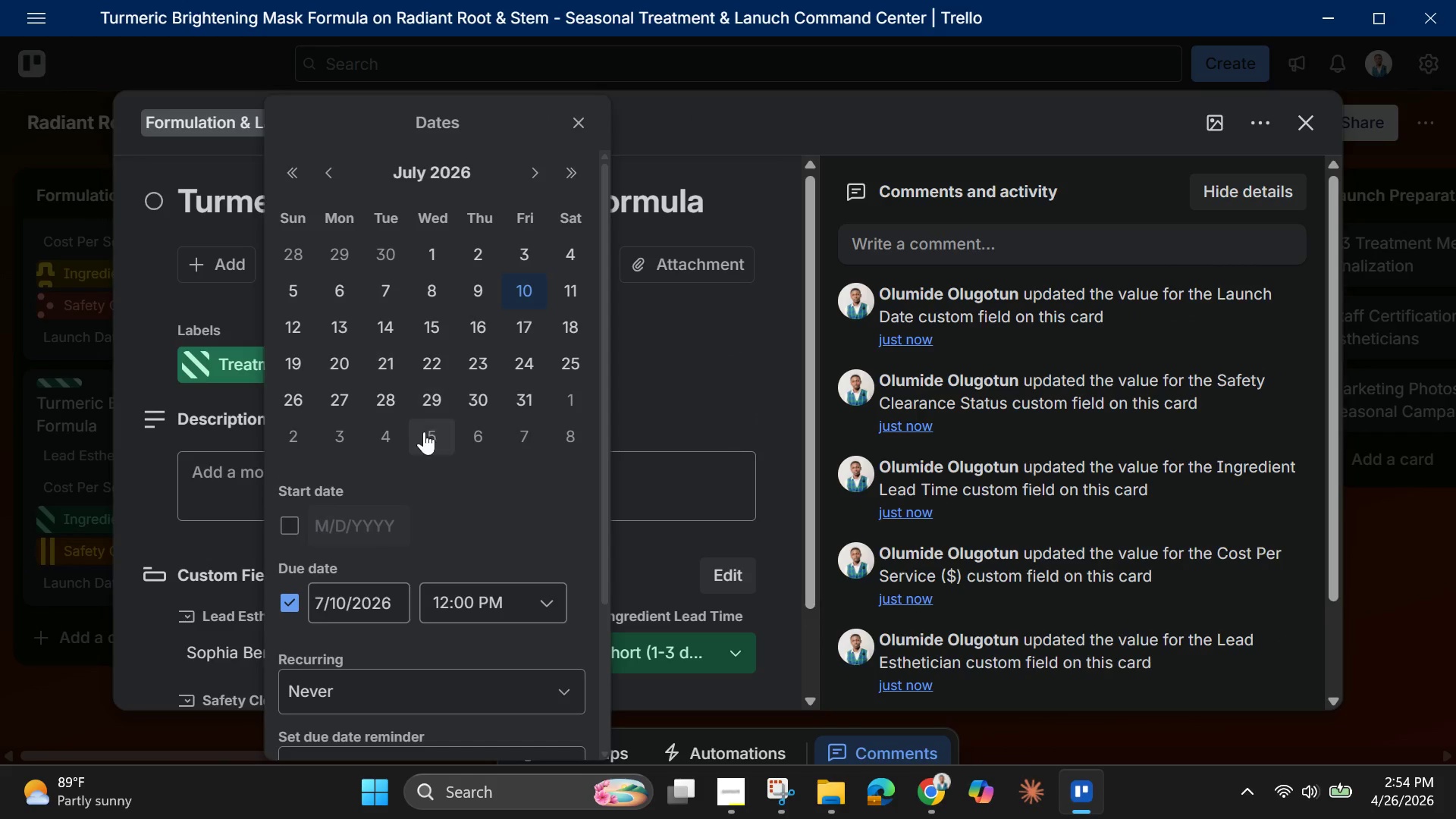 
scroll: coordinate [431, 485], scroll_direction: down, amount: 3.0
 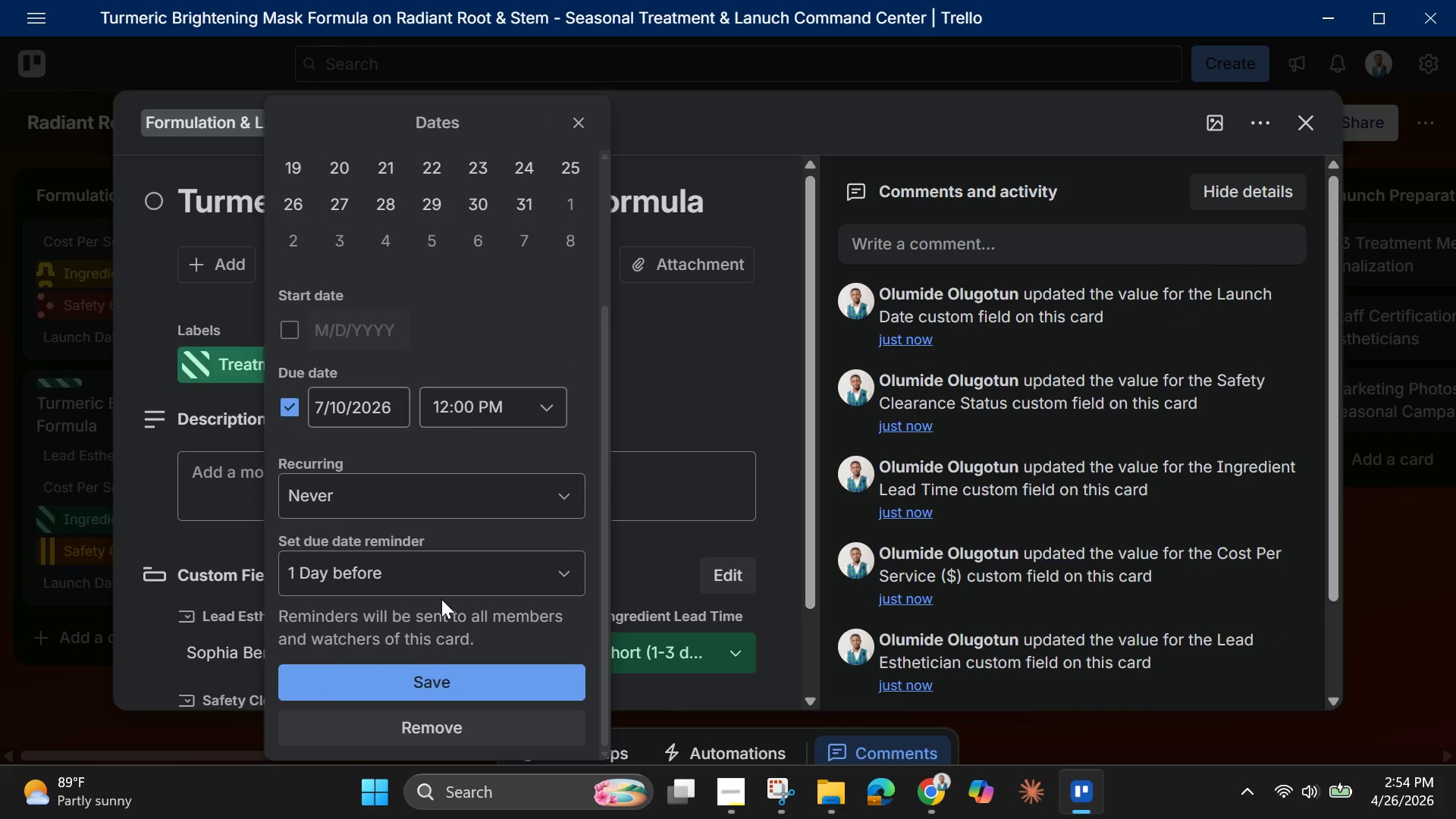 
scroll: coordinate [440, 565], scroll_direction: up, amount: 4.0
 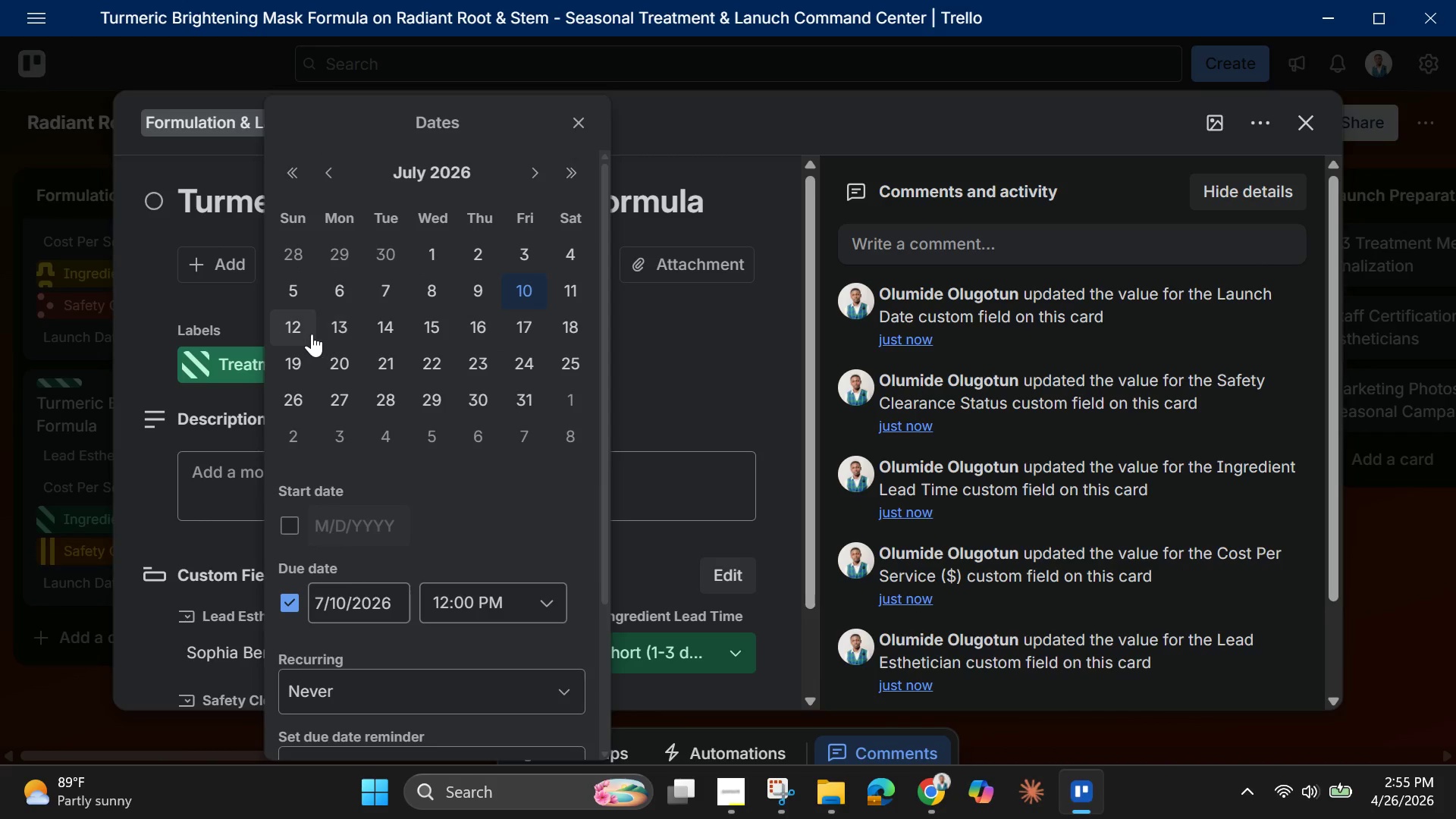 
left_click([297, 331])
 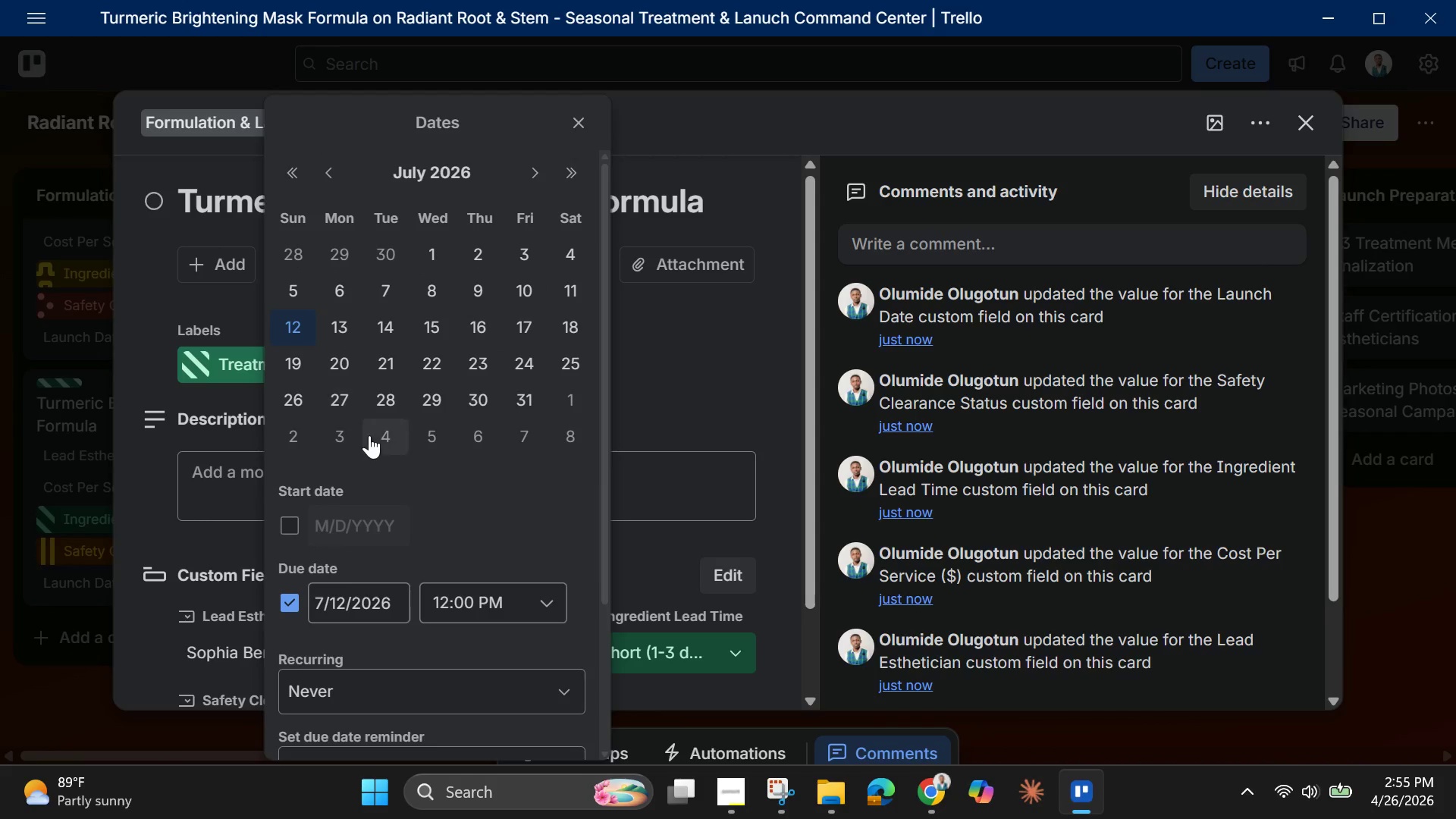 
scroll: coordinate [425, 622], scroll_direction: down, amount: 8.0
 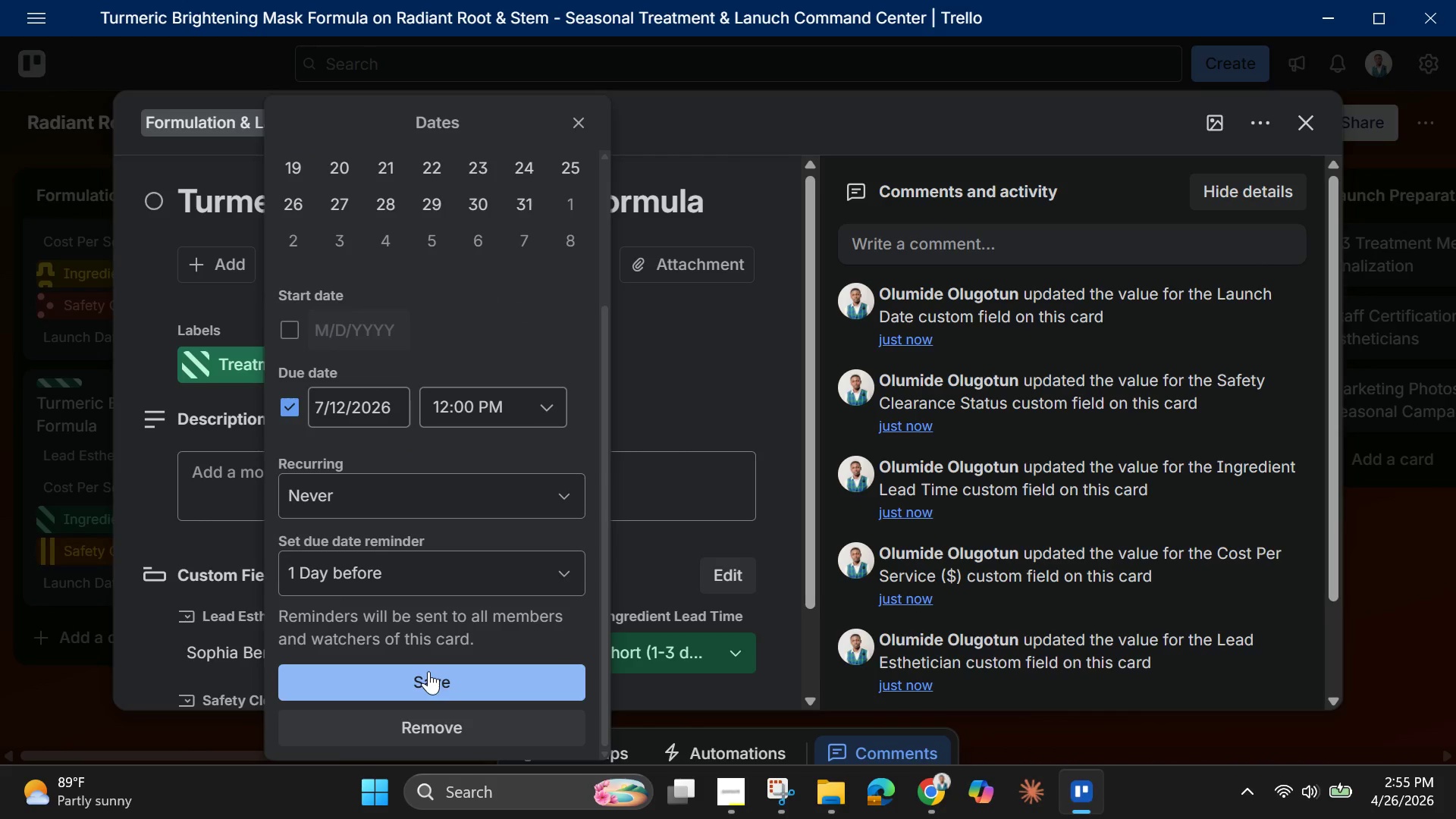 
wait(6.76)
 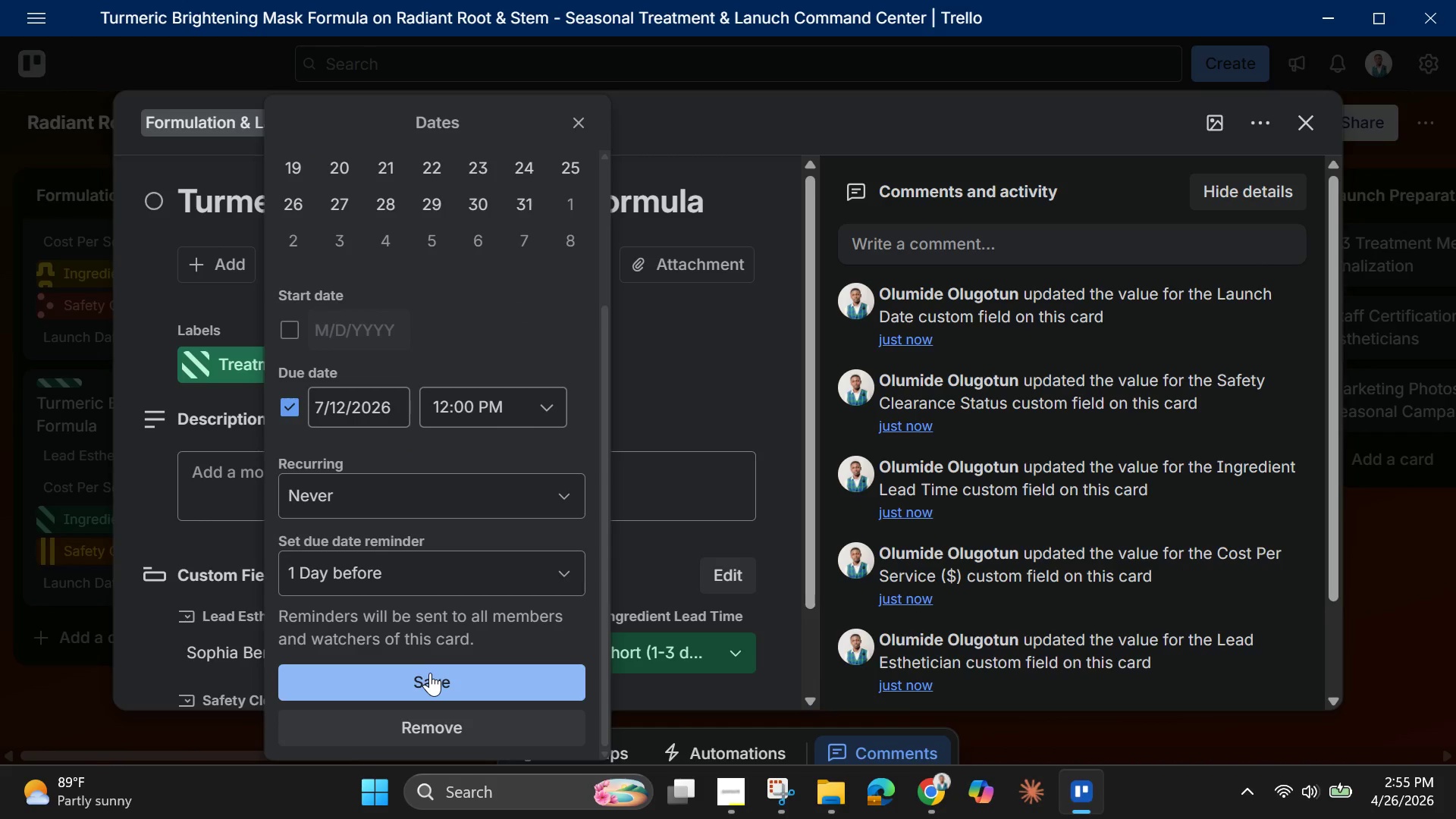 
left_click([419, 671])
 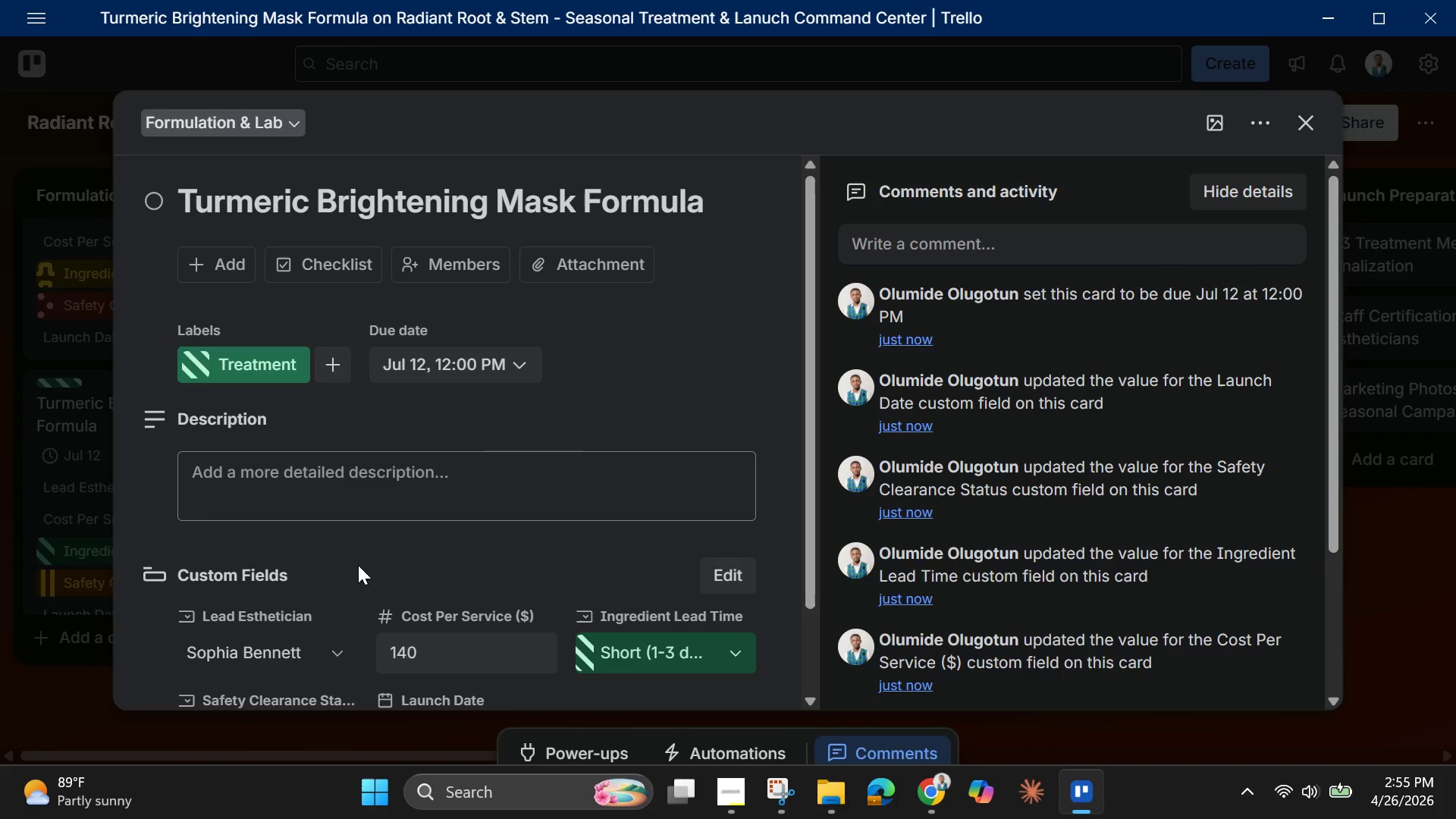 
scroll: coordinate [358, 565], scroll_direction: down, amount: 2.0
 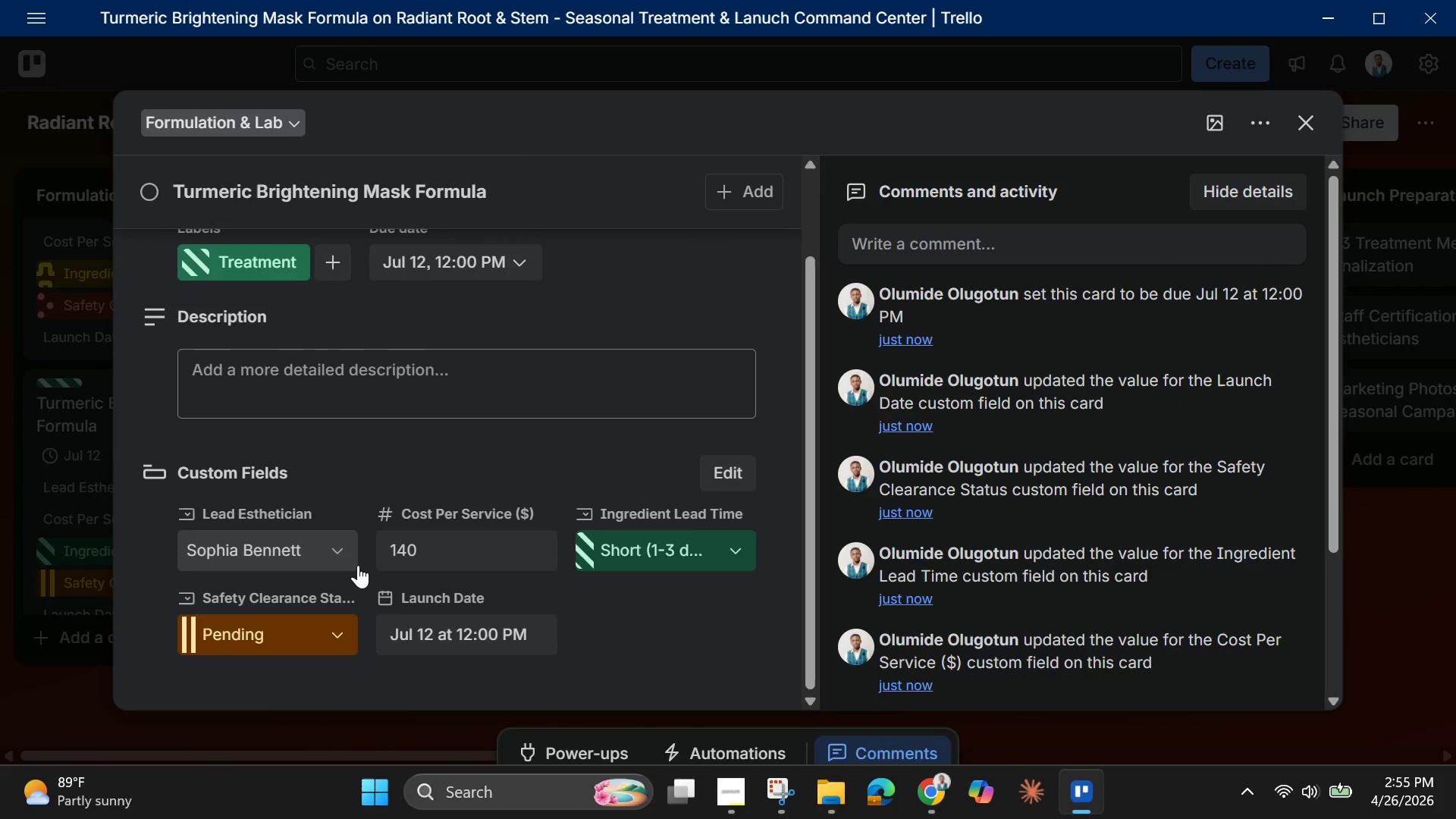 
scroll: coordinate [358, 565], scroll_direction: up, amount: 2.0
 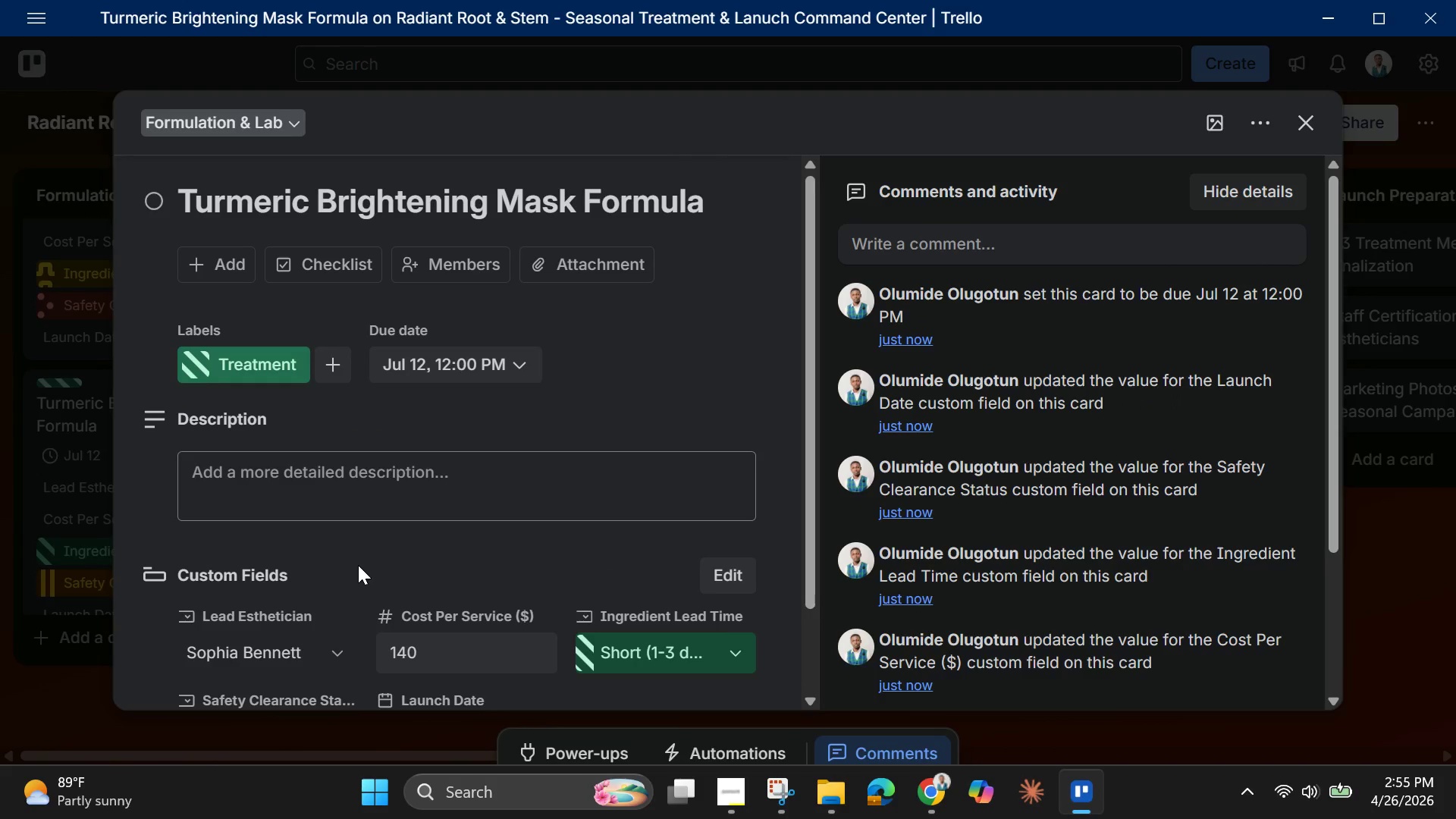 
wait(25.8)
 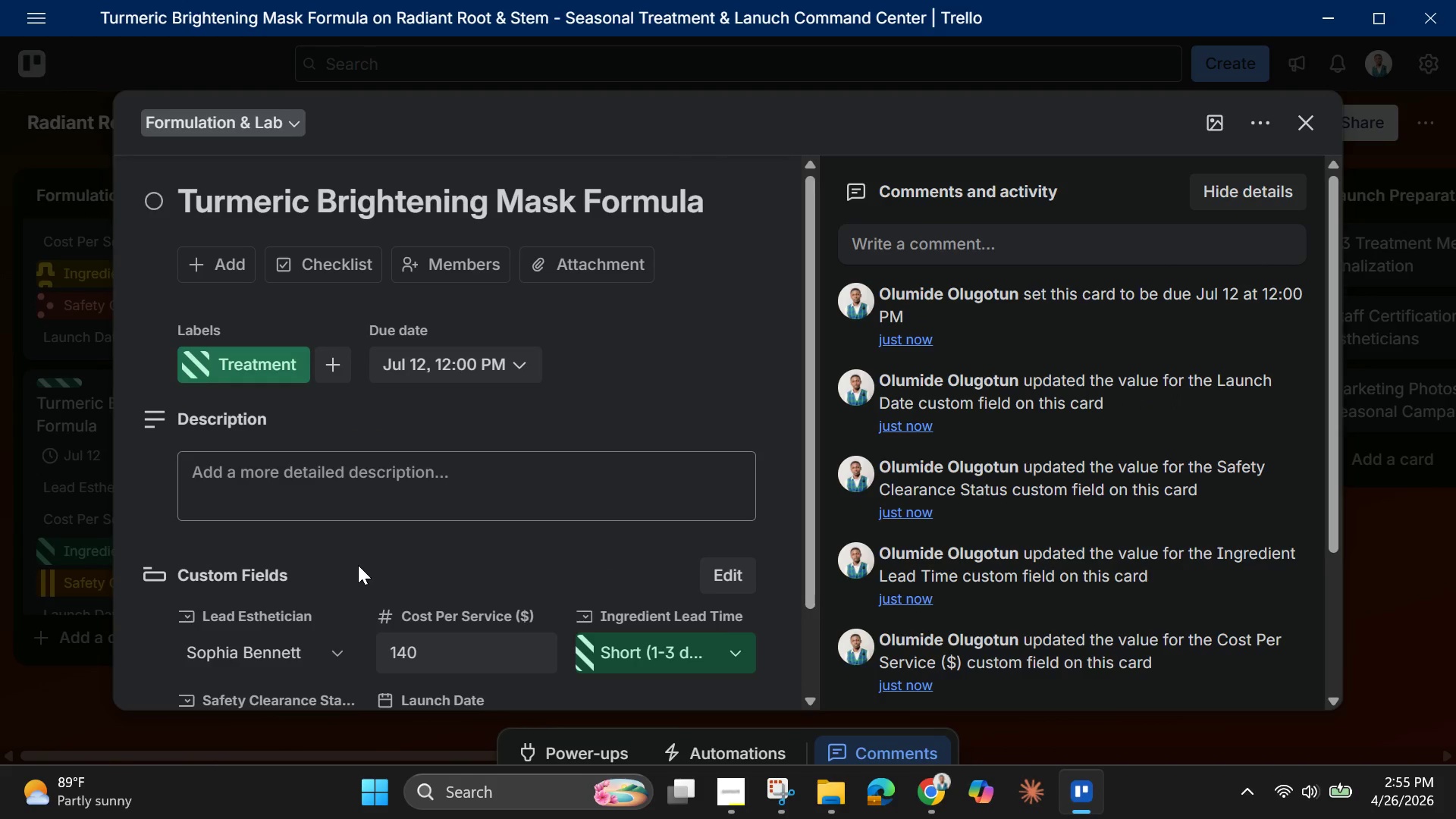 
scroll: coordinate [384, 592], scroll_direction: down, amount: 2.0
 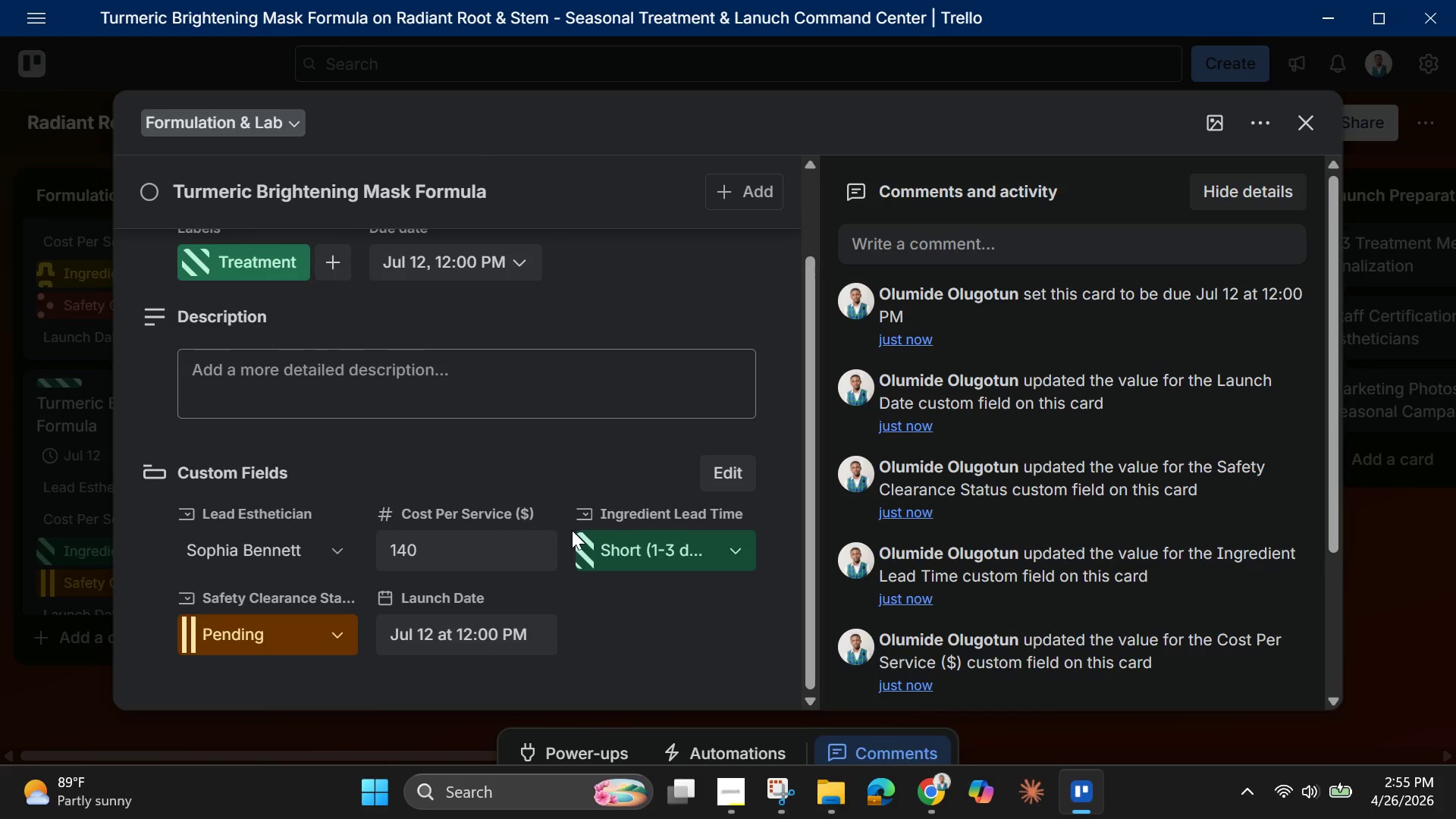 
wait(5.59)
 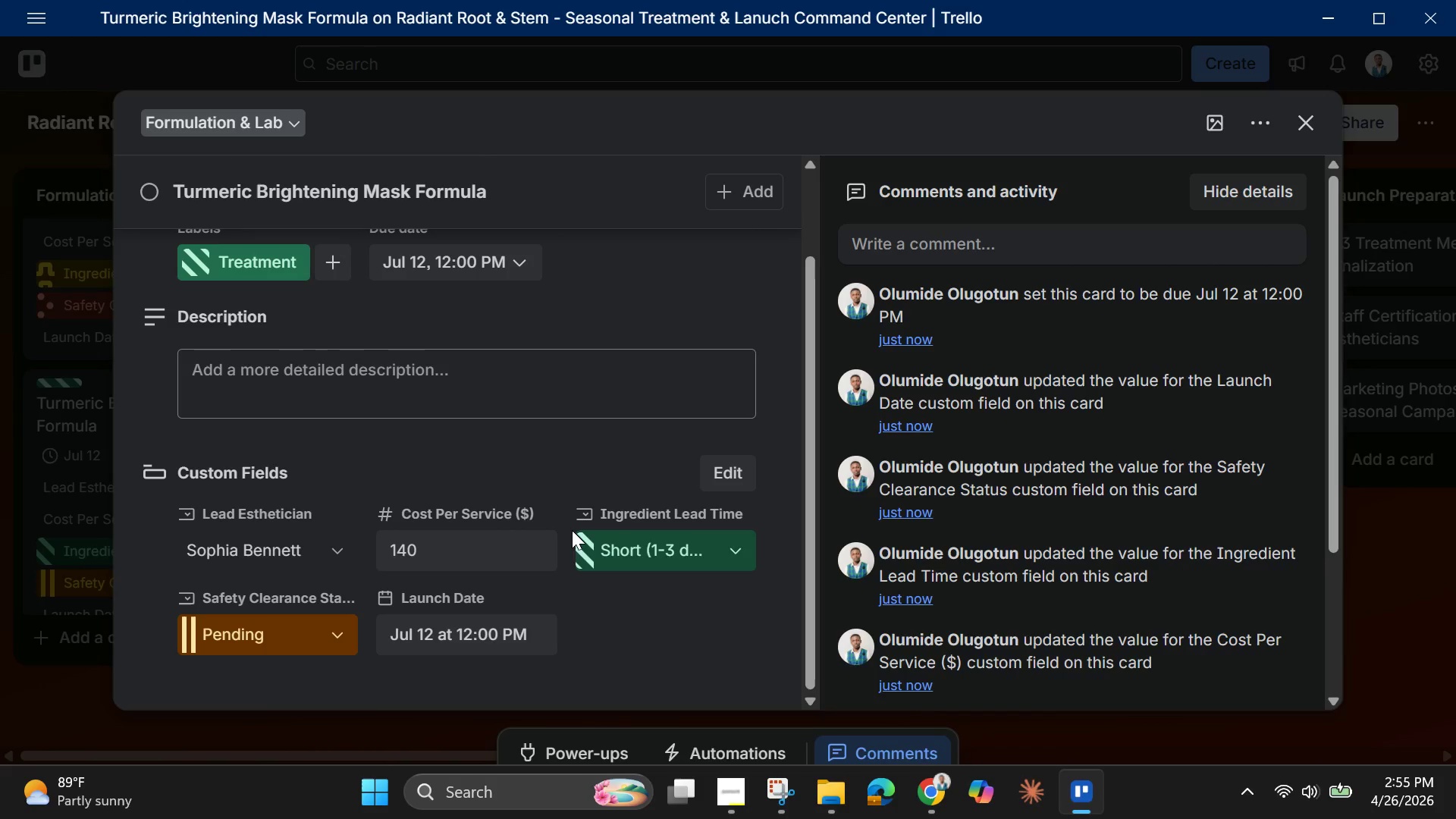 
scroll: coordinate [551, 593], scroll_direction: down, amount: 2.0
 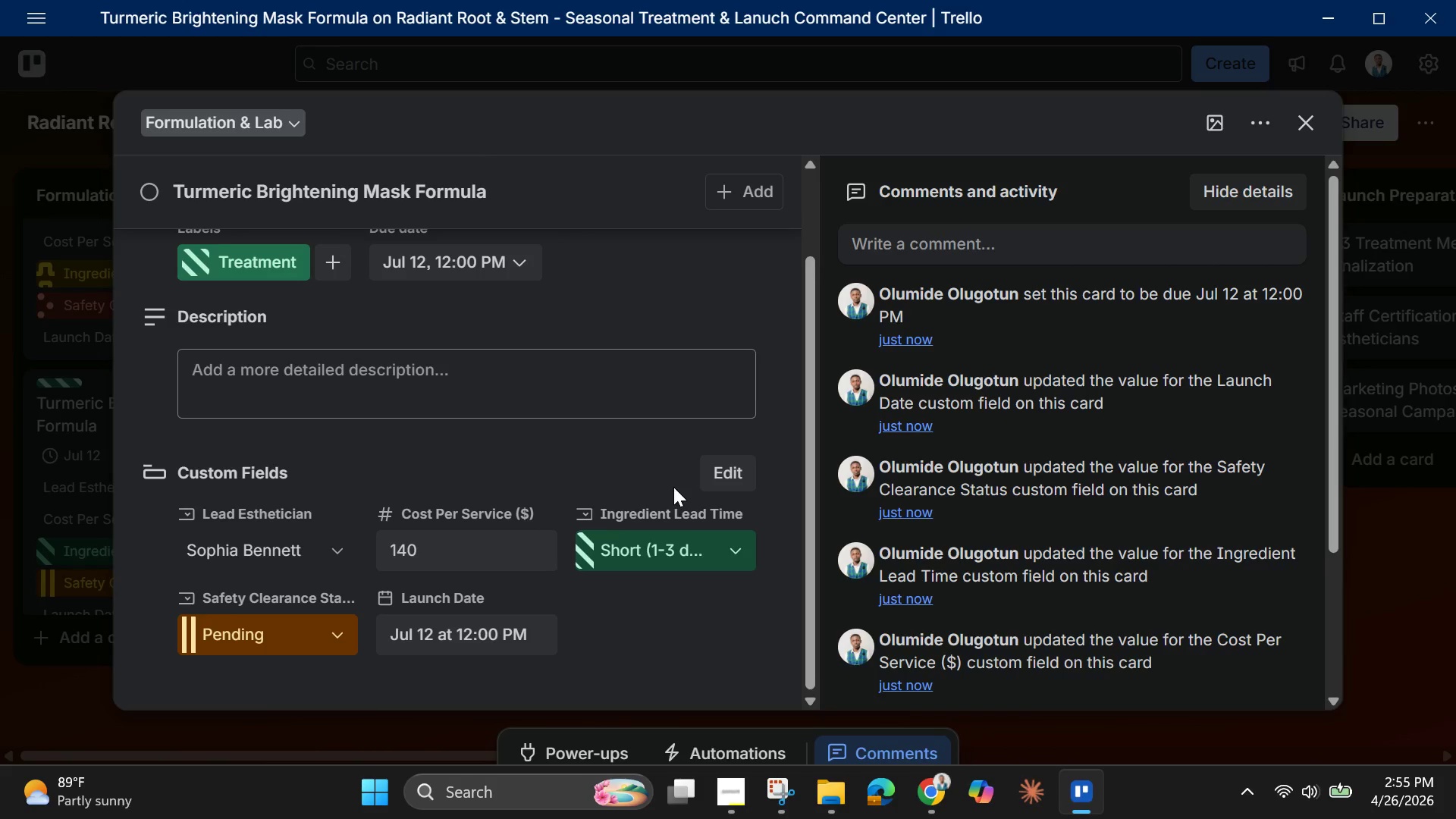 
scroll: coordinate [673, 487], scroll_direction: up, amount: 2.0
 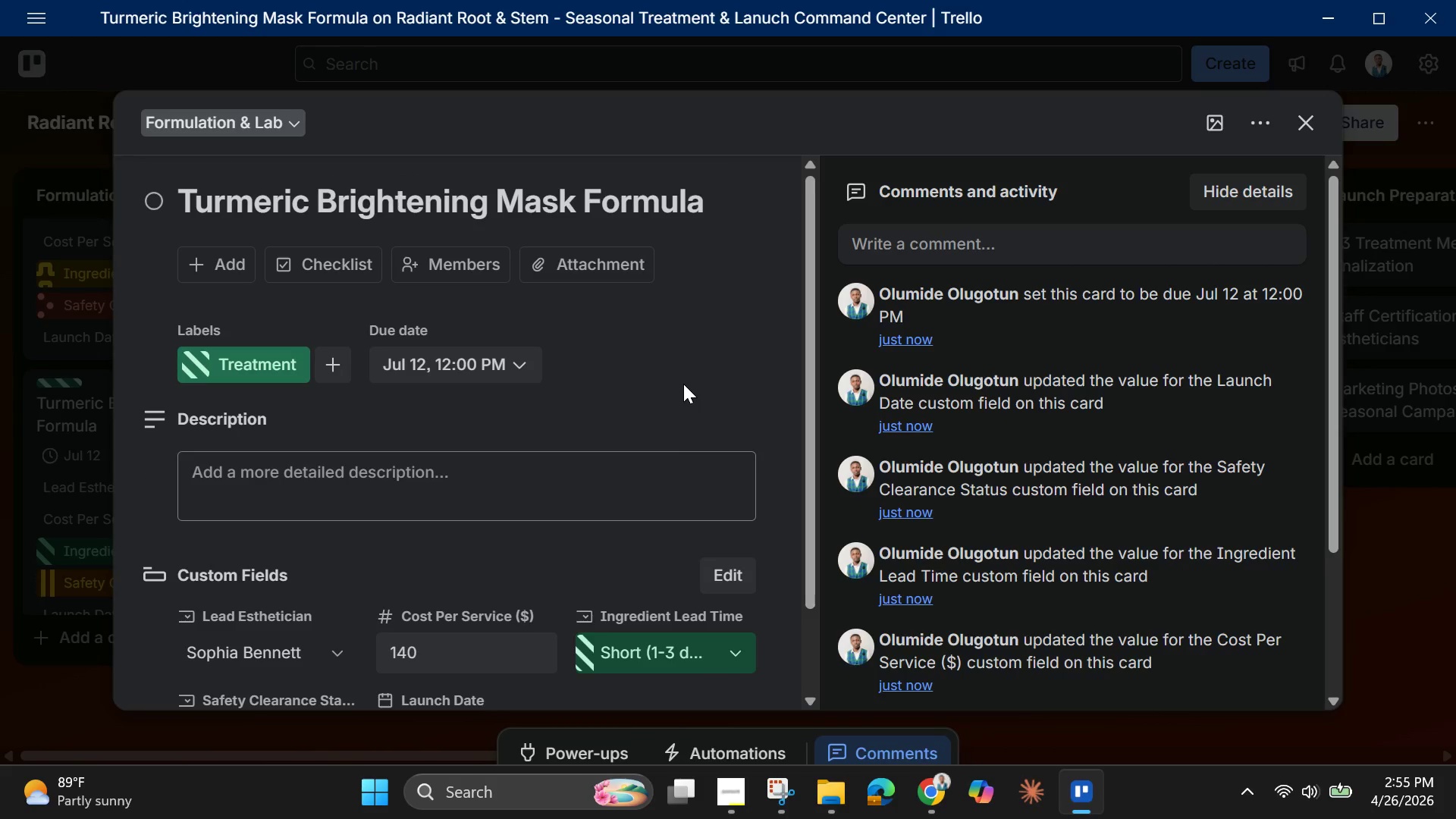 
left_click([683, 384])
 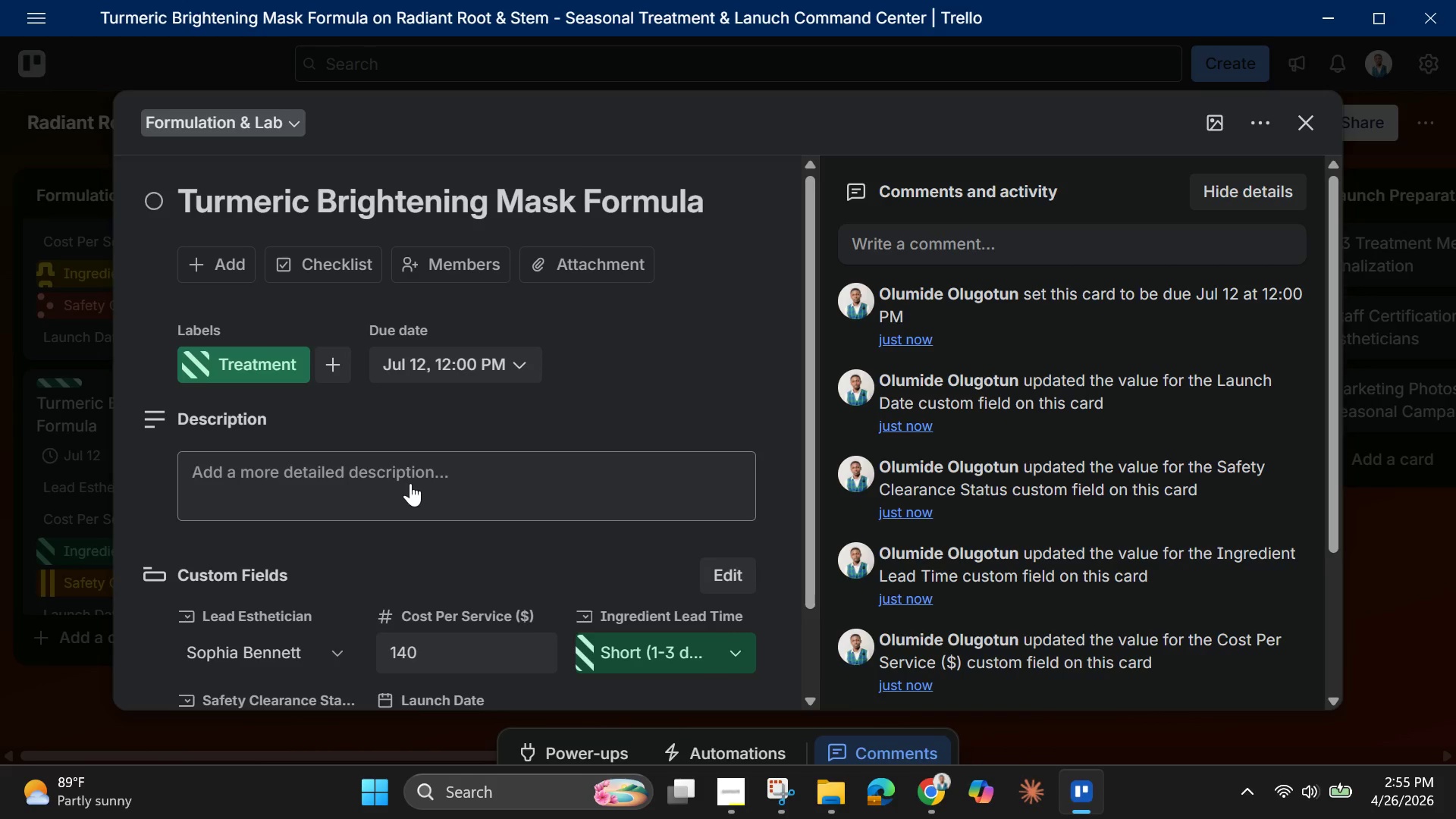 
left_click([410, 483])
 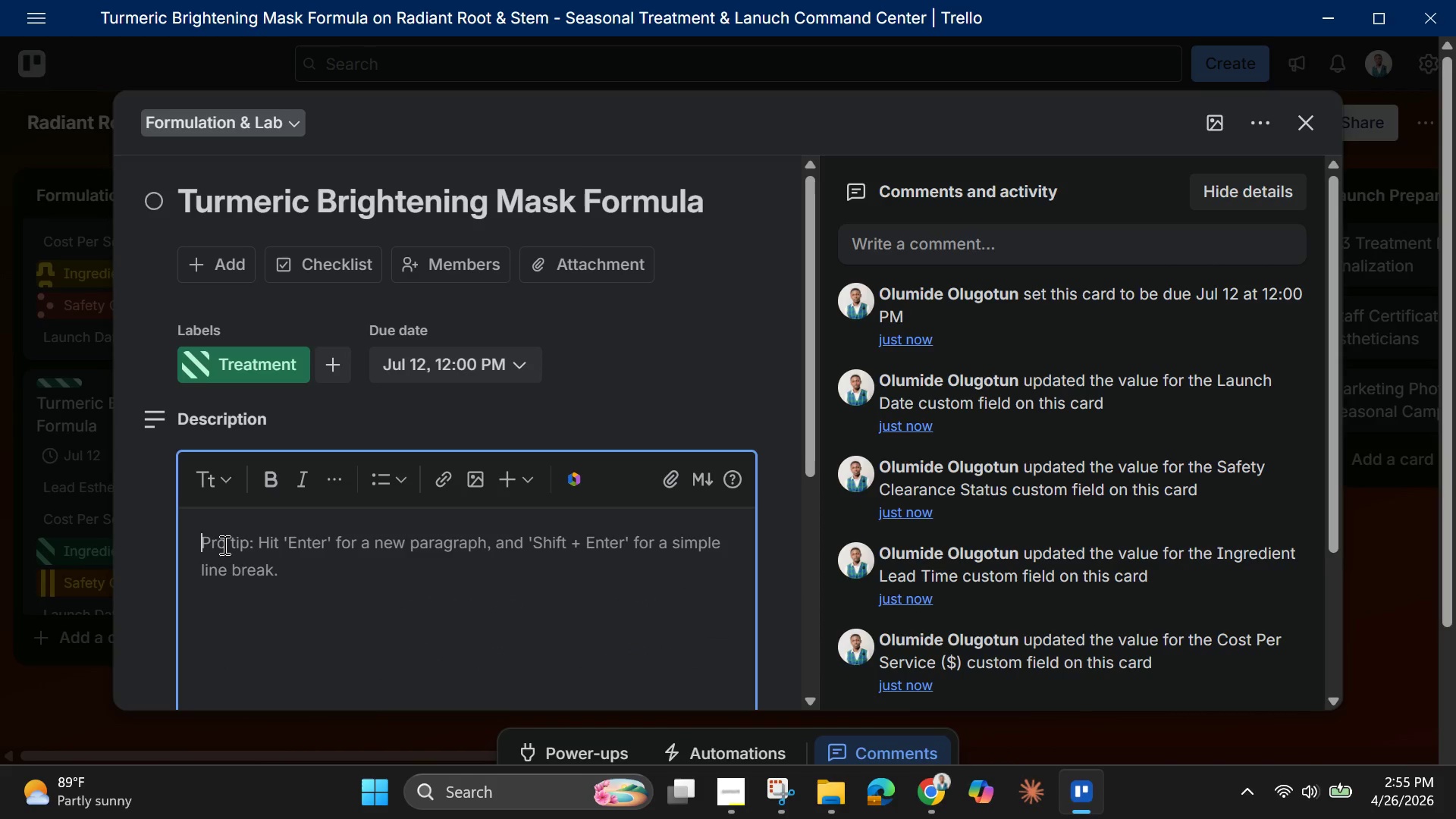 
type(A botranical )
 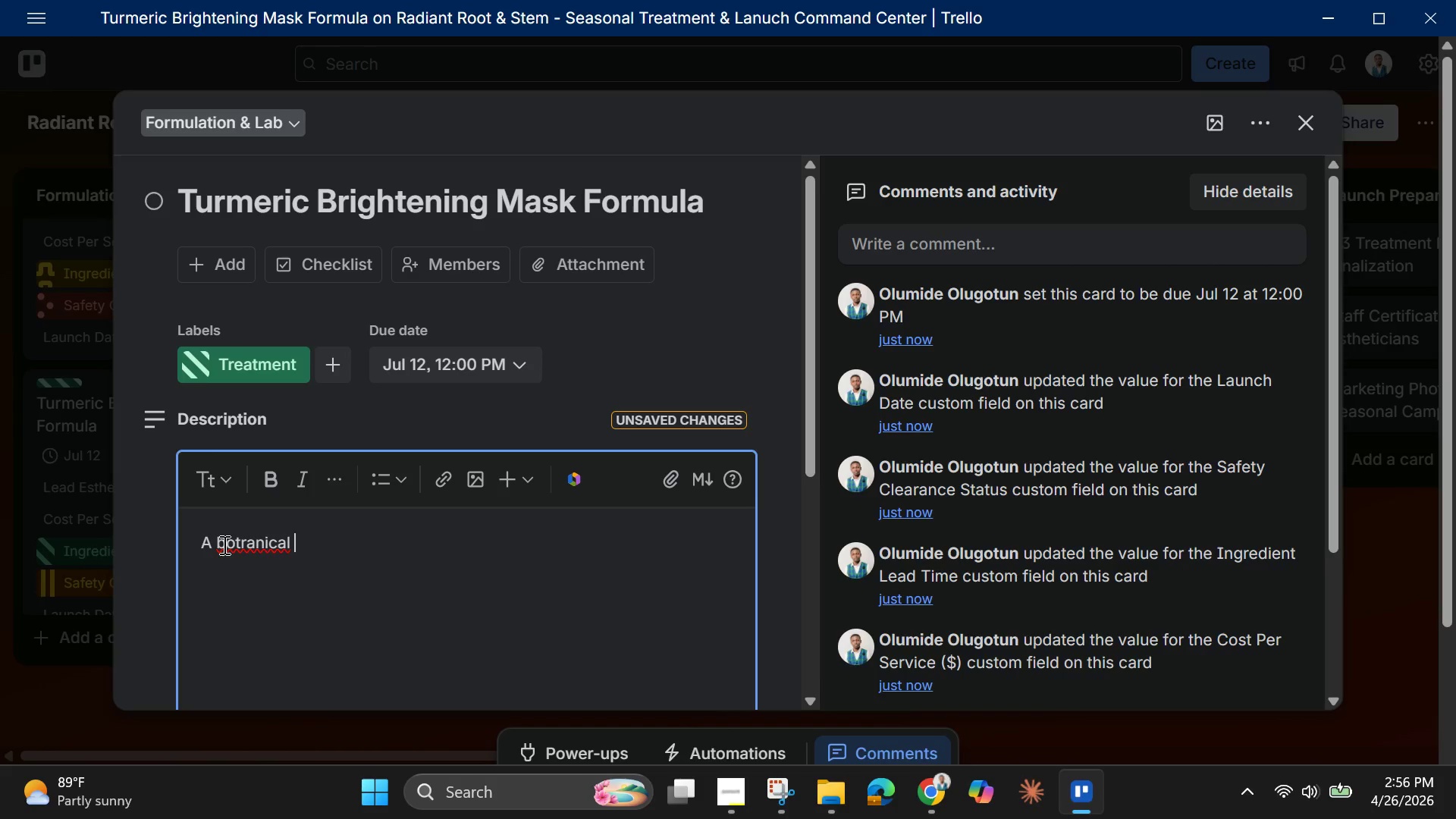 
wait(50.83)
 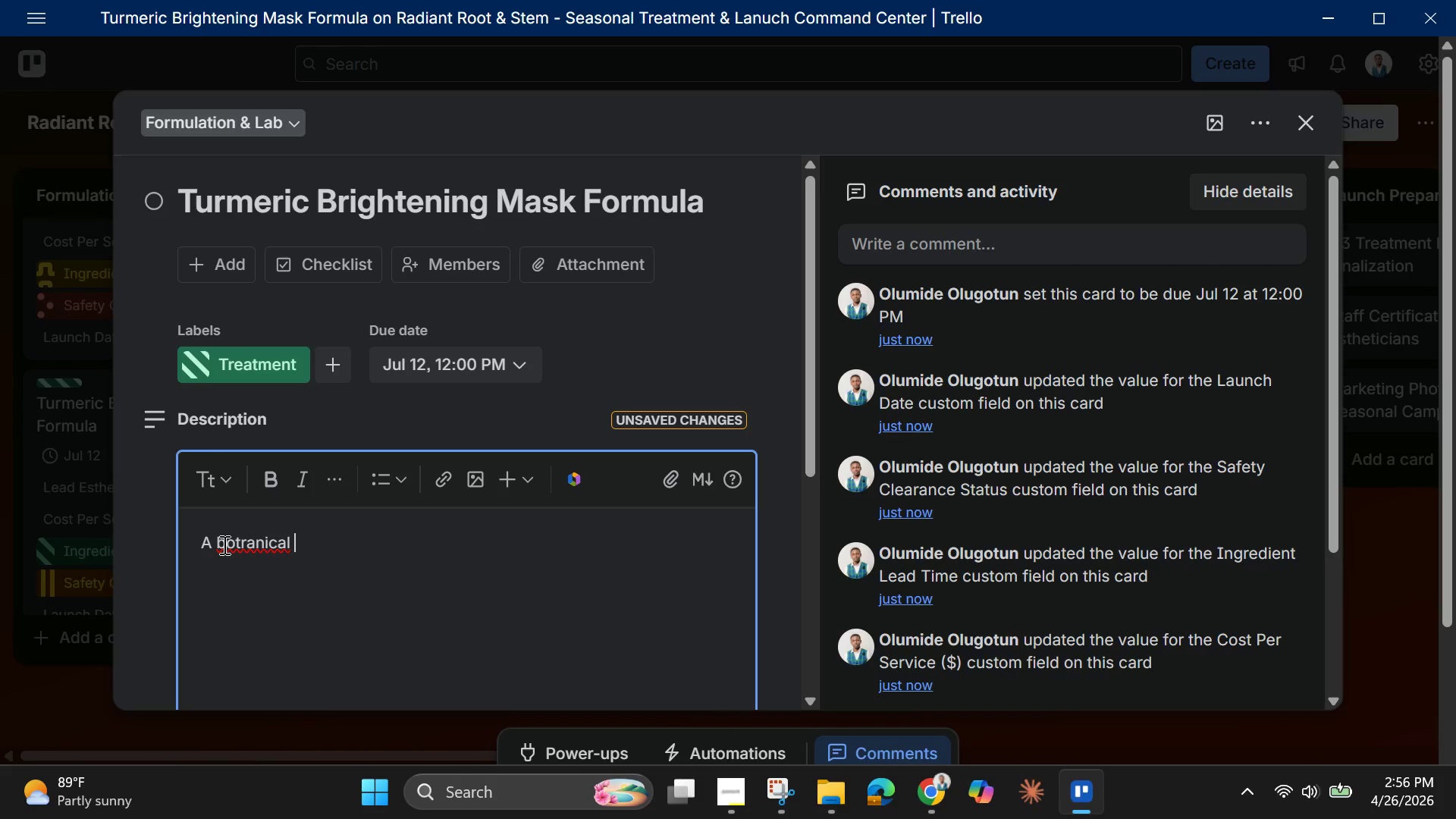 
left_click([939, 796])
 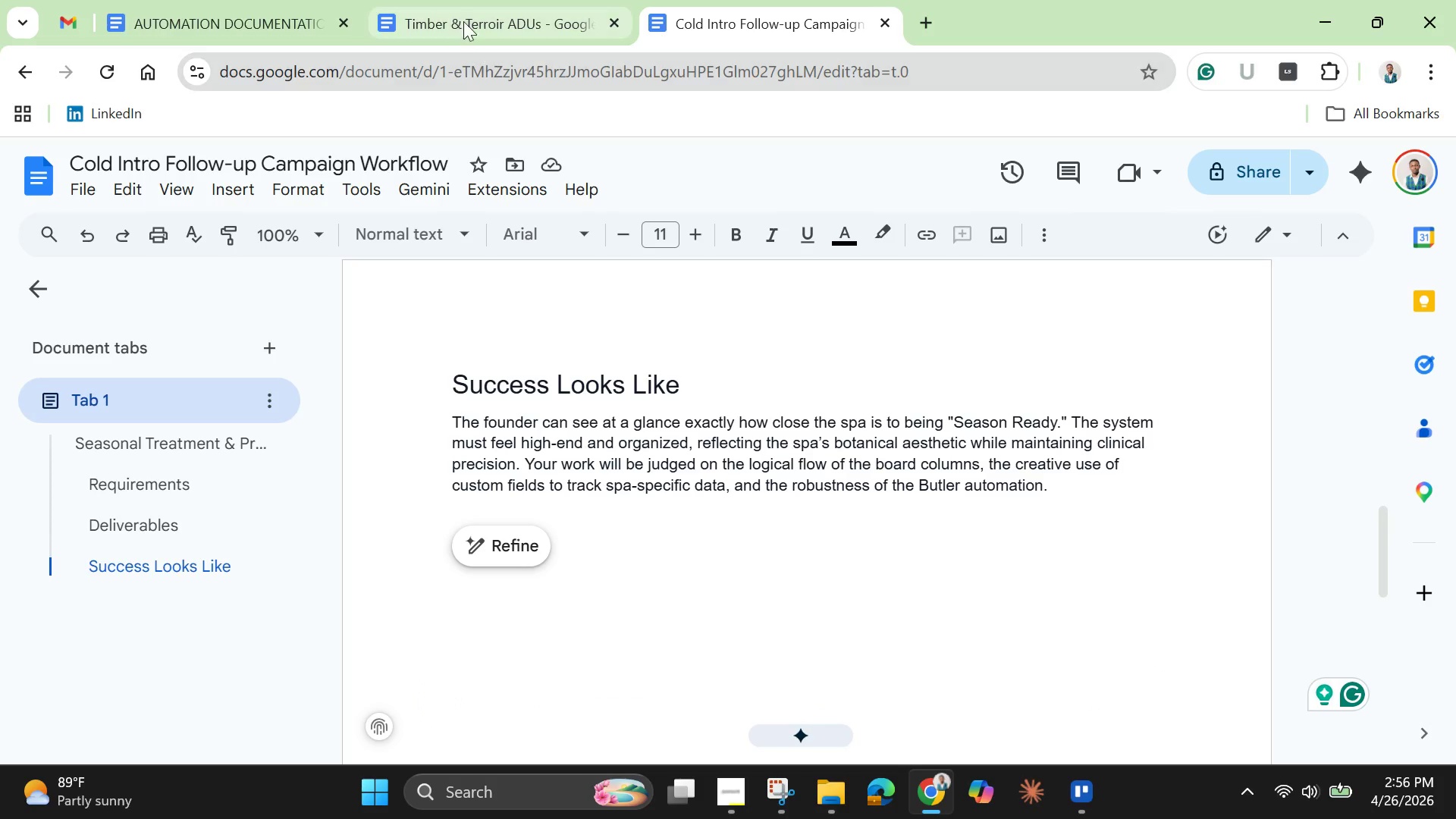 
left_click([463, 18])
 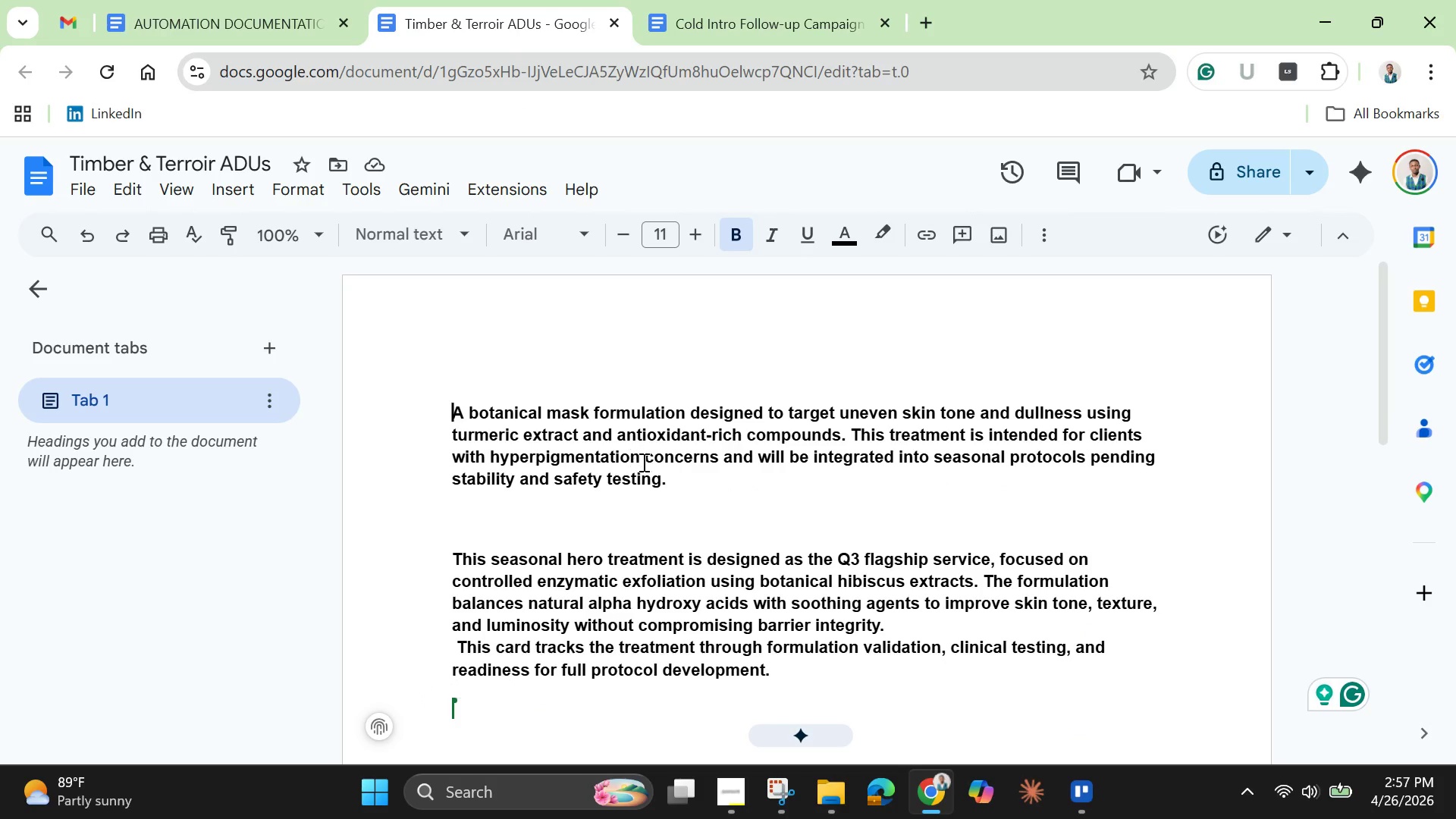 
left_click_drag(start_coordinate=[674, 477], to_coordinate=[442, 410])
 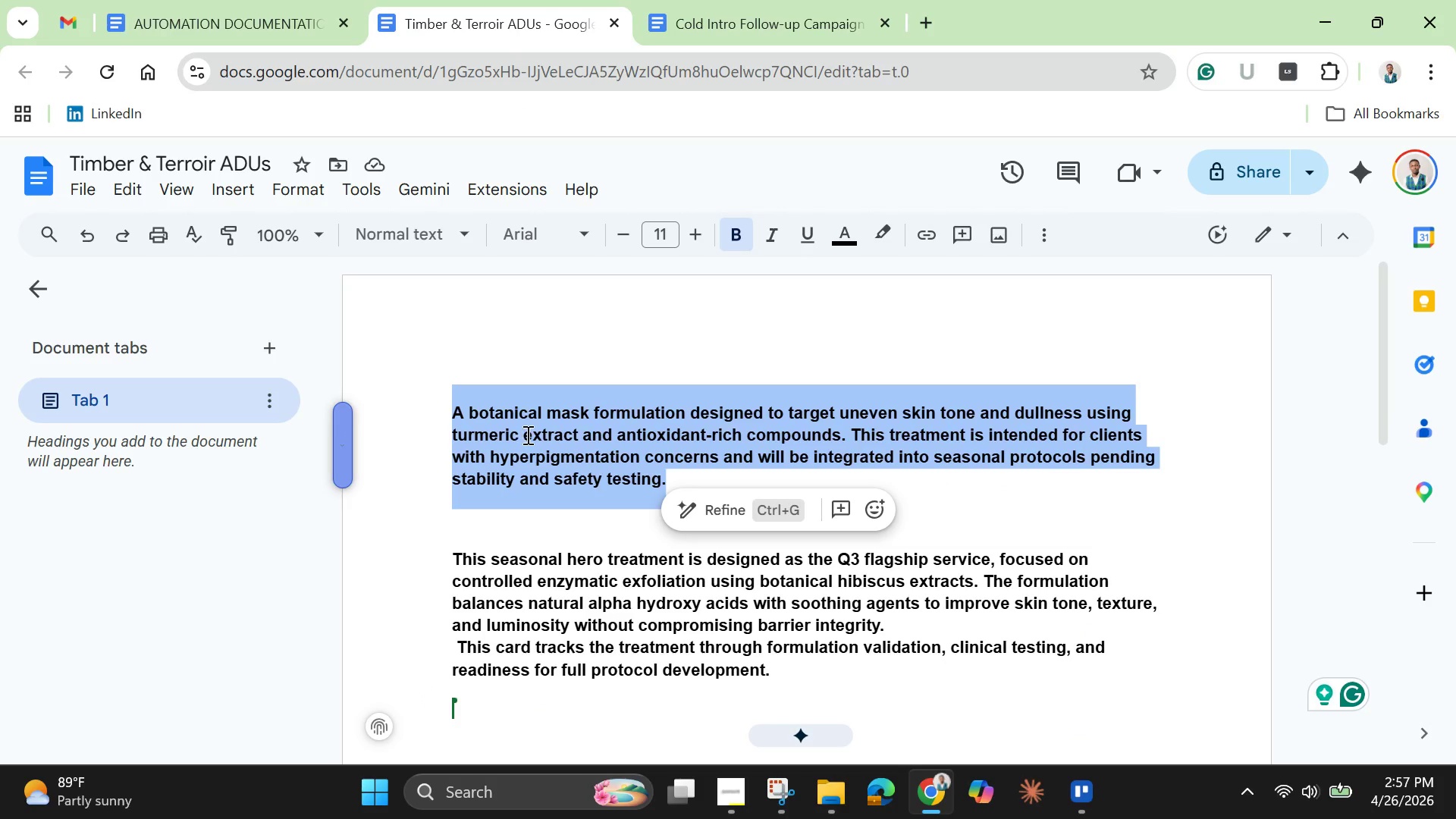 
right_click([528, 435])
 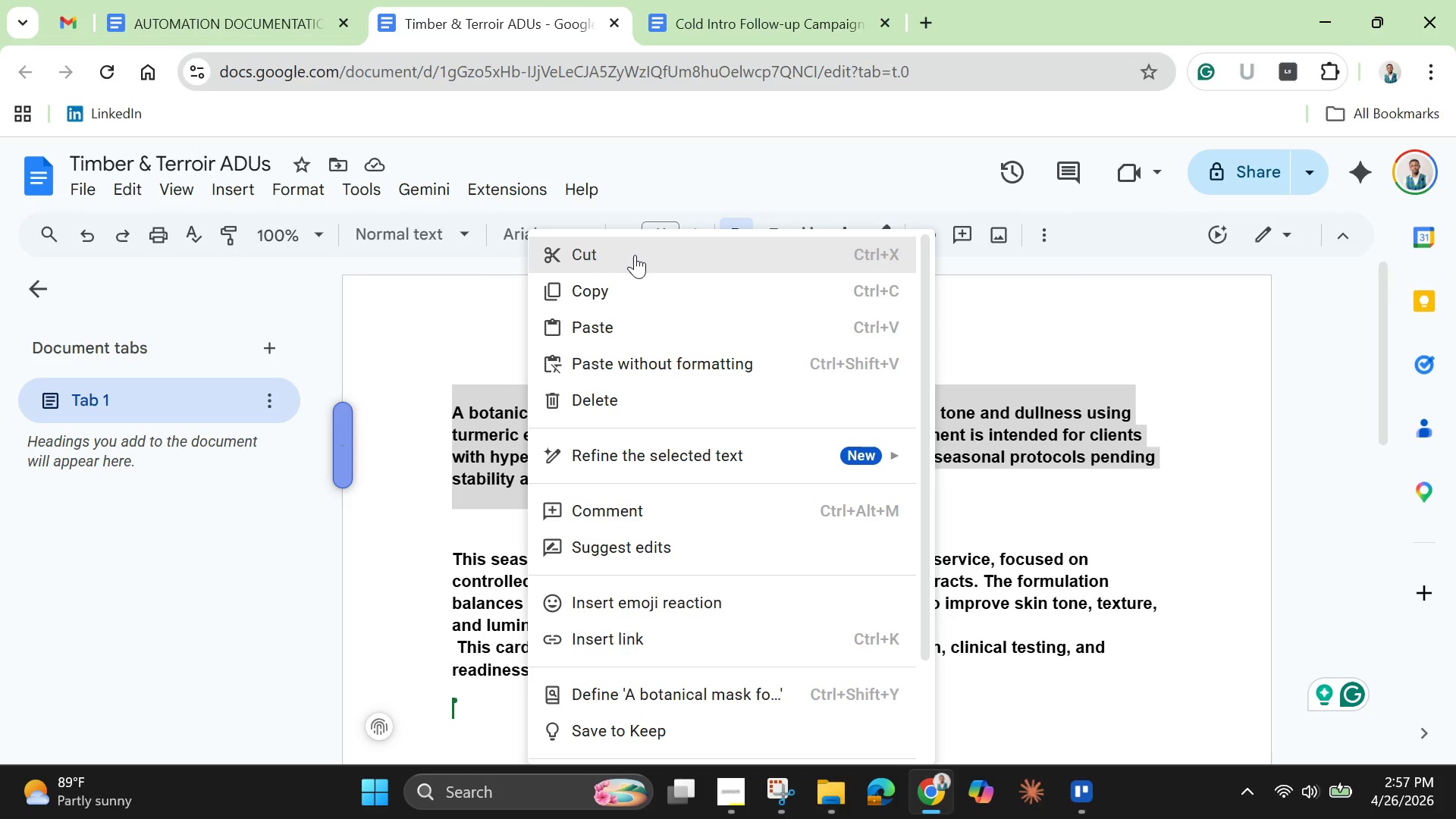 
left_click([634, 260])
 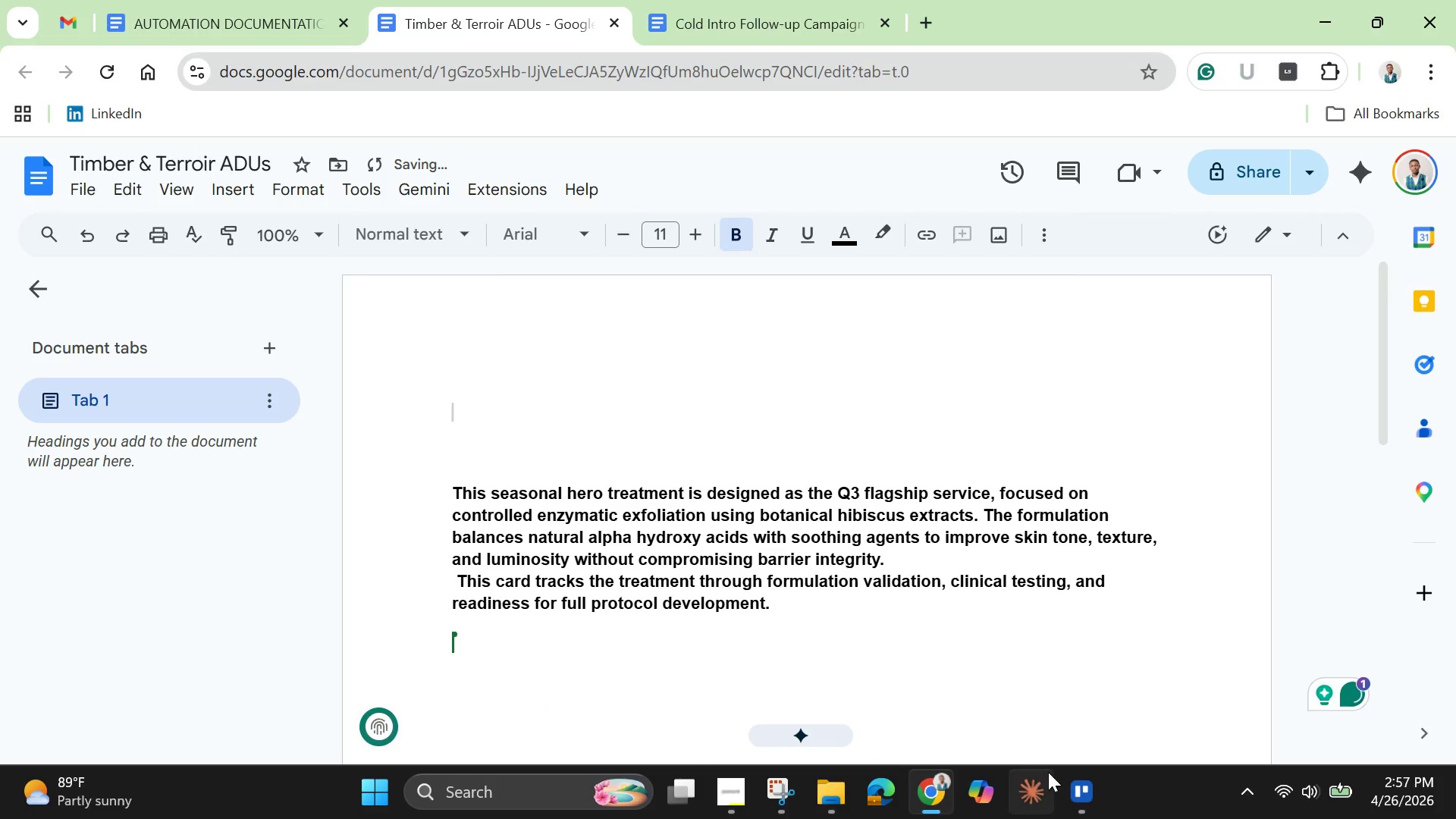 
left_click([1085, 786])
 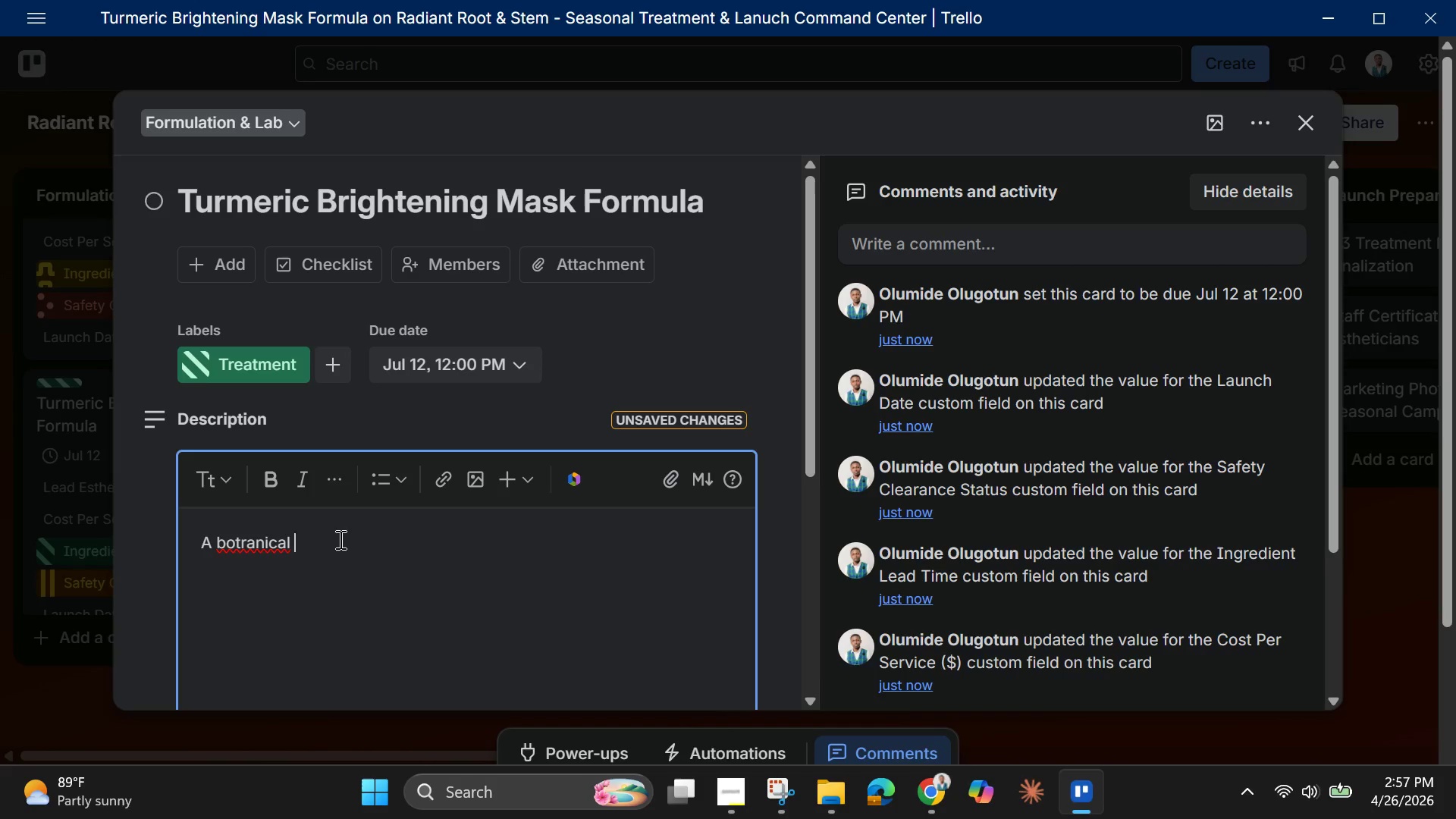 
double_click([337, 543])
 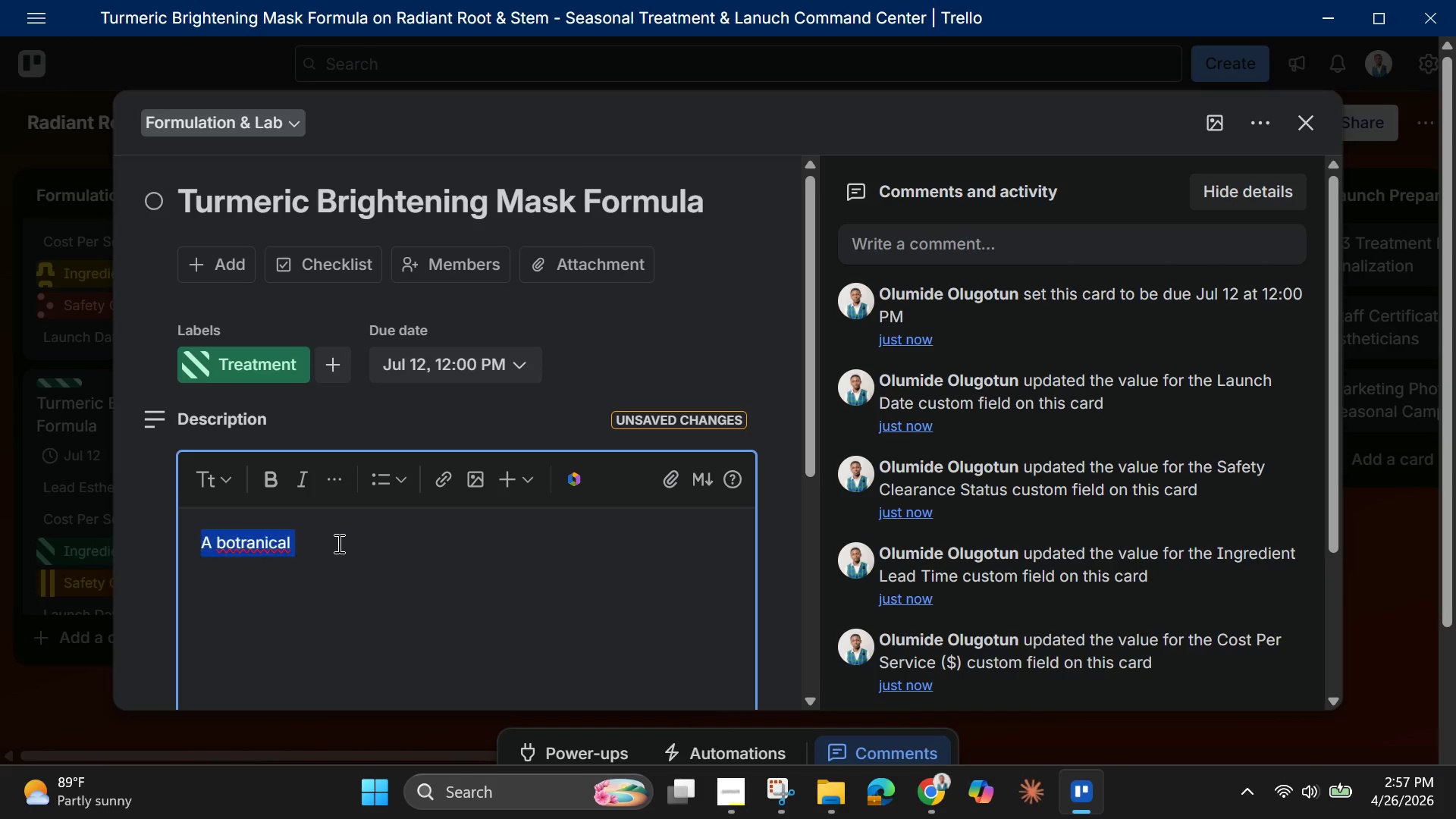 
triple_click([337, 543])
 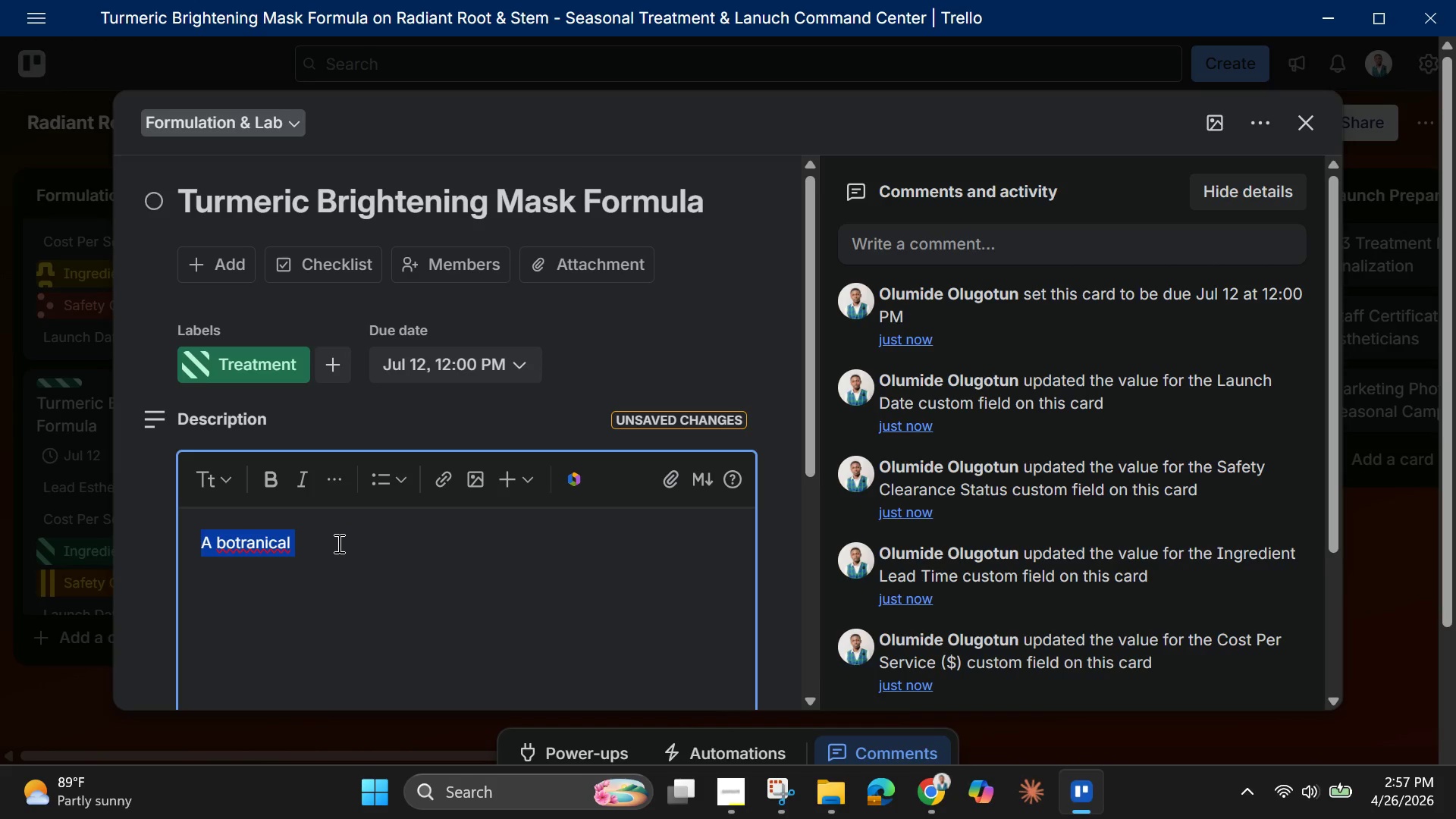 
key(Backspace)
 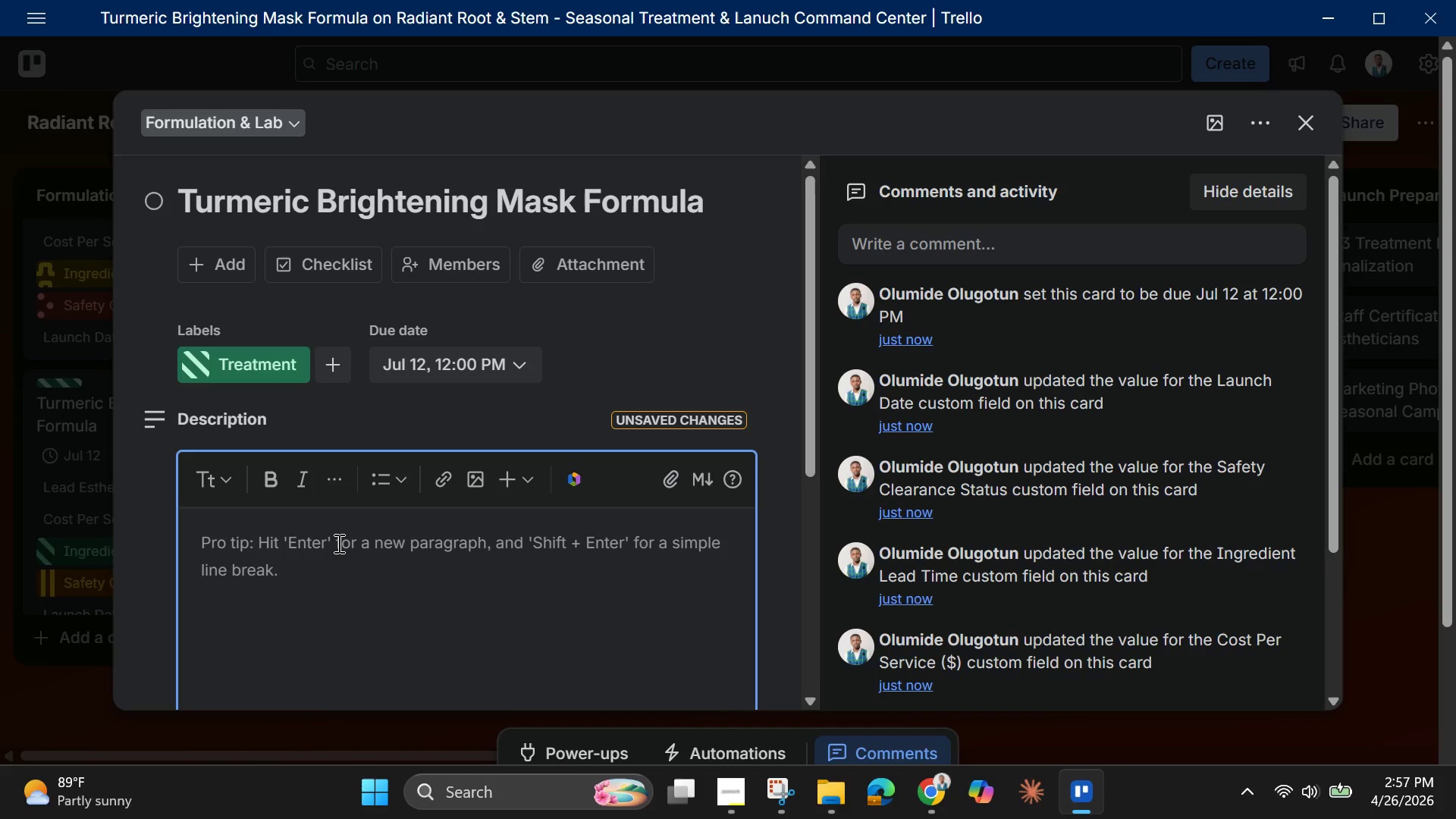 
key(Control+V)
 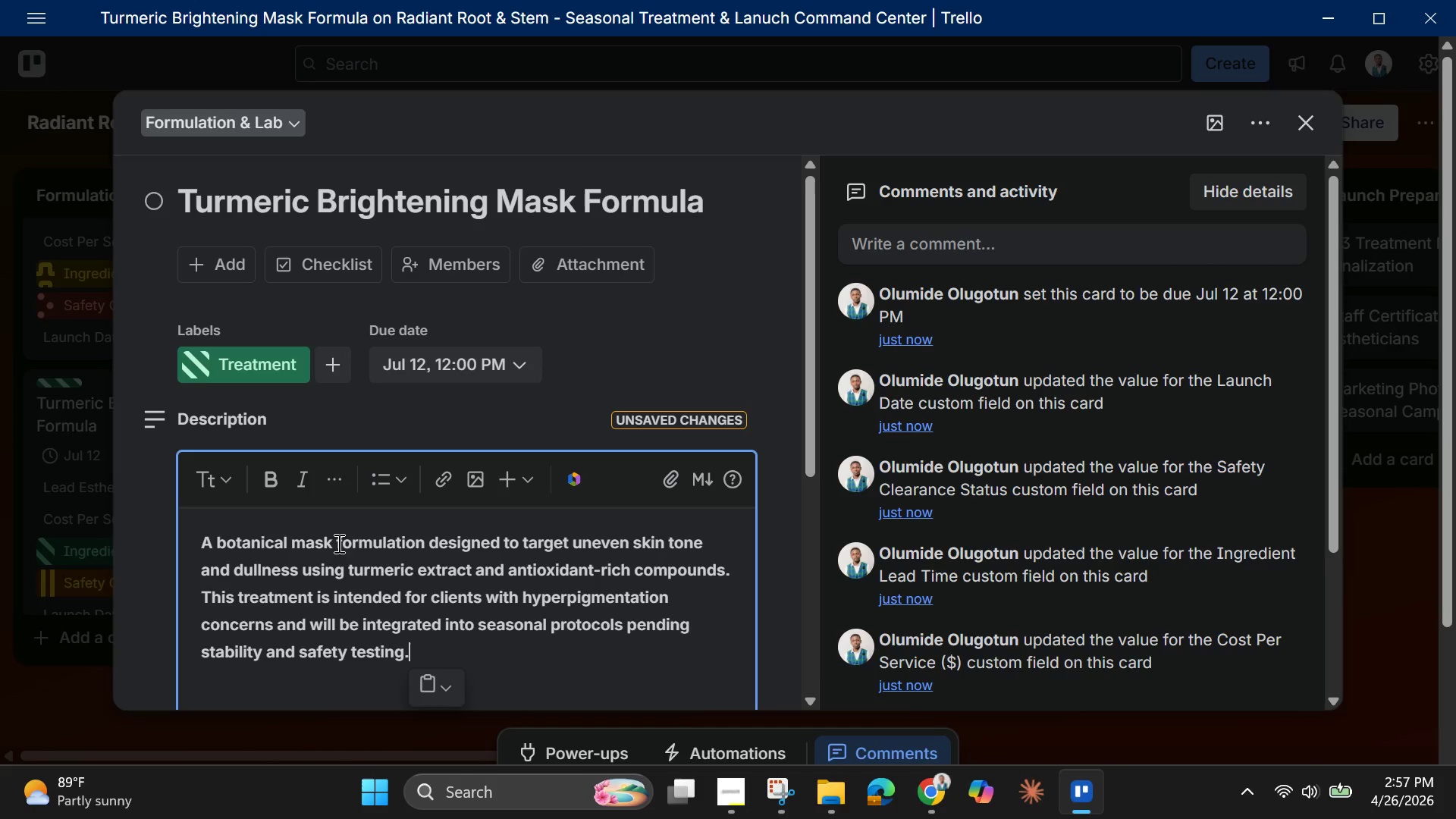 
scroll: coordinate [344, 584], scroll_direction: down, amount: 2.0
 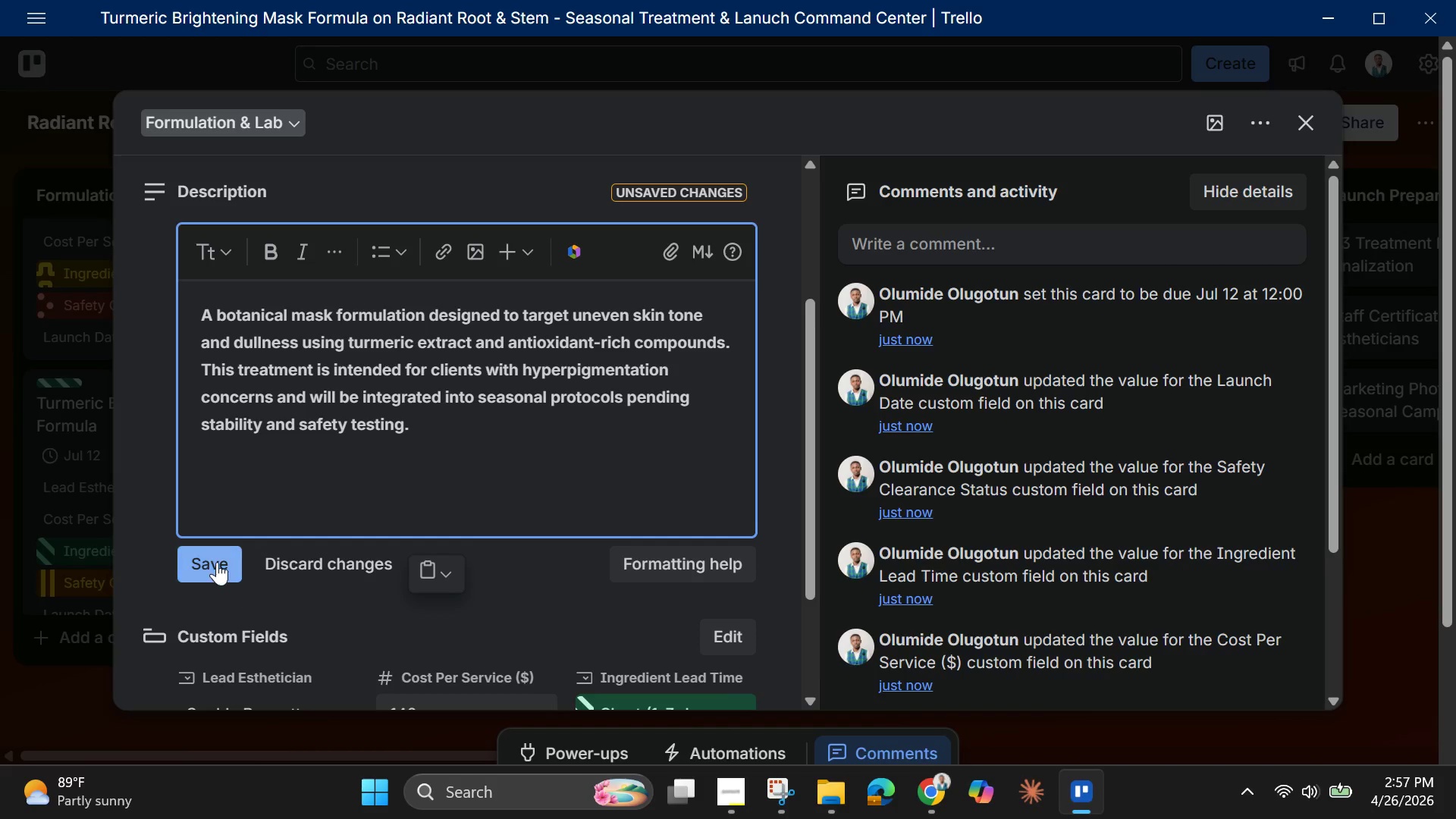 
left_click([215, 562])
 